 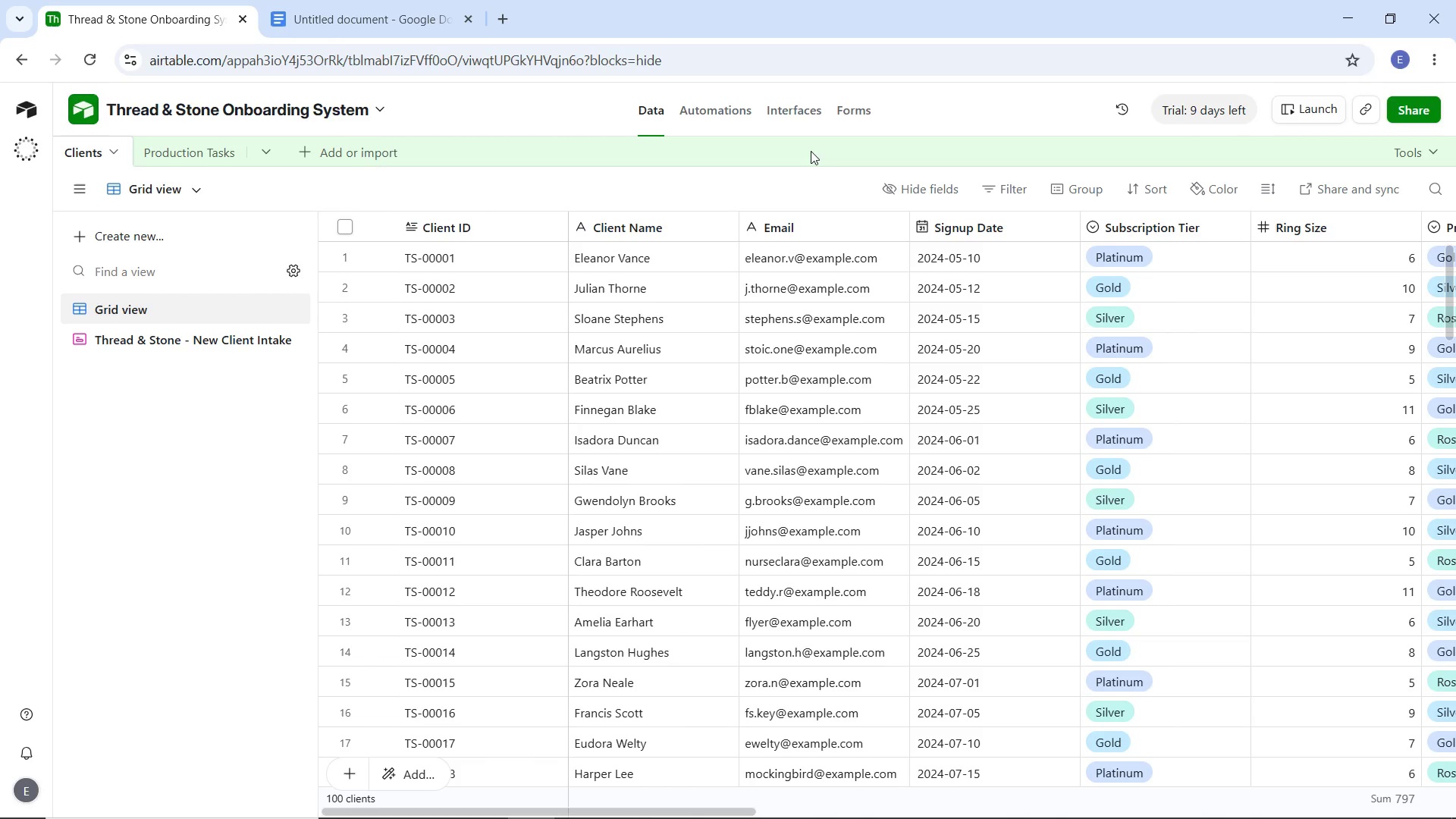 
left_click([700, 109])
 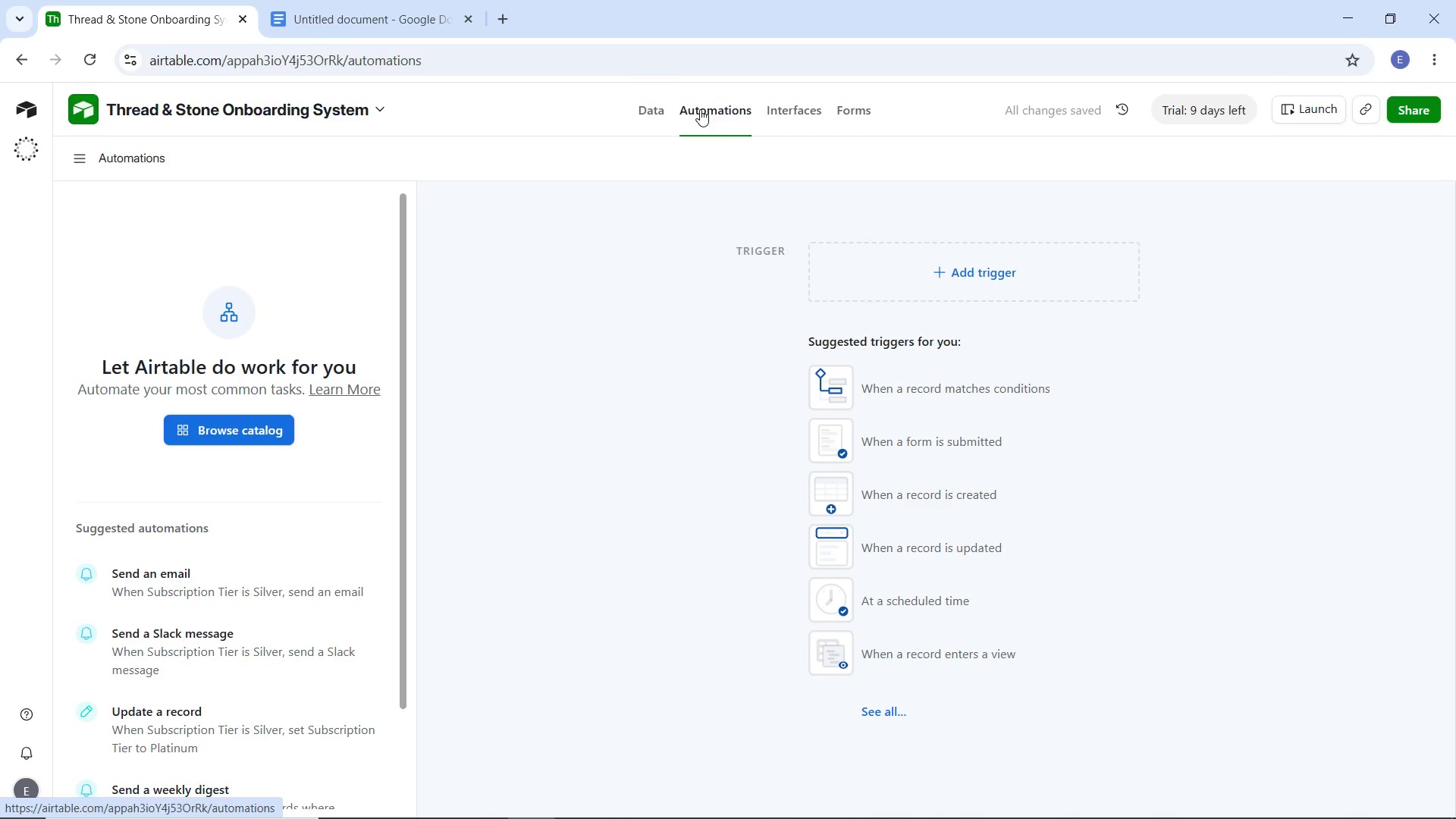 
wait(8.28)
 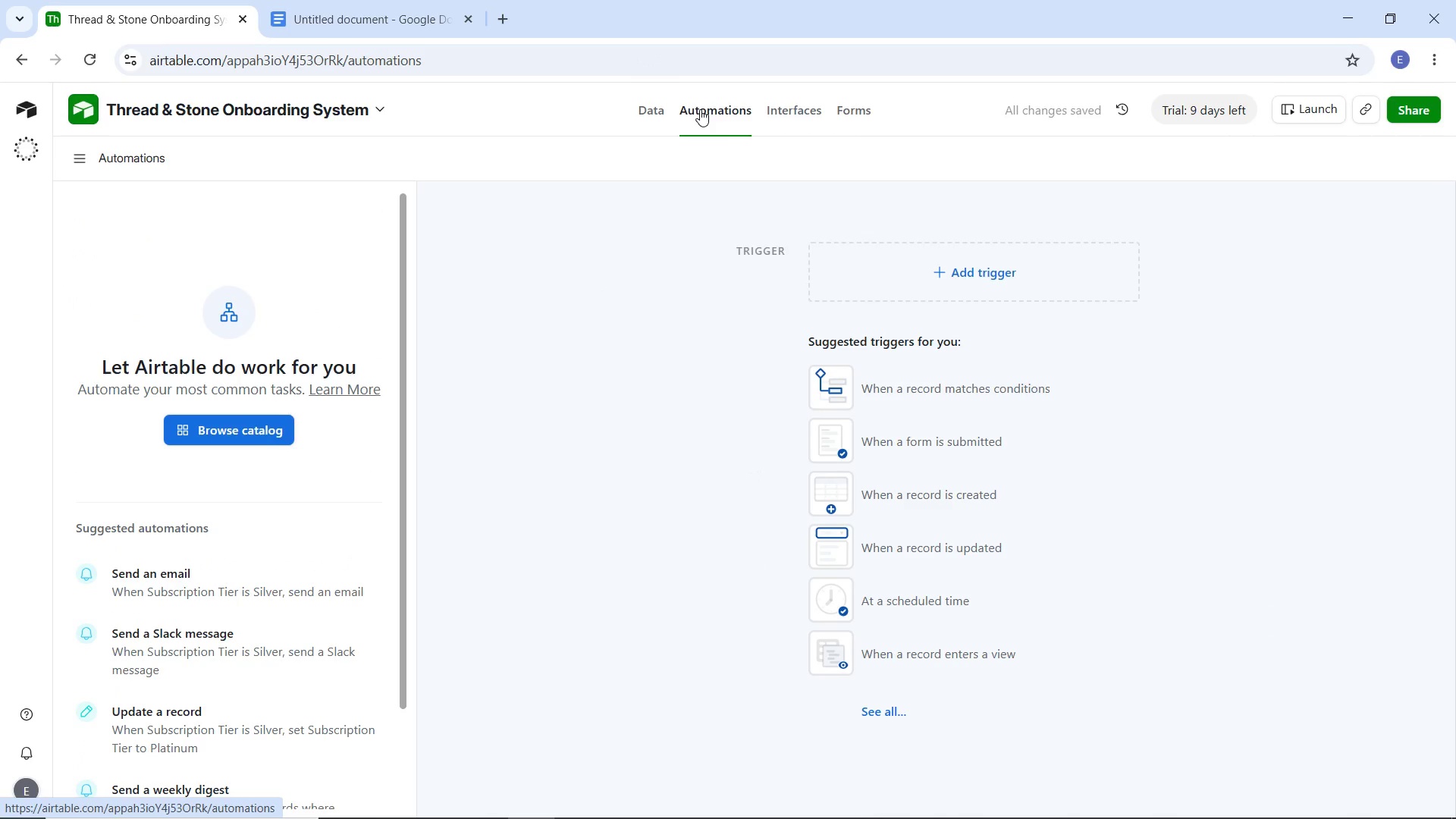 
scroll: coordinate [237, 405], scroll_direction: down, amount: 8.0
 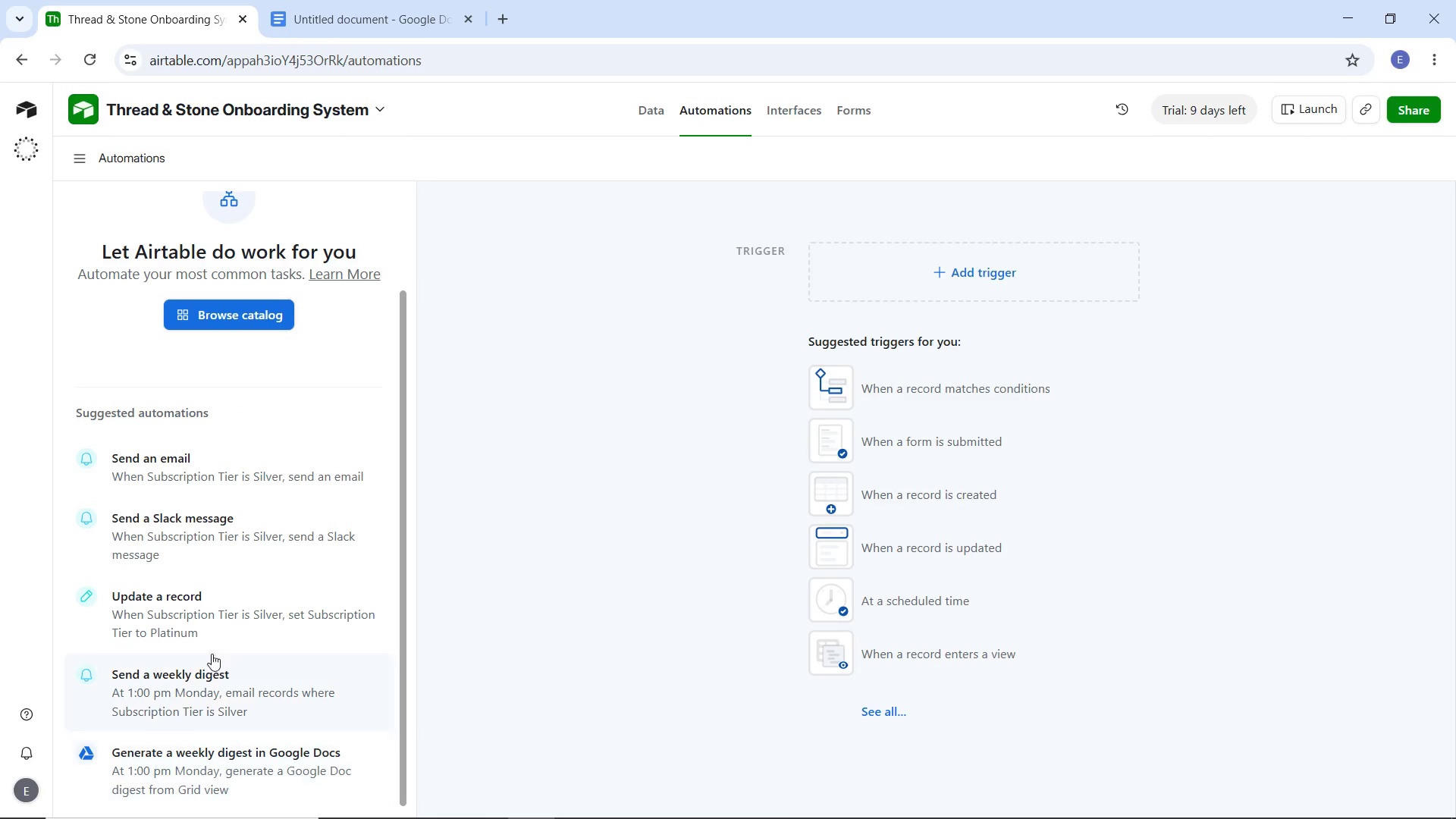 
scroll: coordinate [183, 507], scroll_direction: up, amount: 4.0
 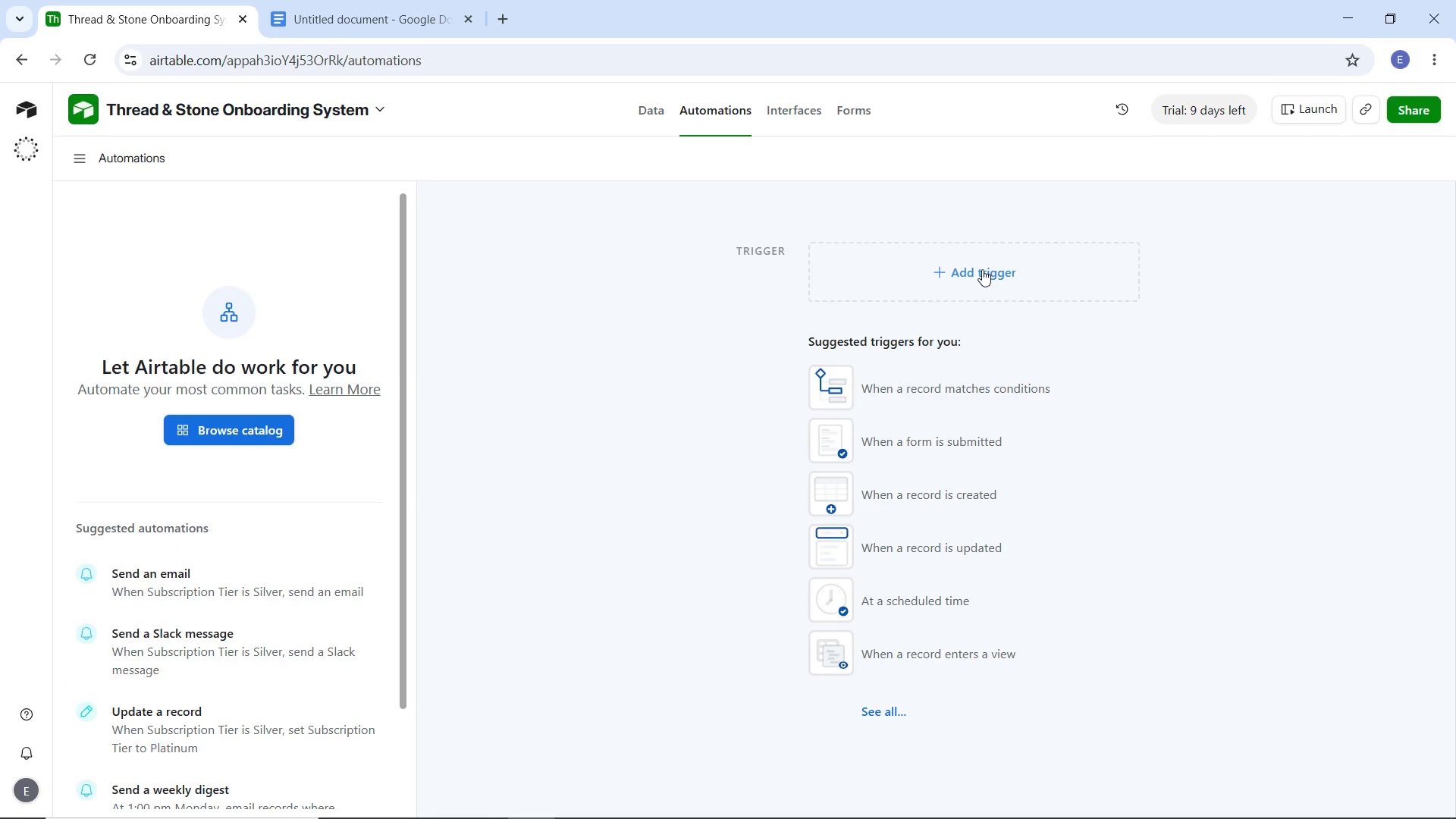 
left_click([982, 269])
 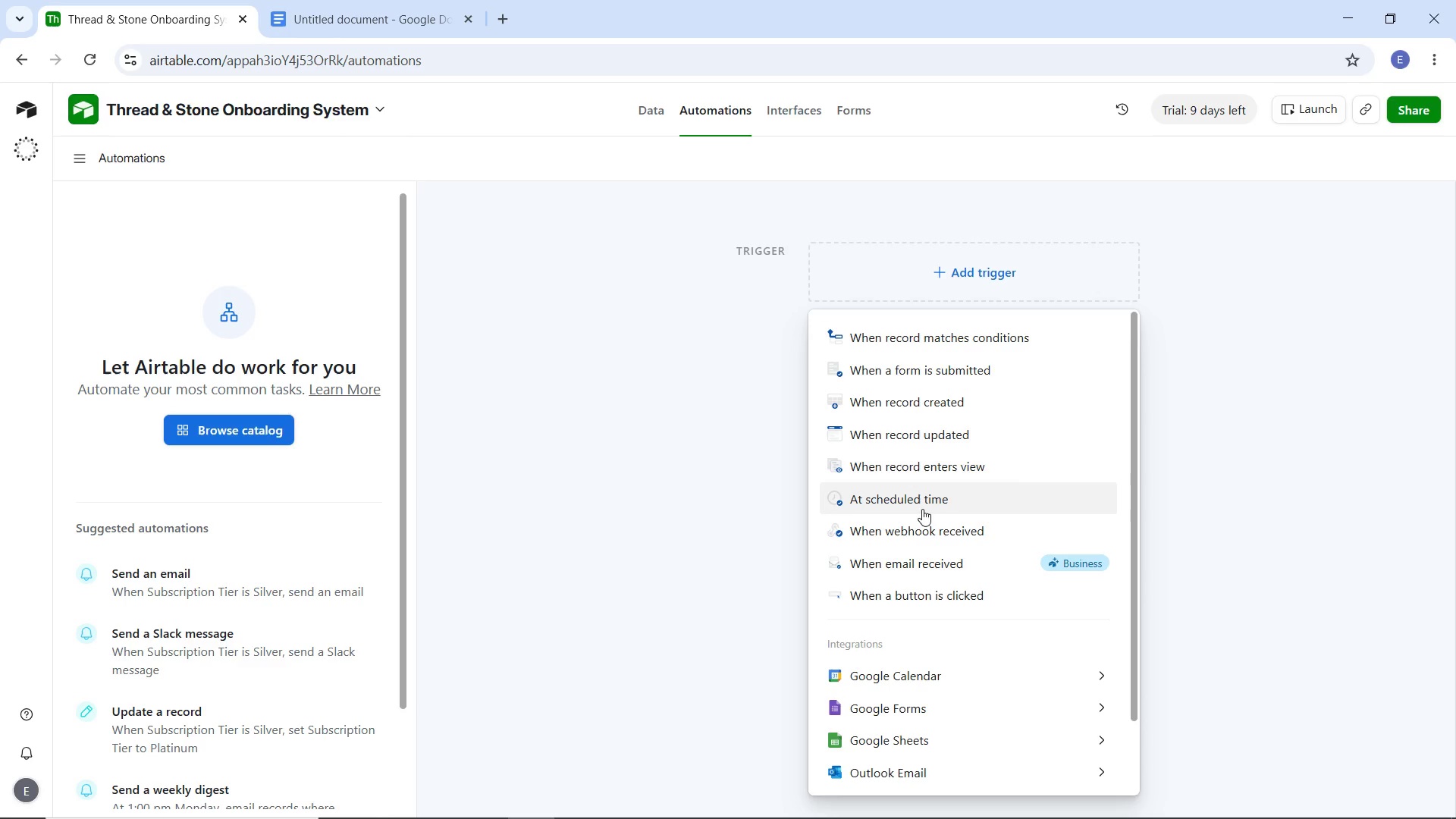 
wait(7.95)
 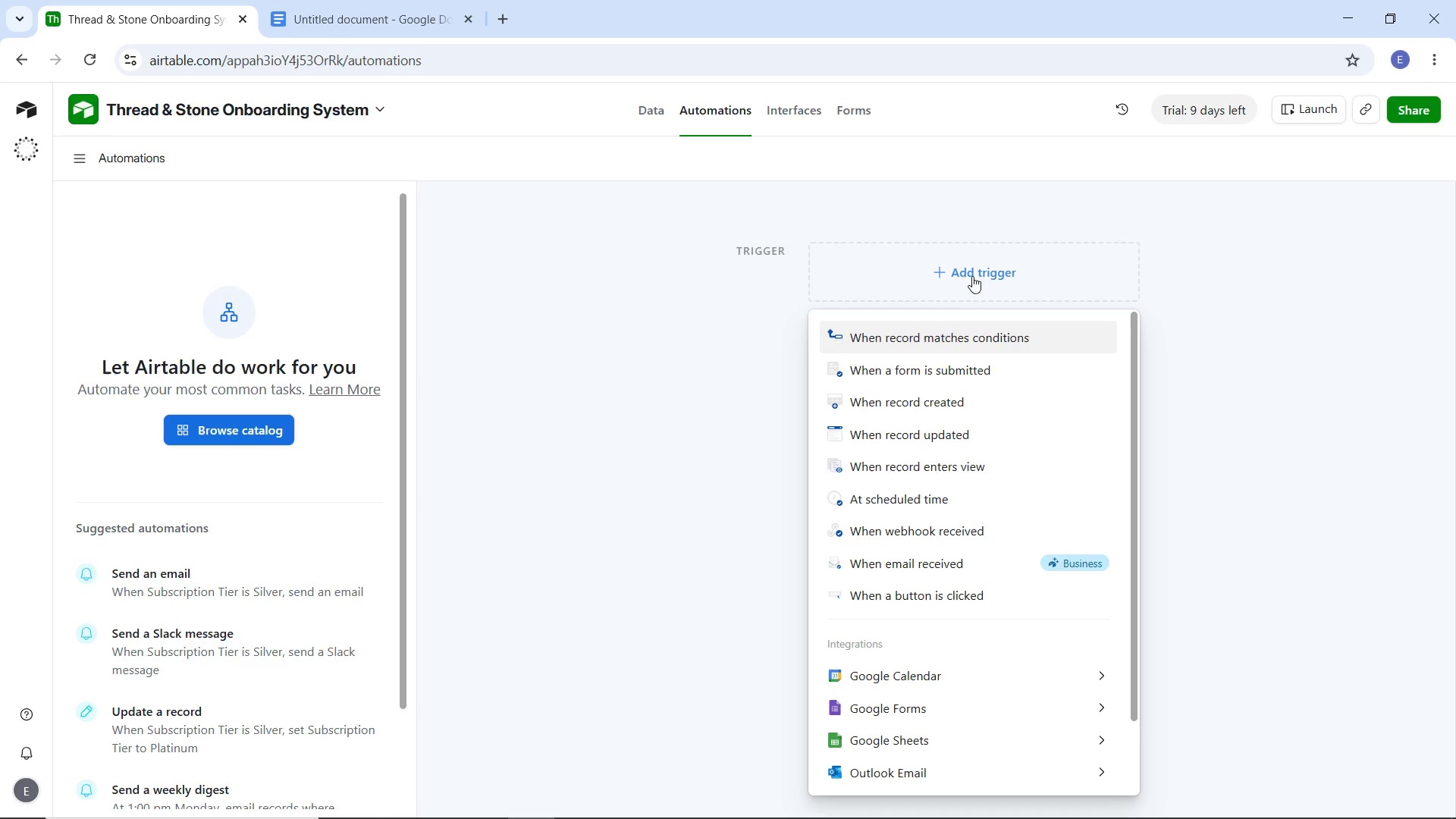 
left_click([913, 406])
 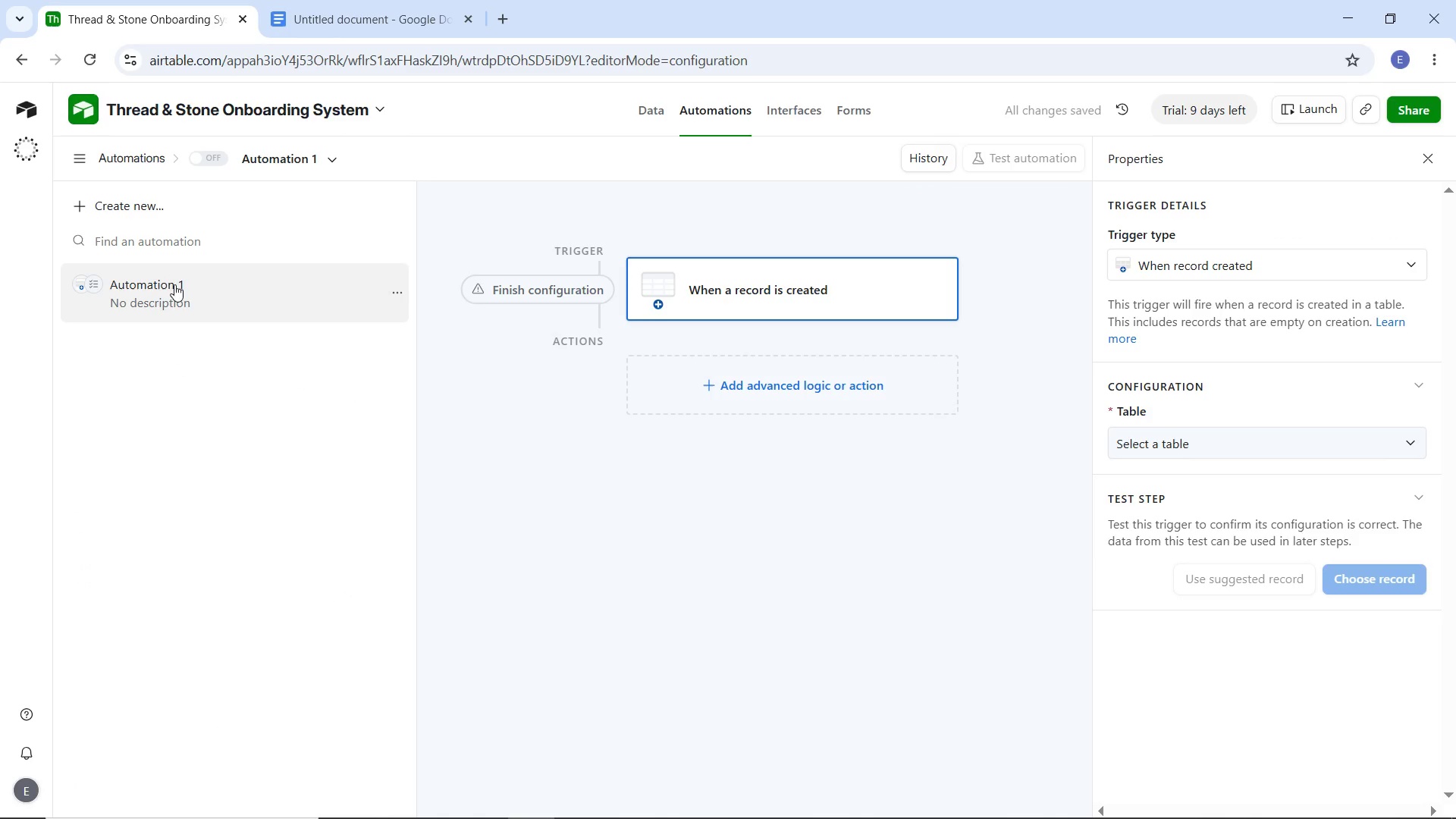 
left_click([388, 290])
 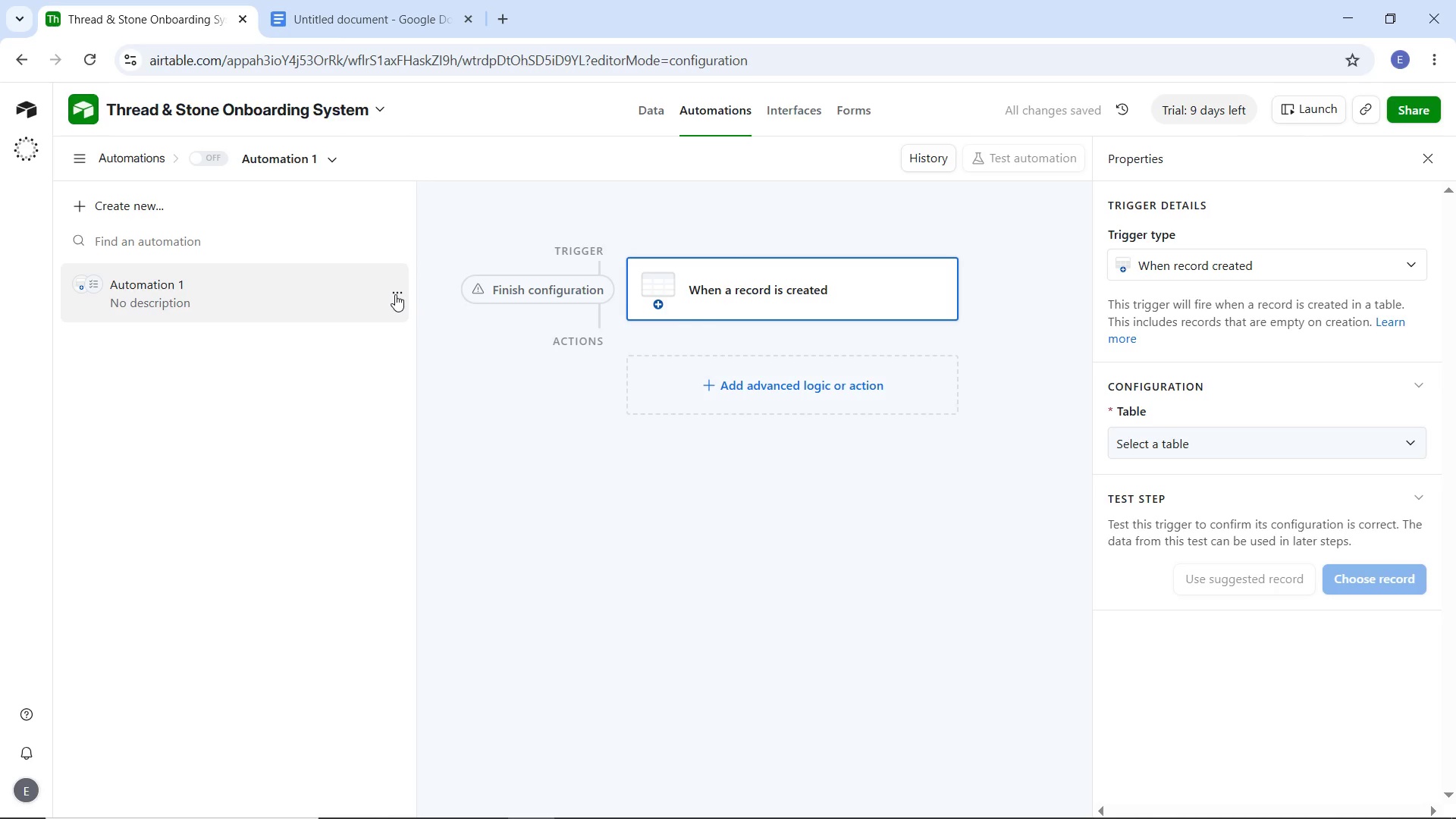 
left_click([395, 294])
 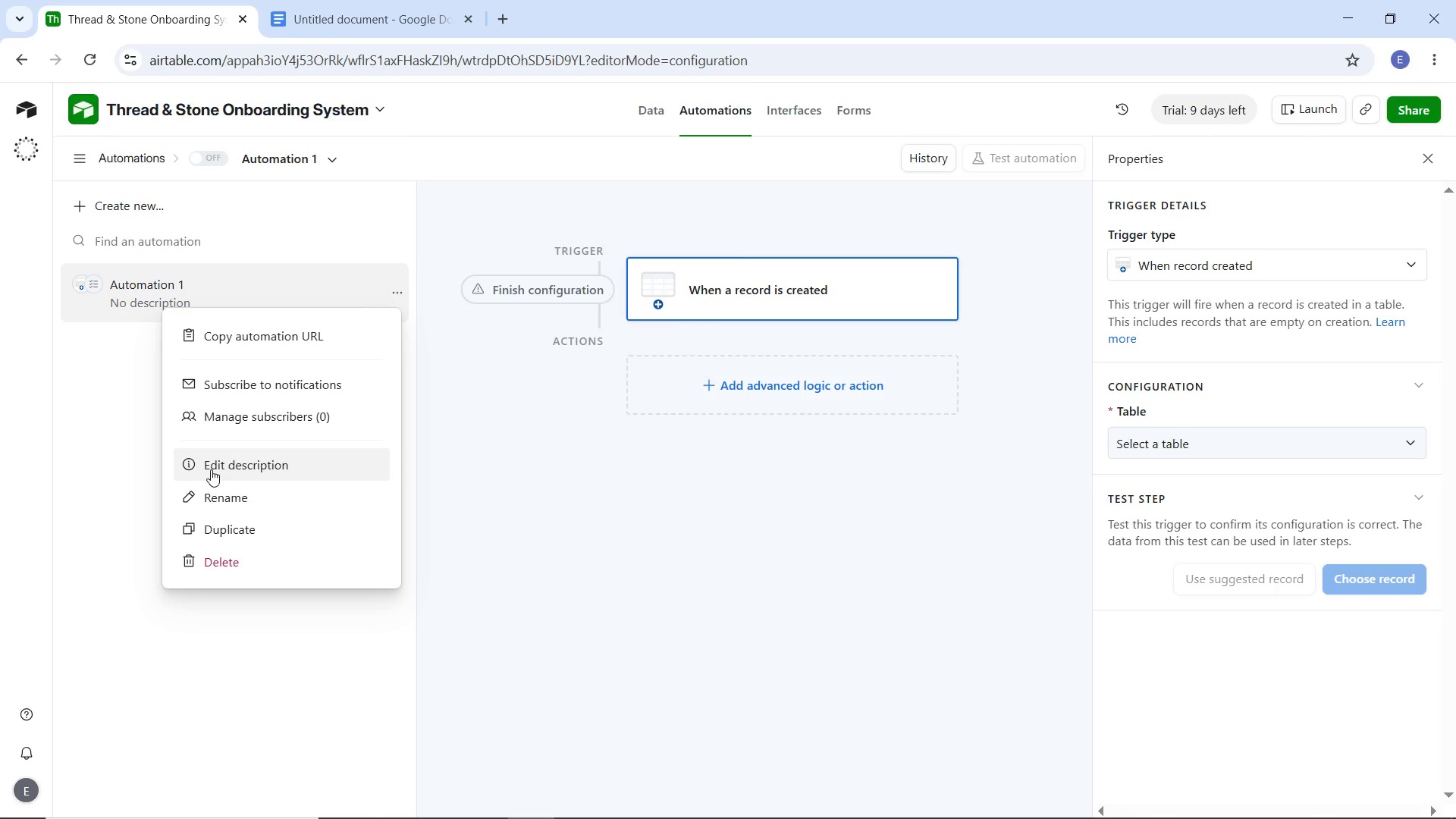 
left_click([212, 490])
 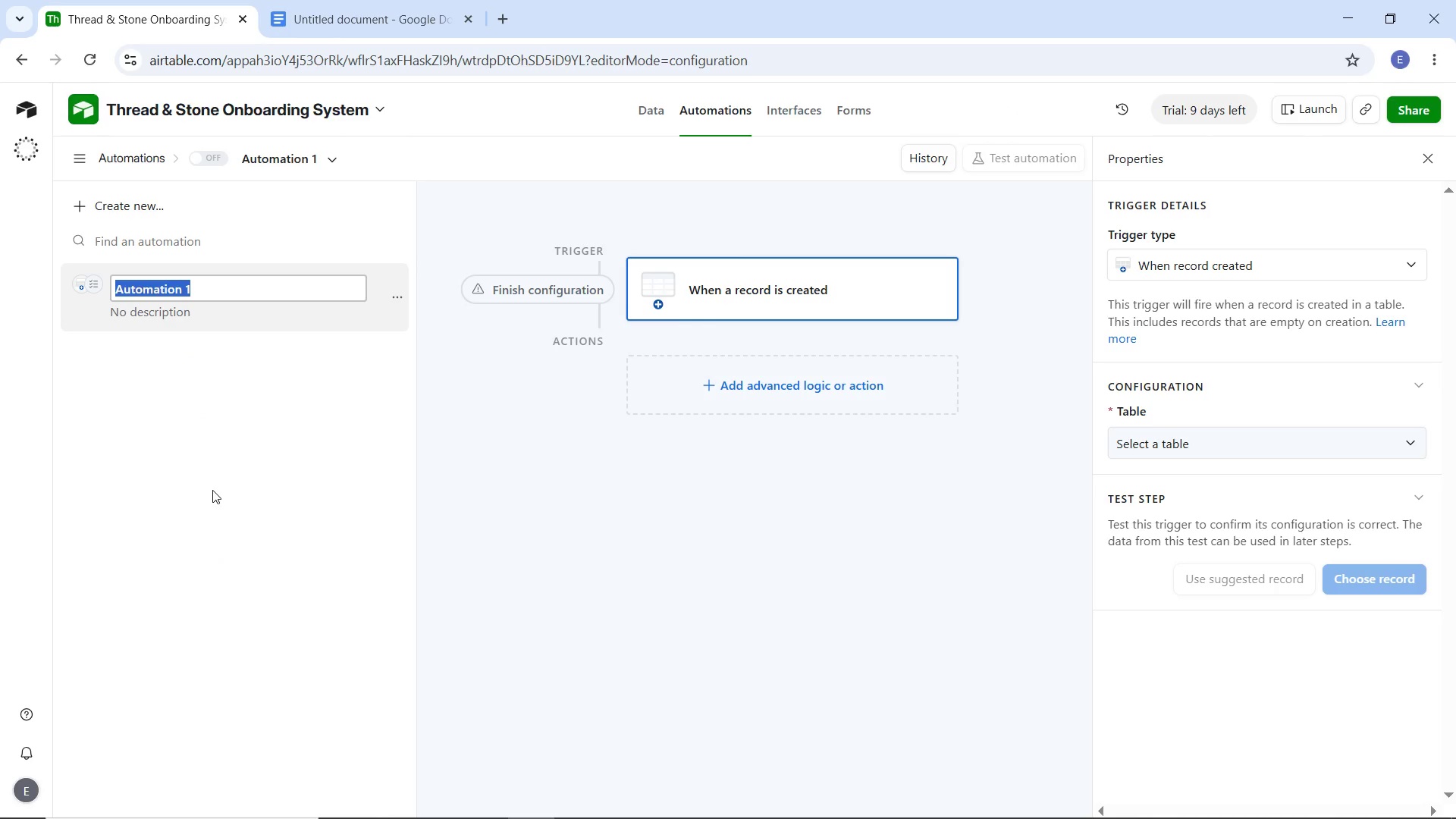 
type(Auto-Generate Client Tasks on Form Submission)
 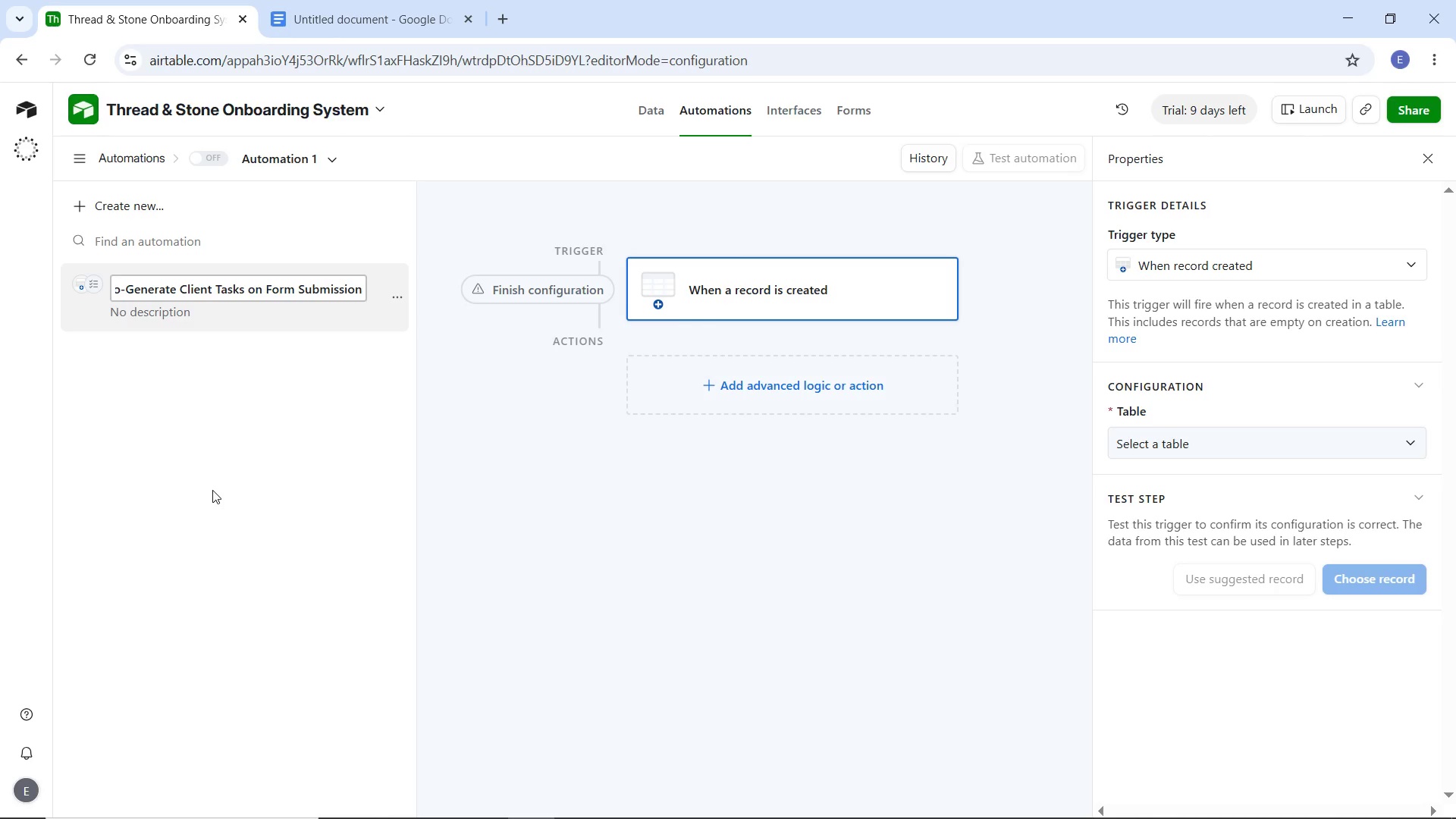 
left_click([256, 484])
 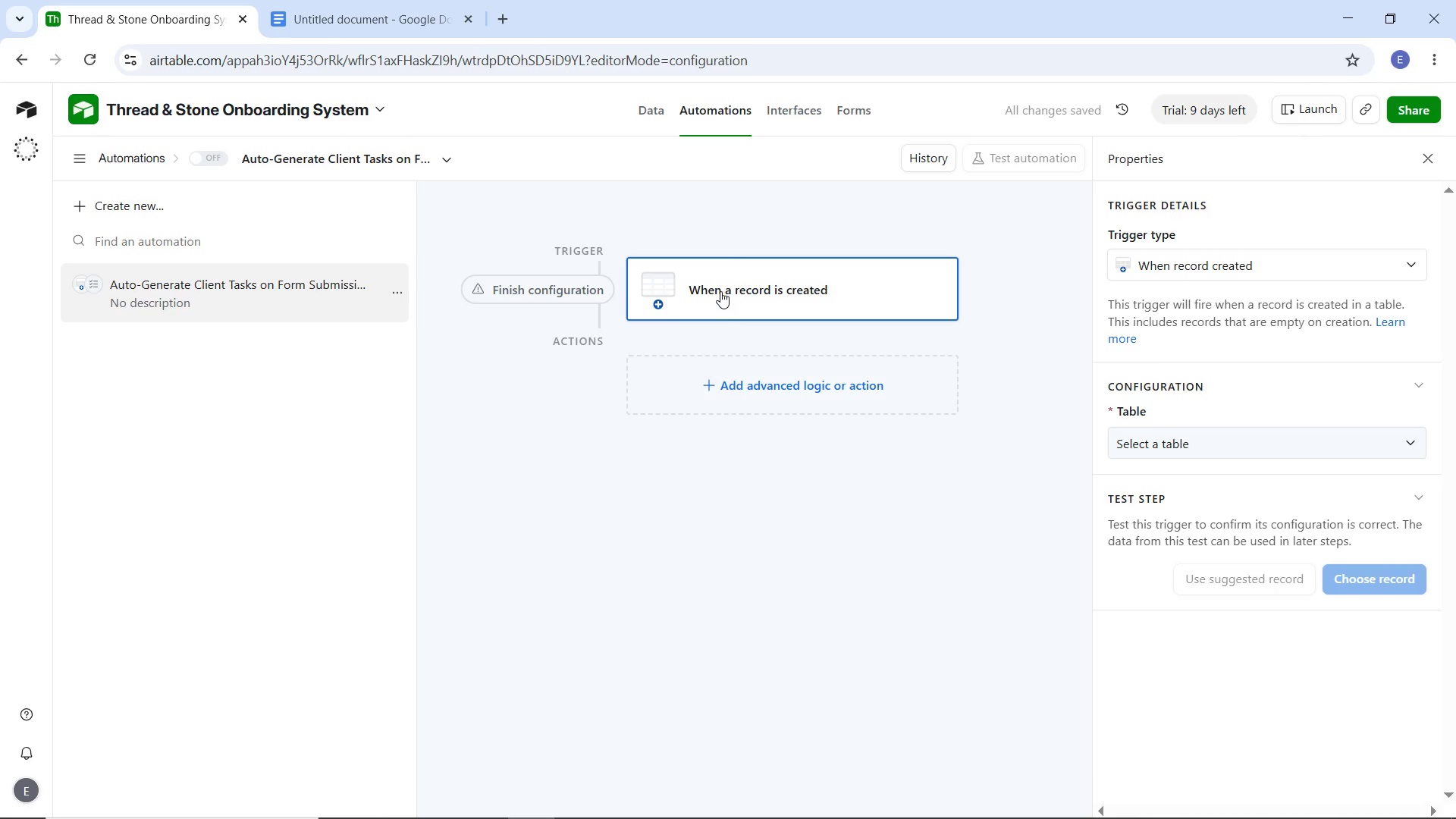 
wait(7.02)
 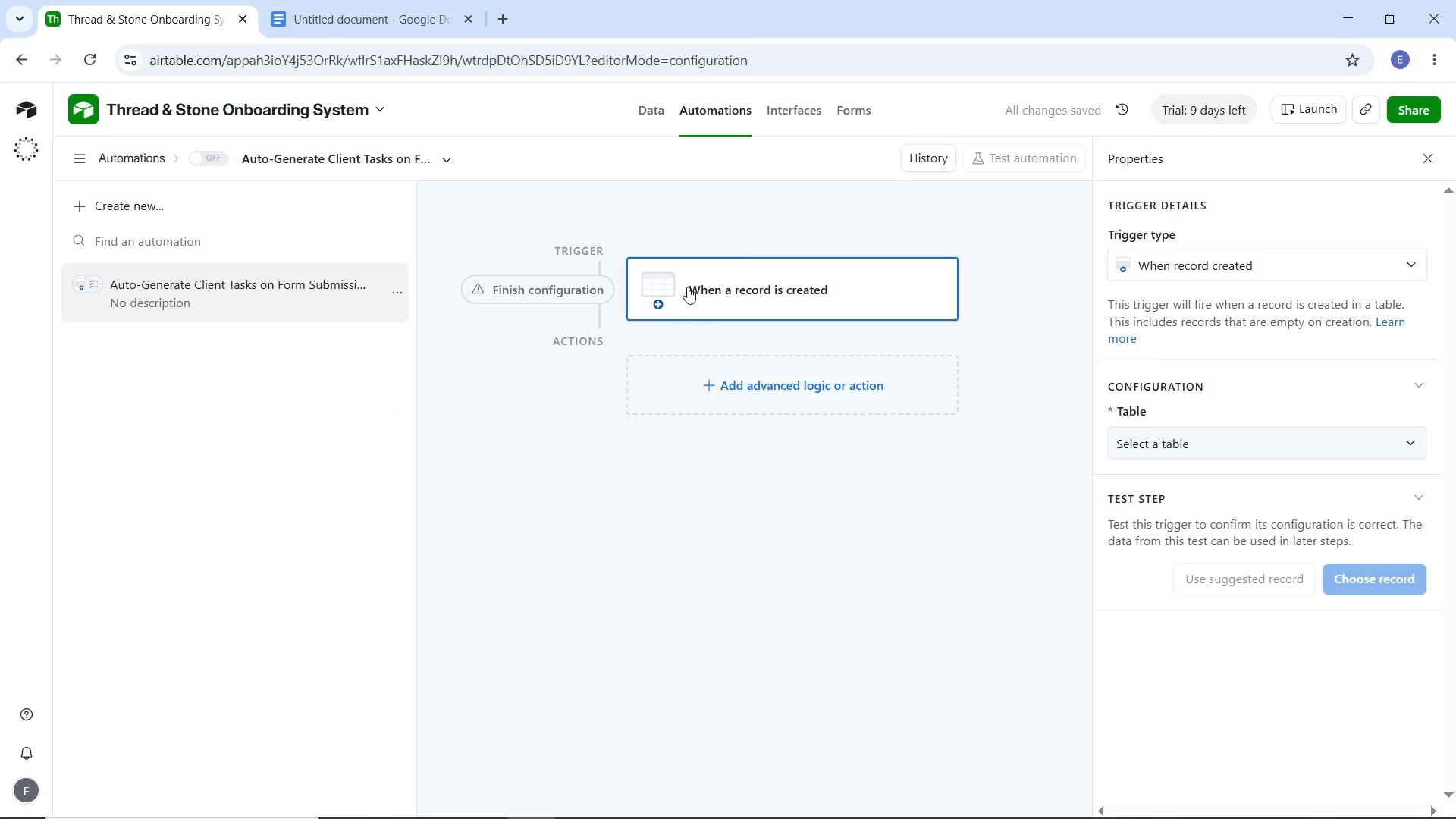 
left_click([1195, 449])
 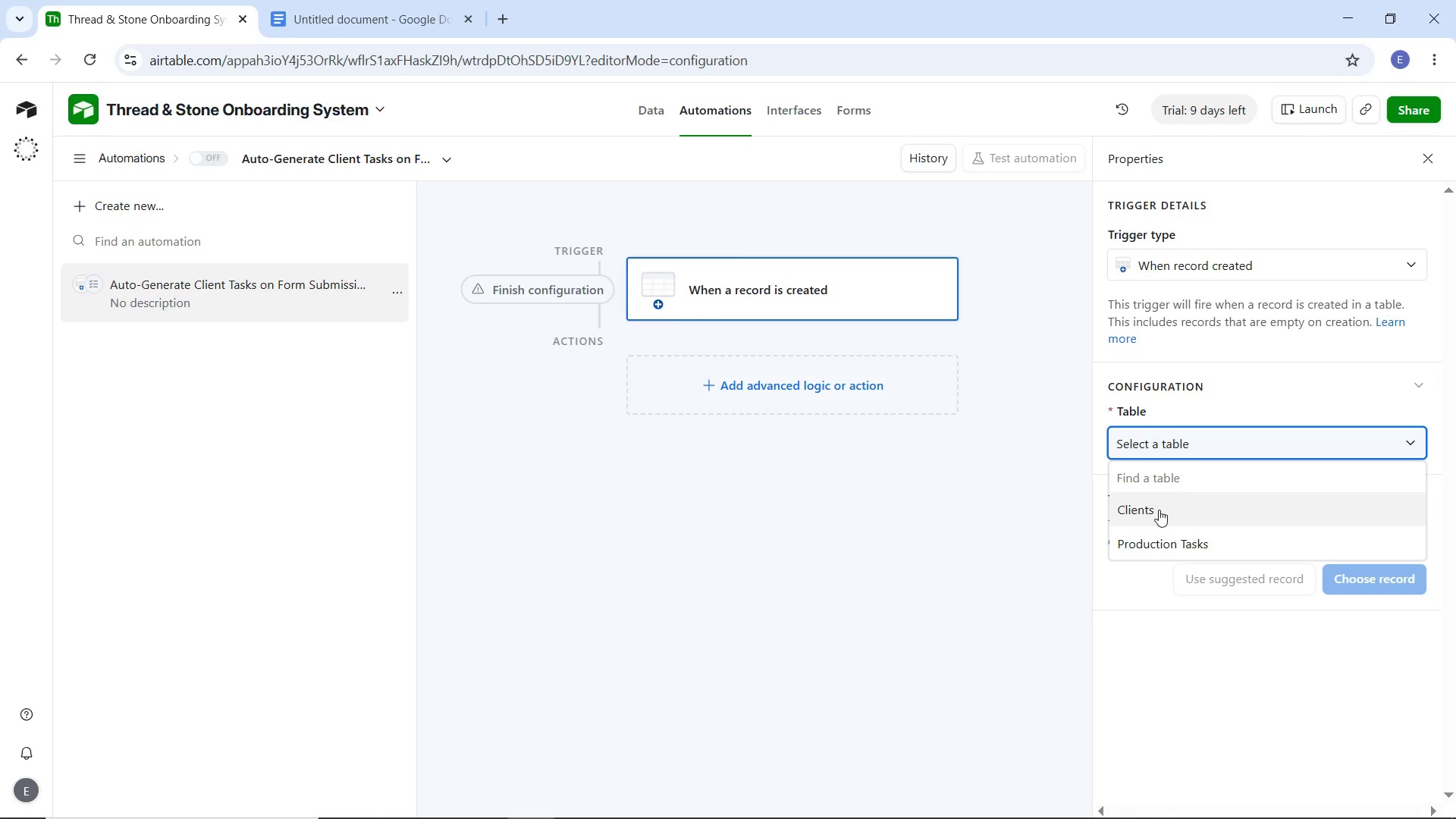 
left_click([1159, 510])
 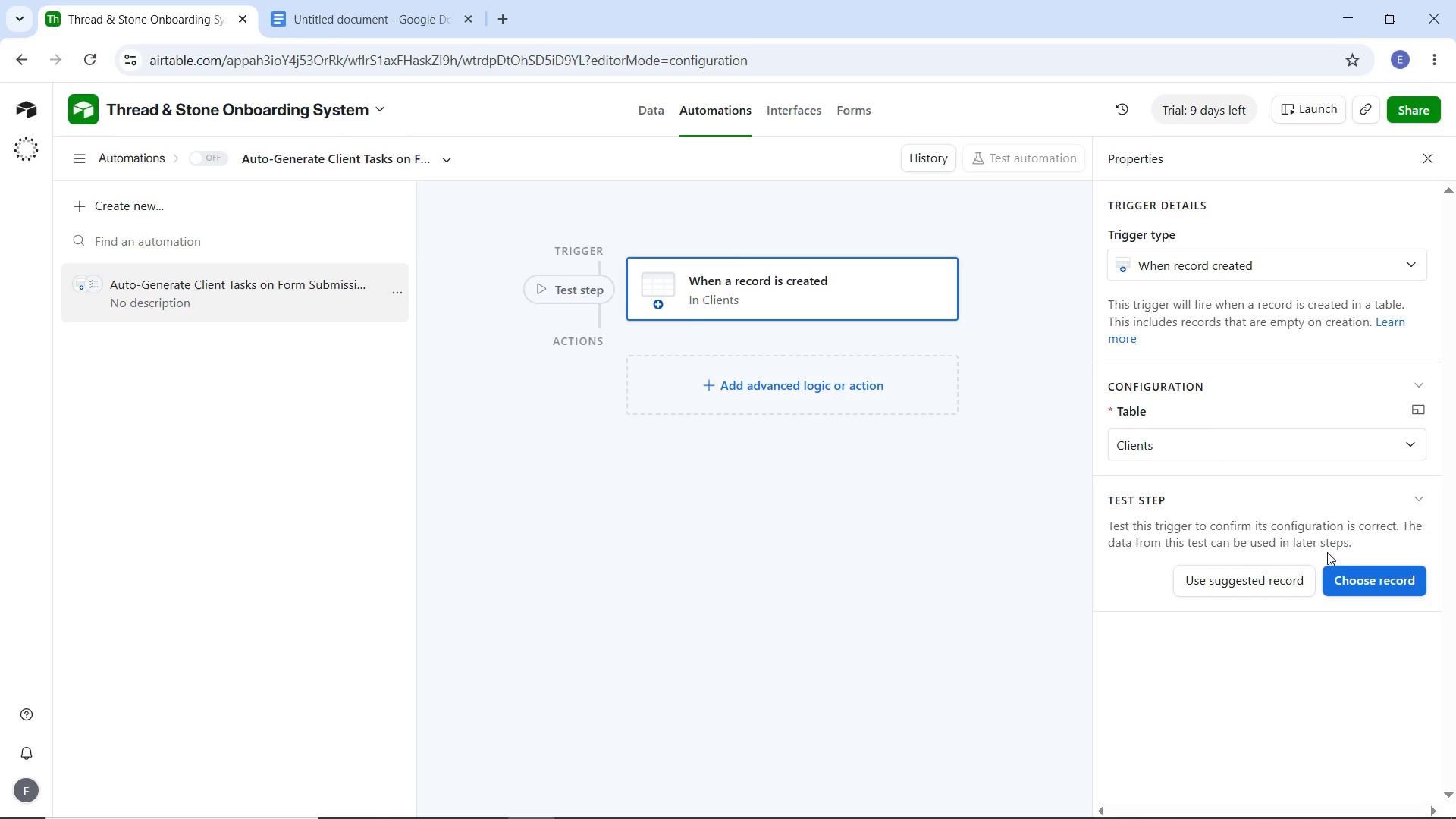 
wait(21.45)
 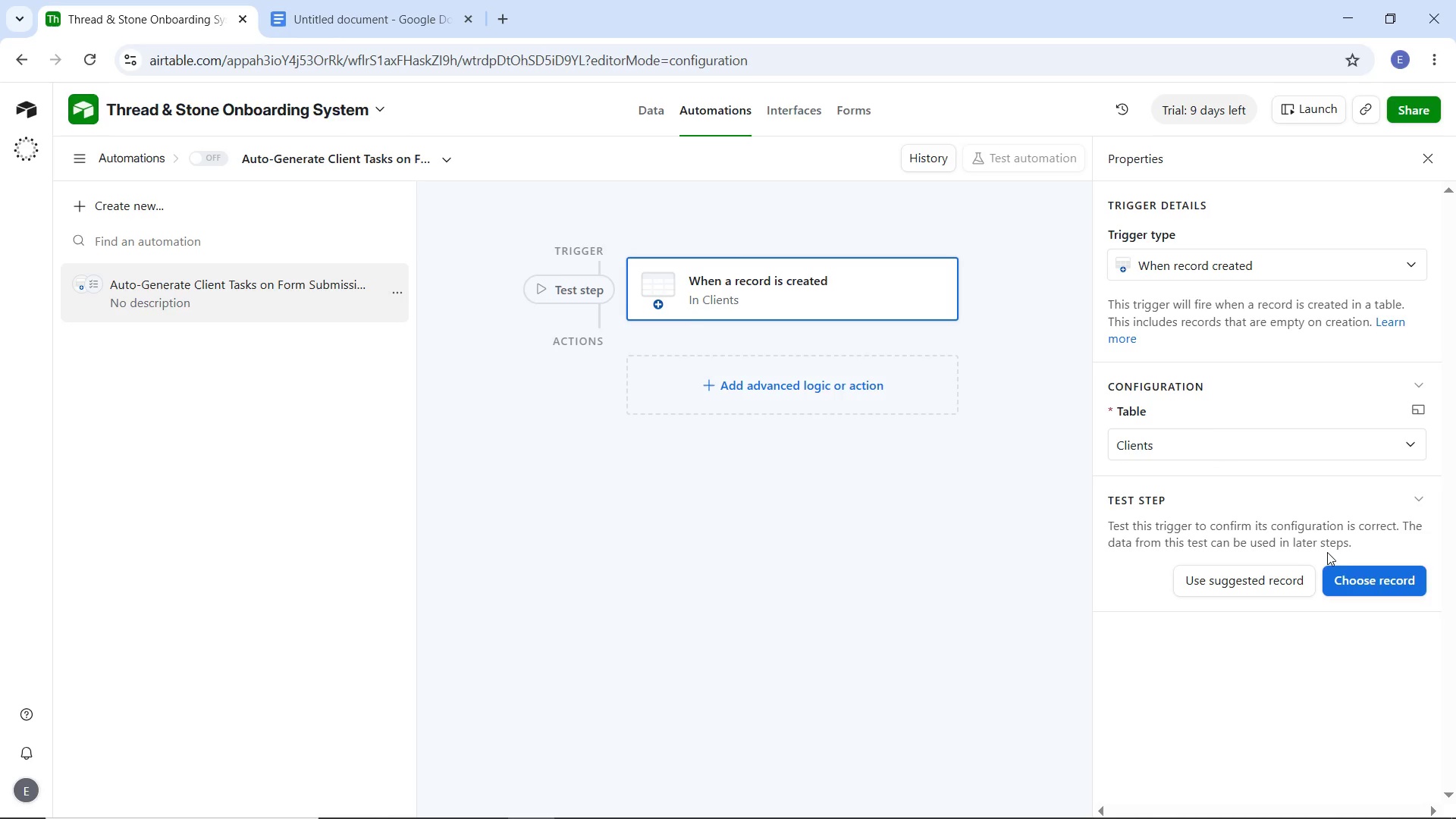 
left_click([1267, 579])
 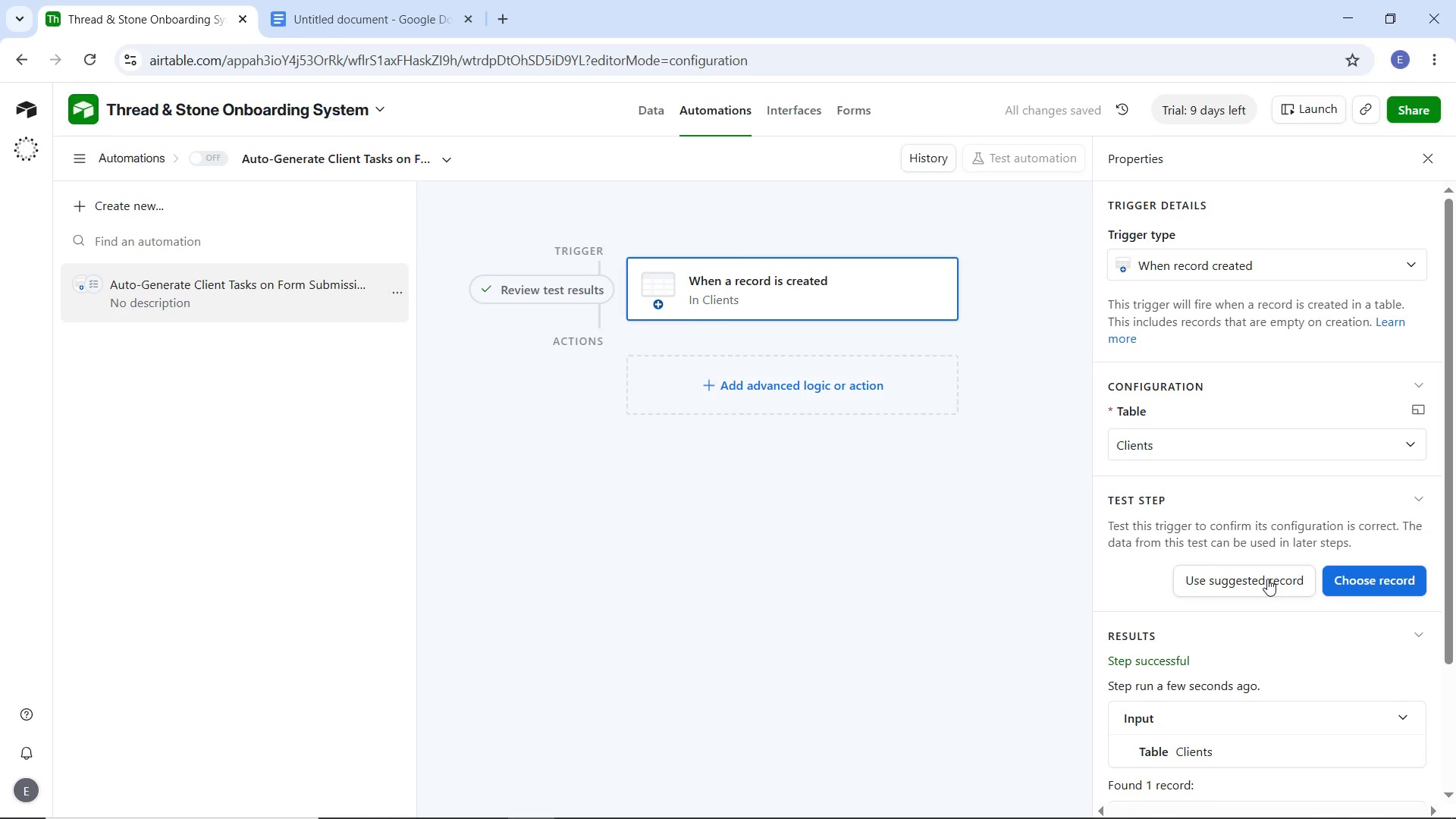 
scroll: coordinate [1208, 673], scroll_direction: down, amount: 6.0
 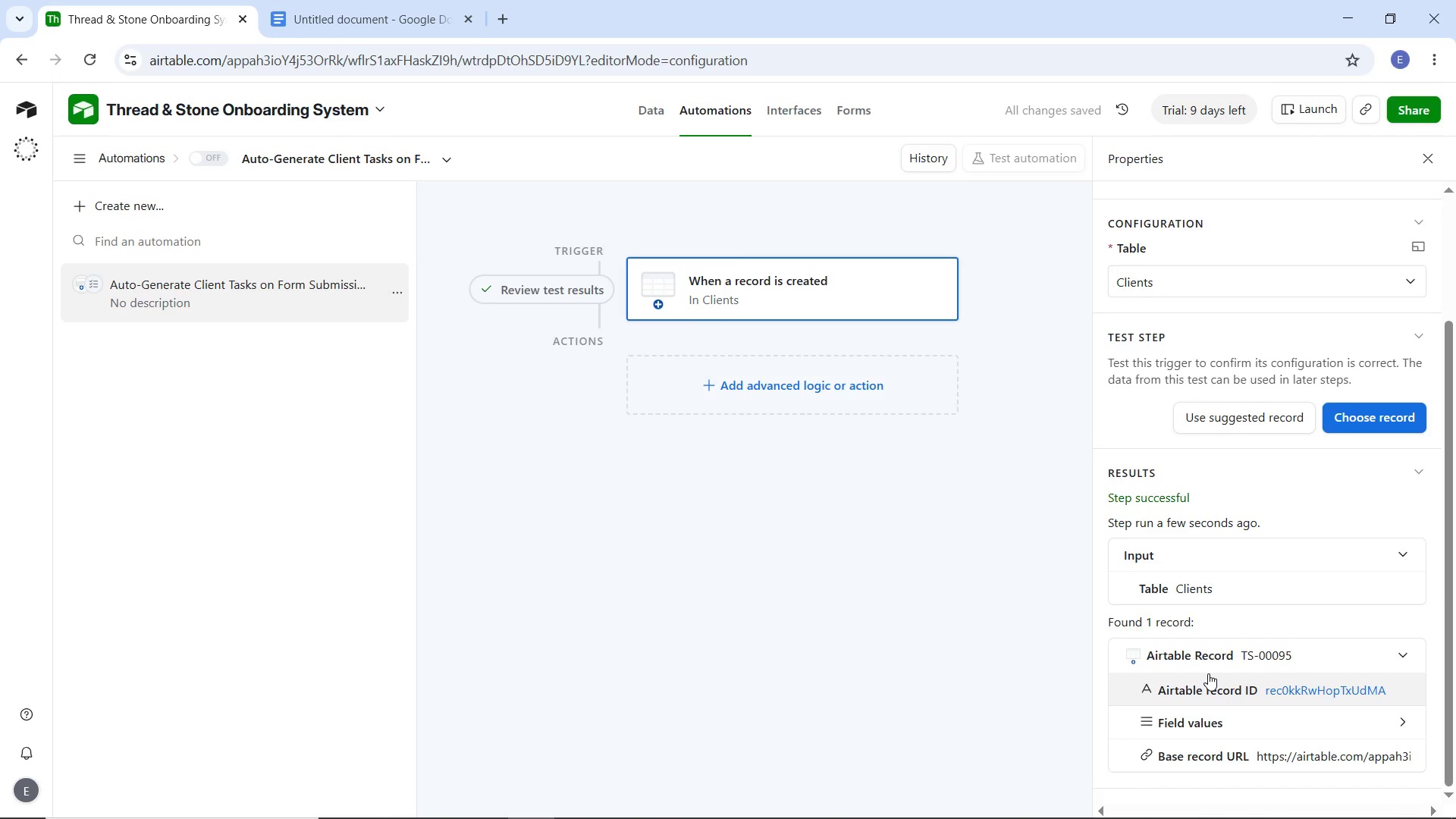 
scroll: coordinate [1208, 673], scroll_direction: up, amount: 3.0
 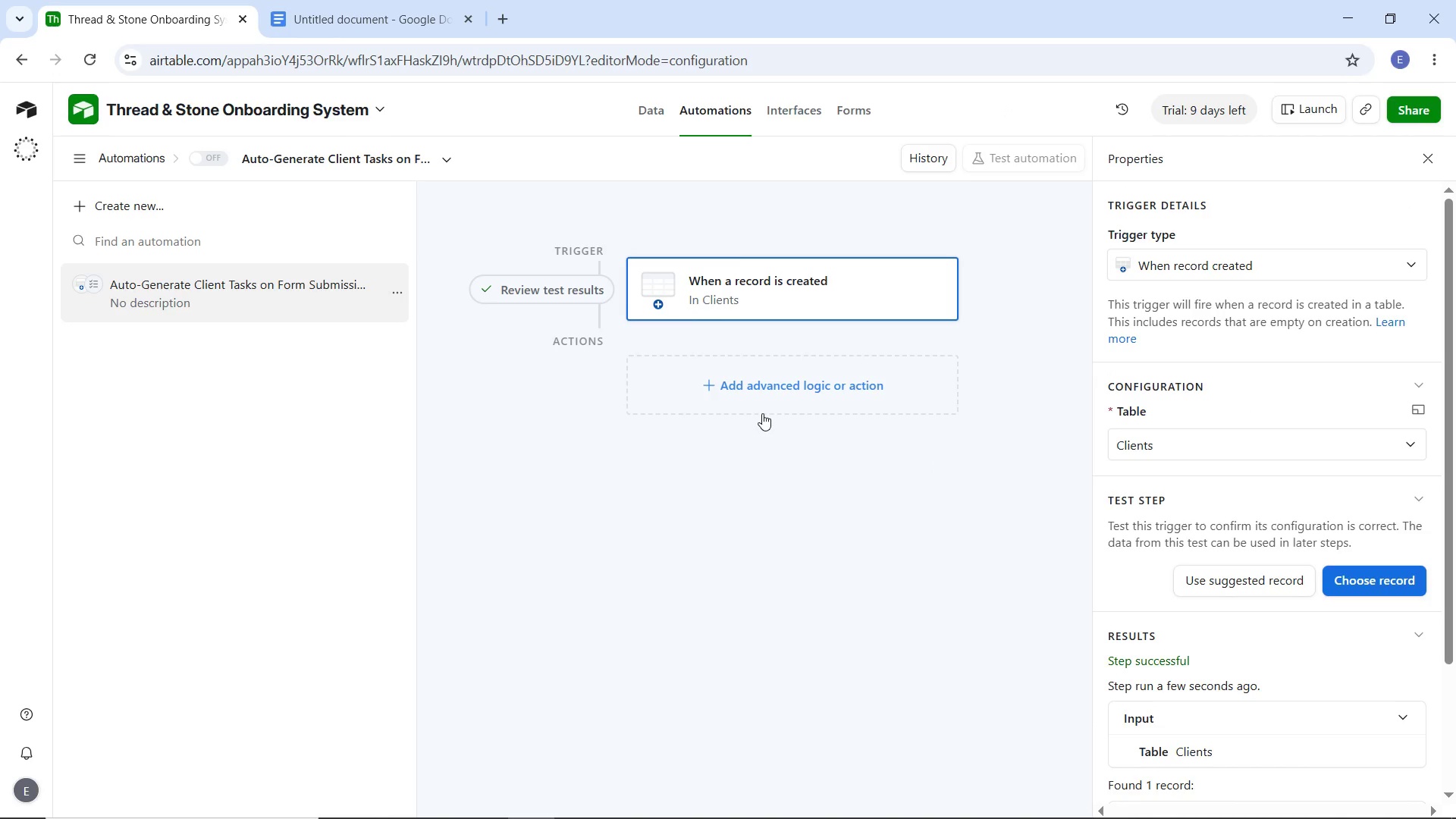 
wait(8.57)
 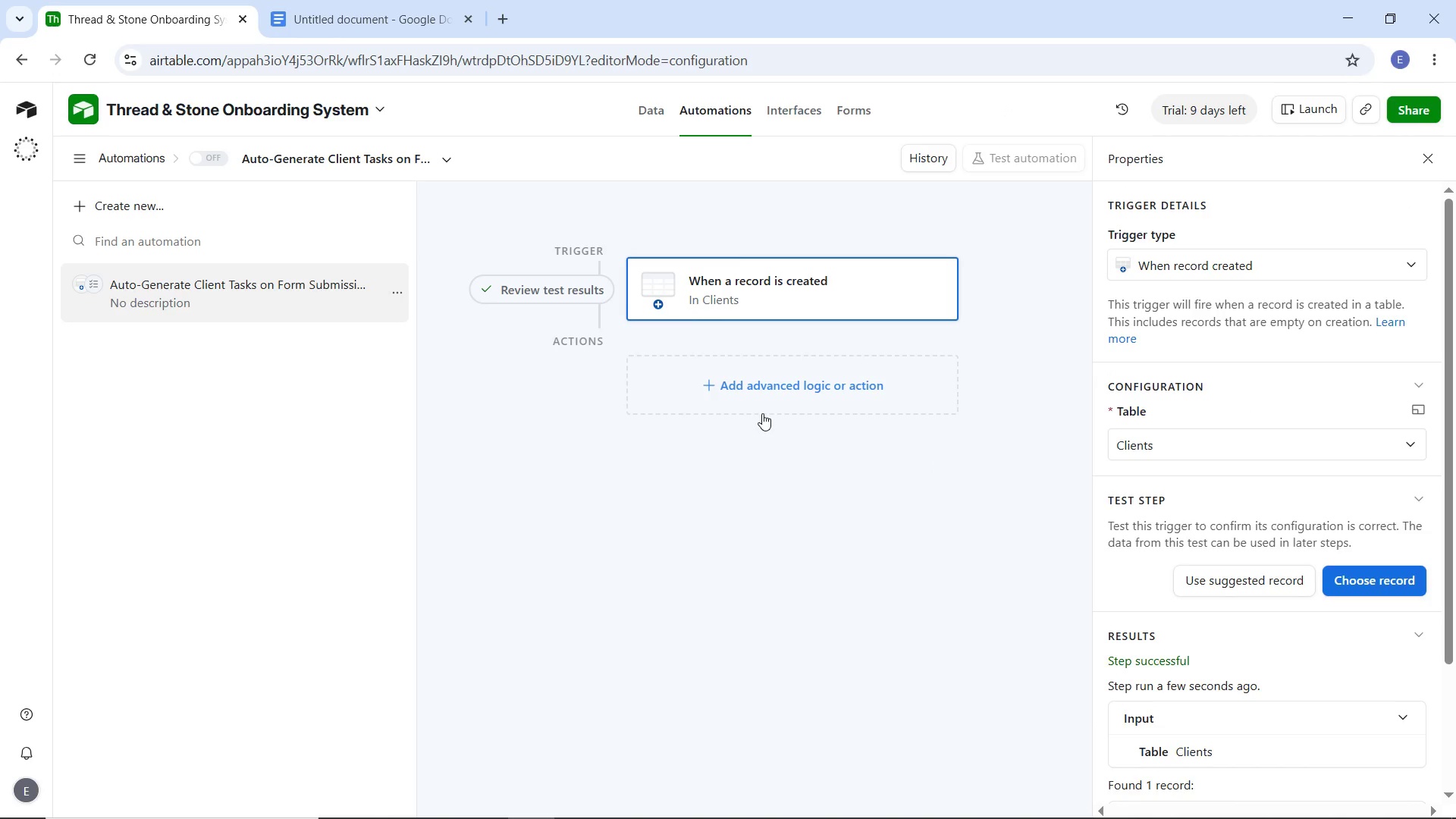 
left_click([751, 386])
 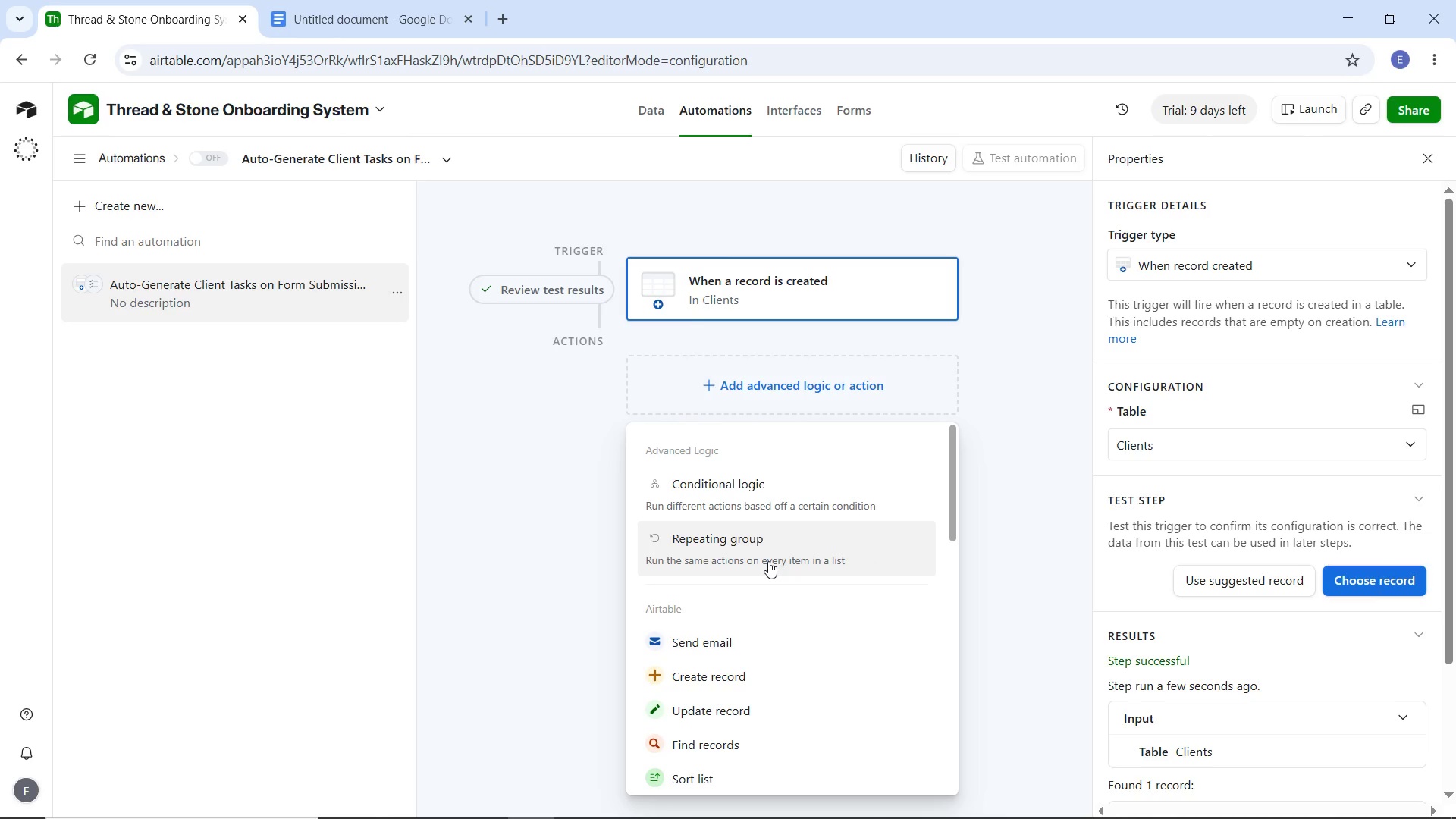 
wait(11.36)
 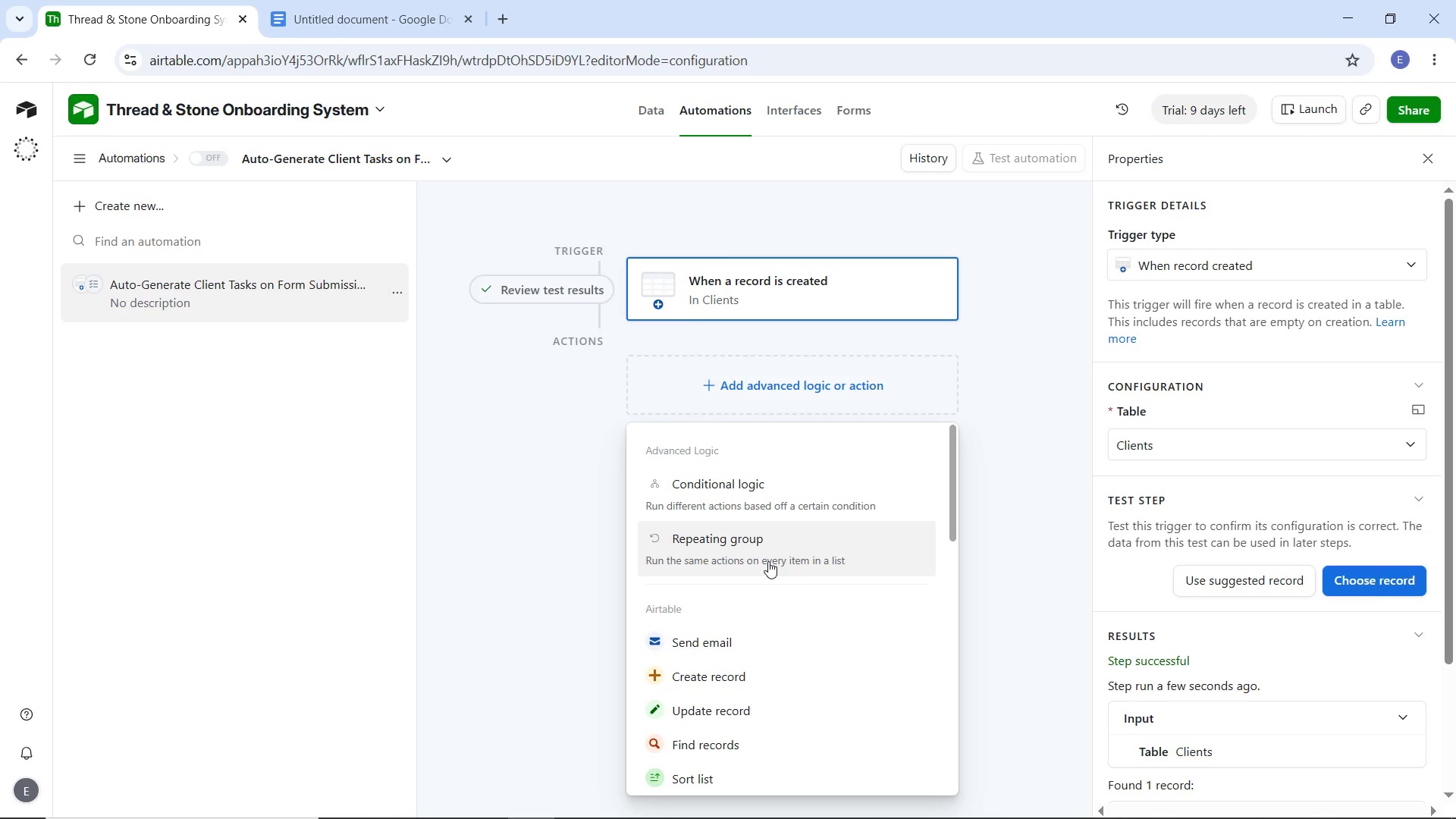 
scroll: coordinate [695, 615], scroll_direction: down, amount: 1.0
 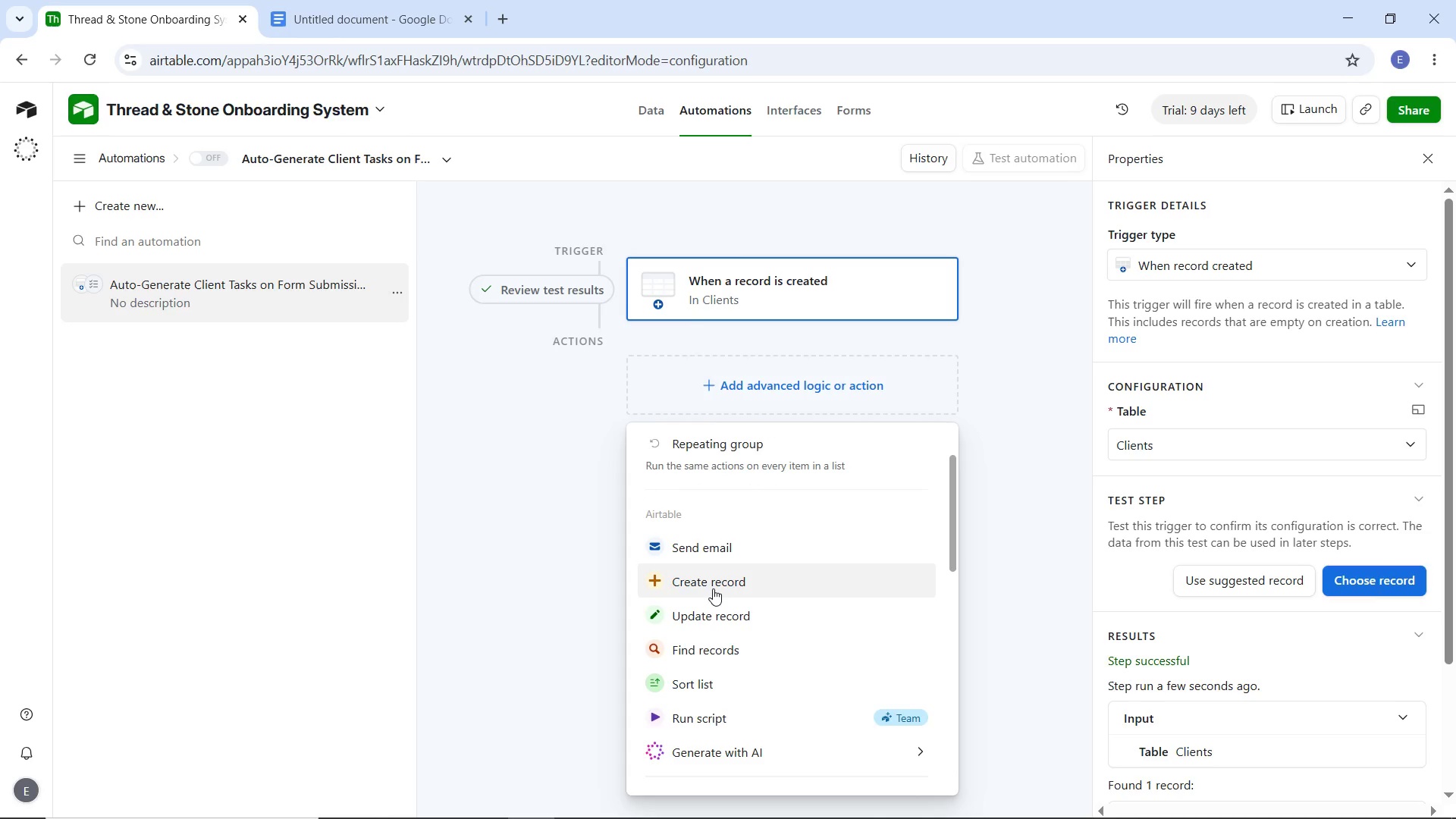 
left_click([713, 588])
 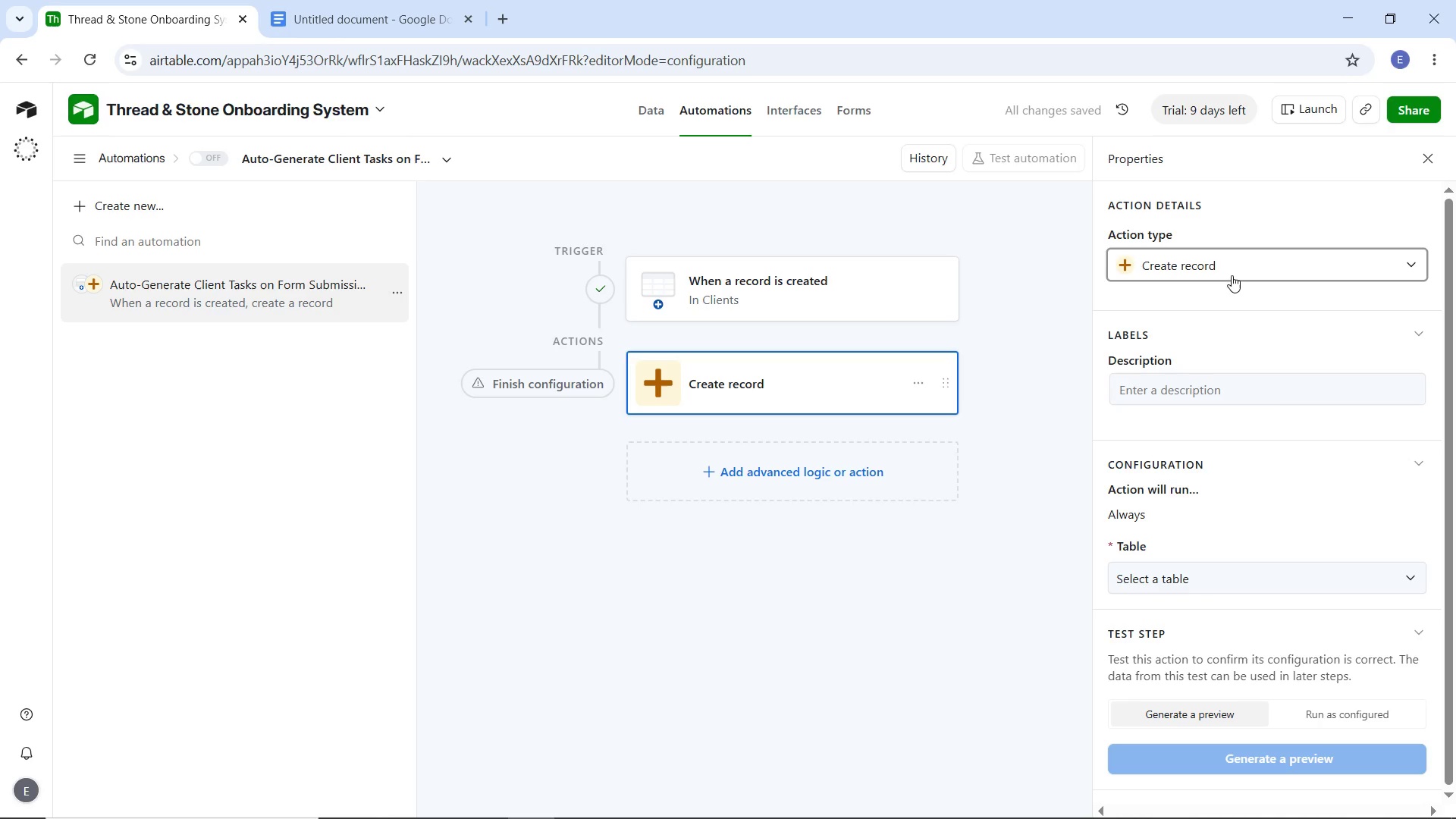 
scroll: coordinate [1202, 481], scroll_direction: down, amount: 4.0
 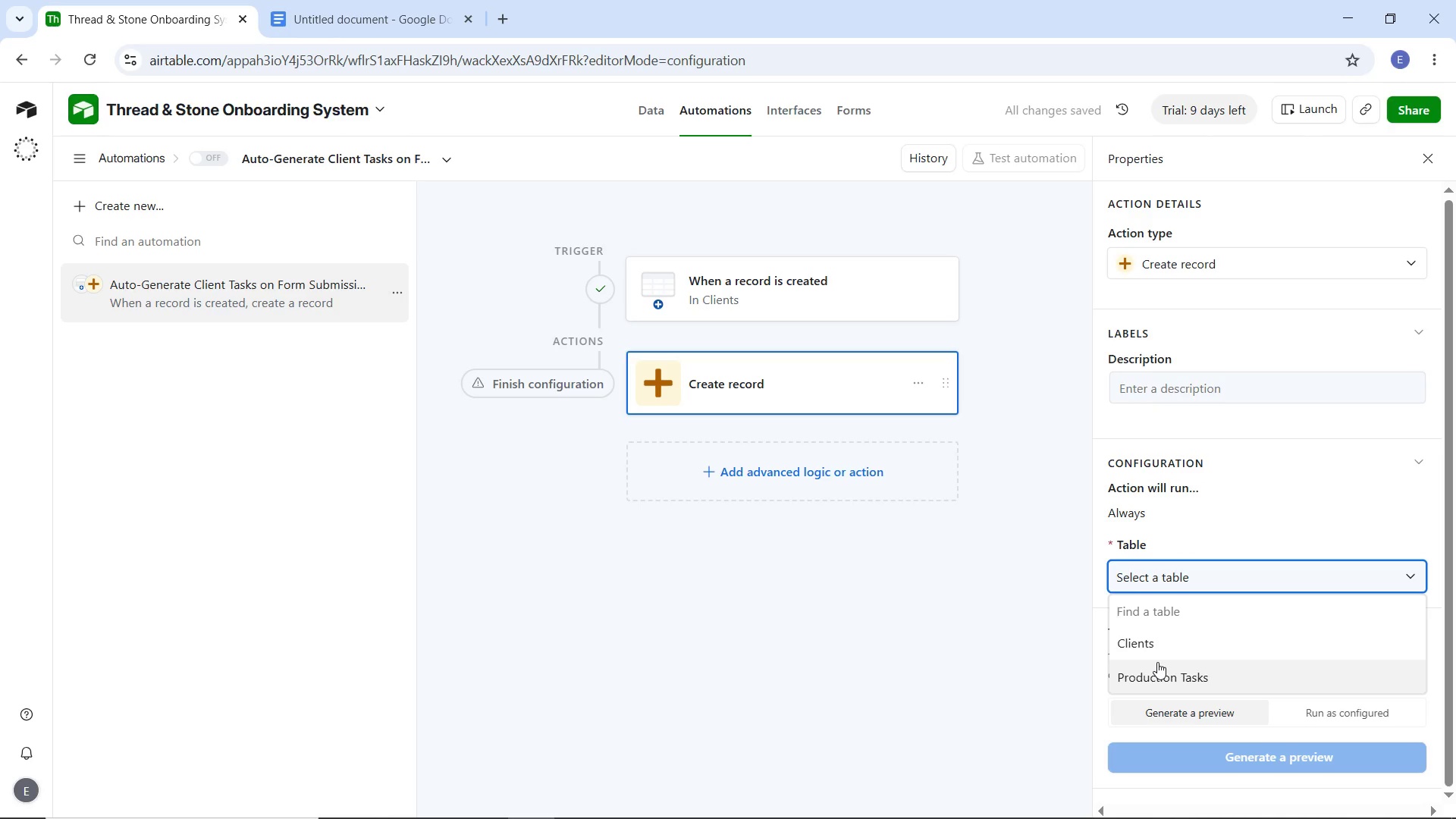 
left_click([1156, 668])
 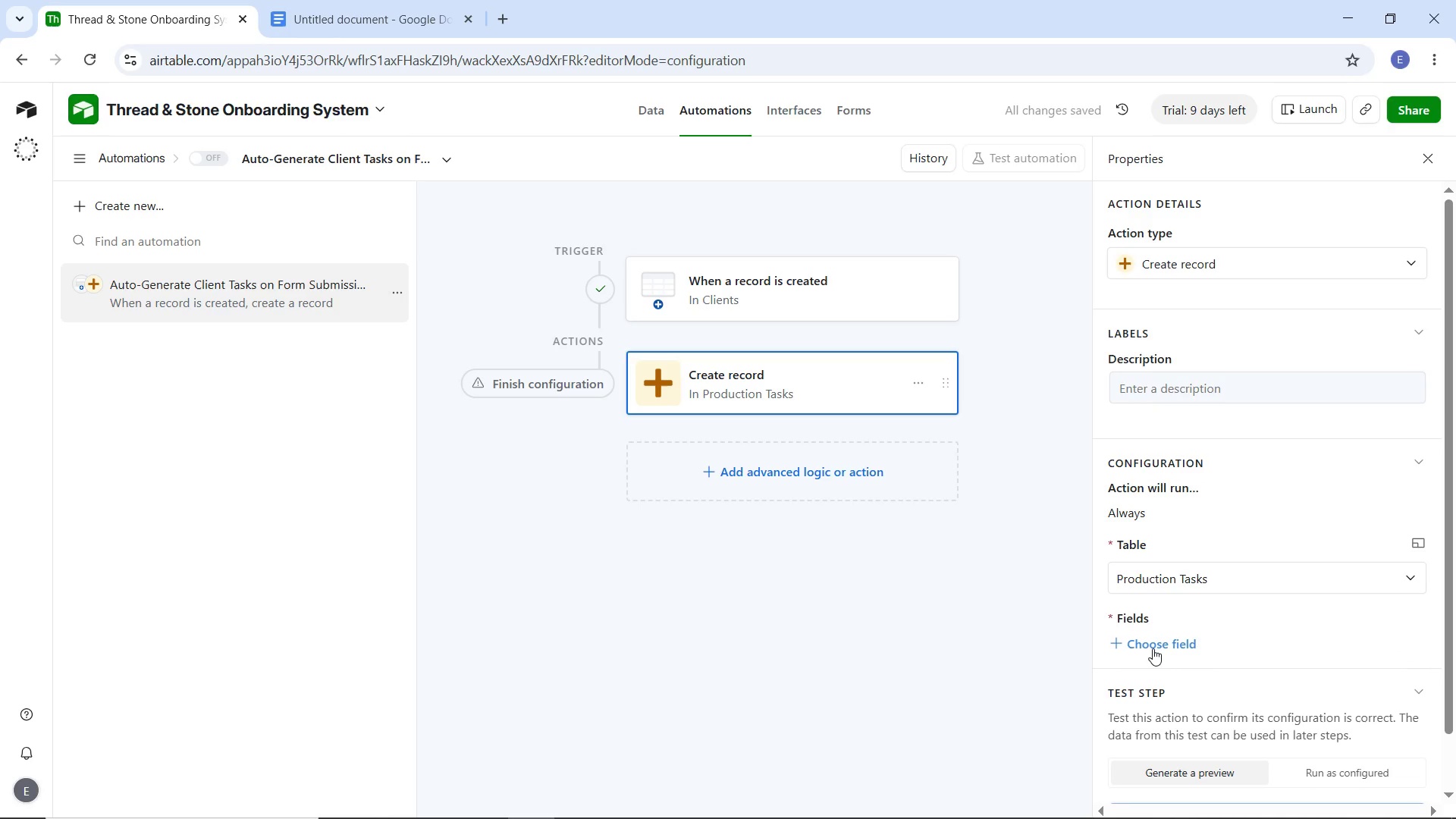 
wait(6.69)
 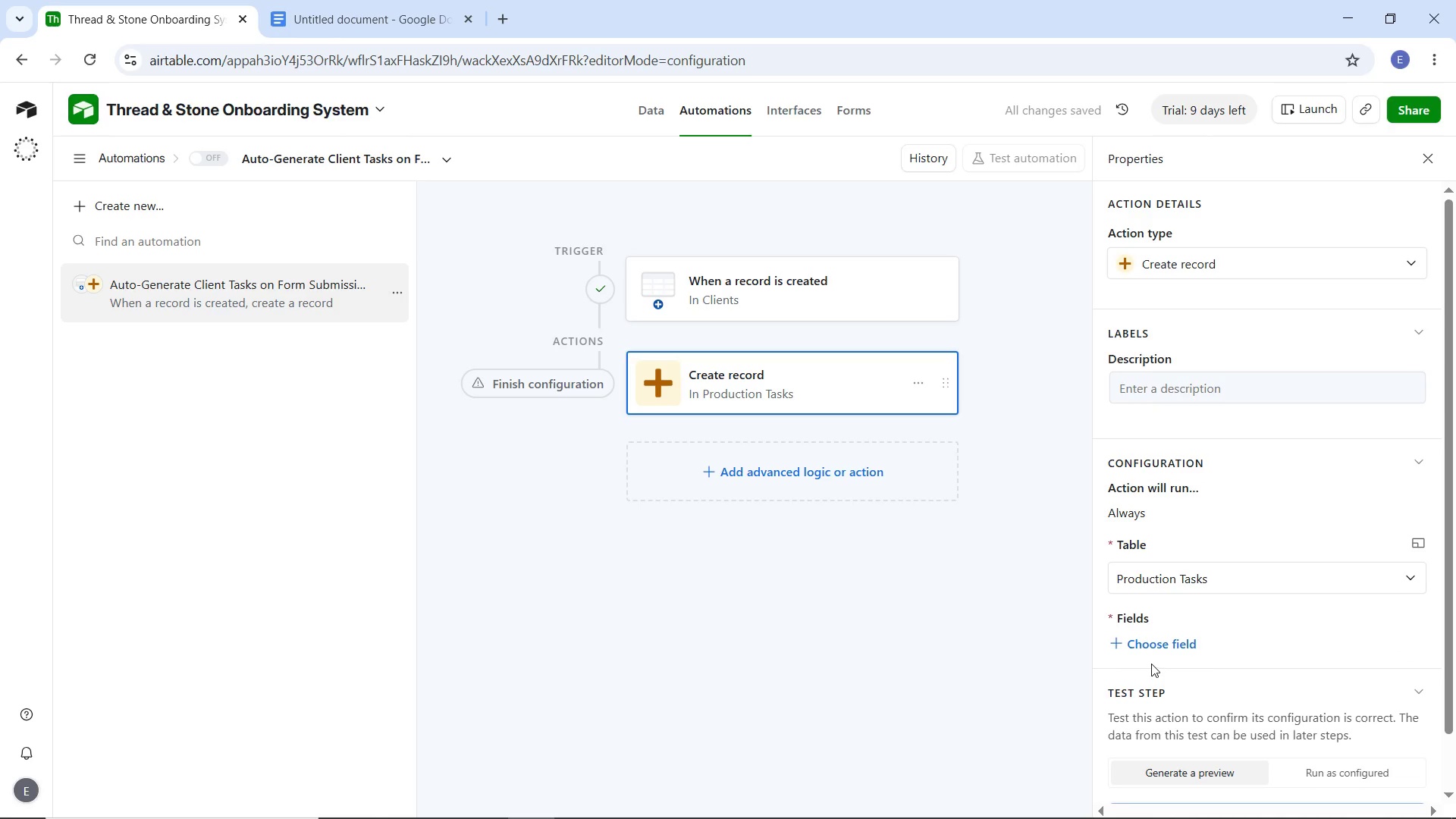 
scroll: coordinate [1177, 544], scroll_direction: down, amount: 4.0
 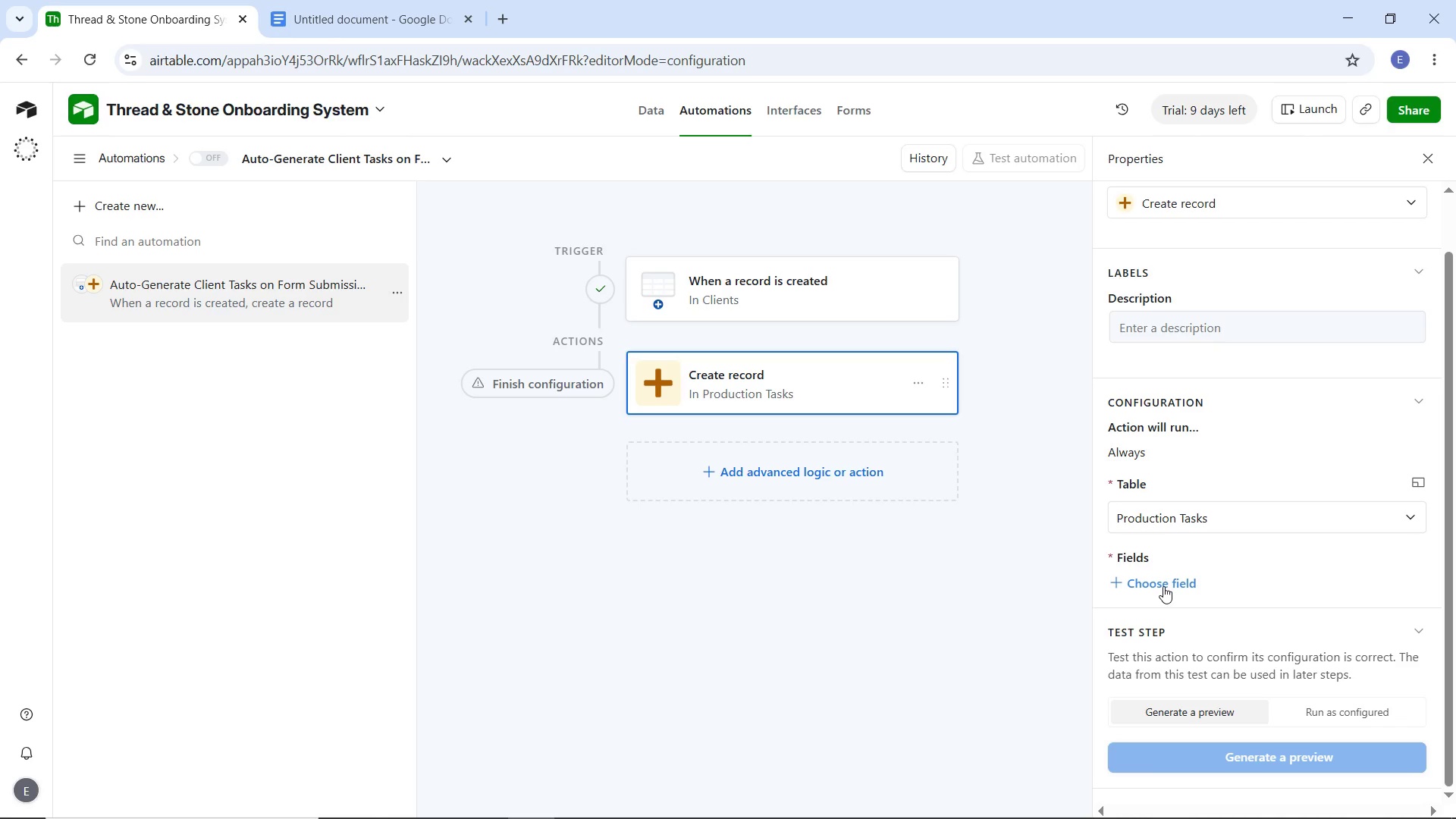 
left_click([1162, 582])
 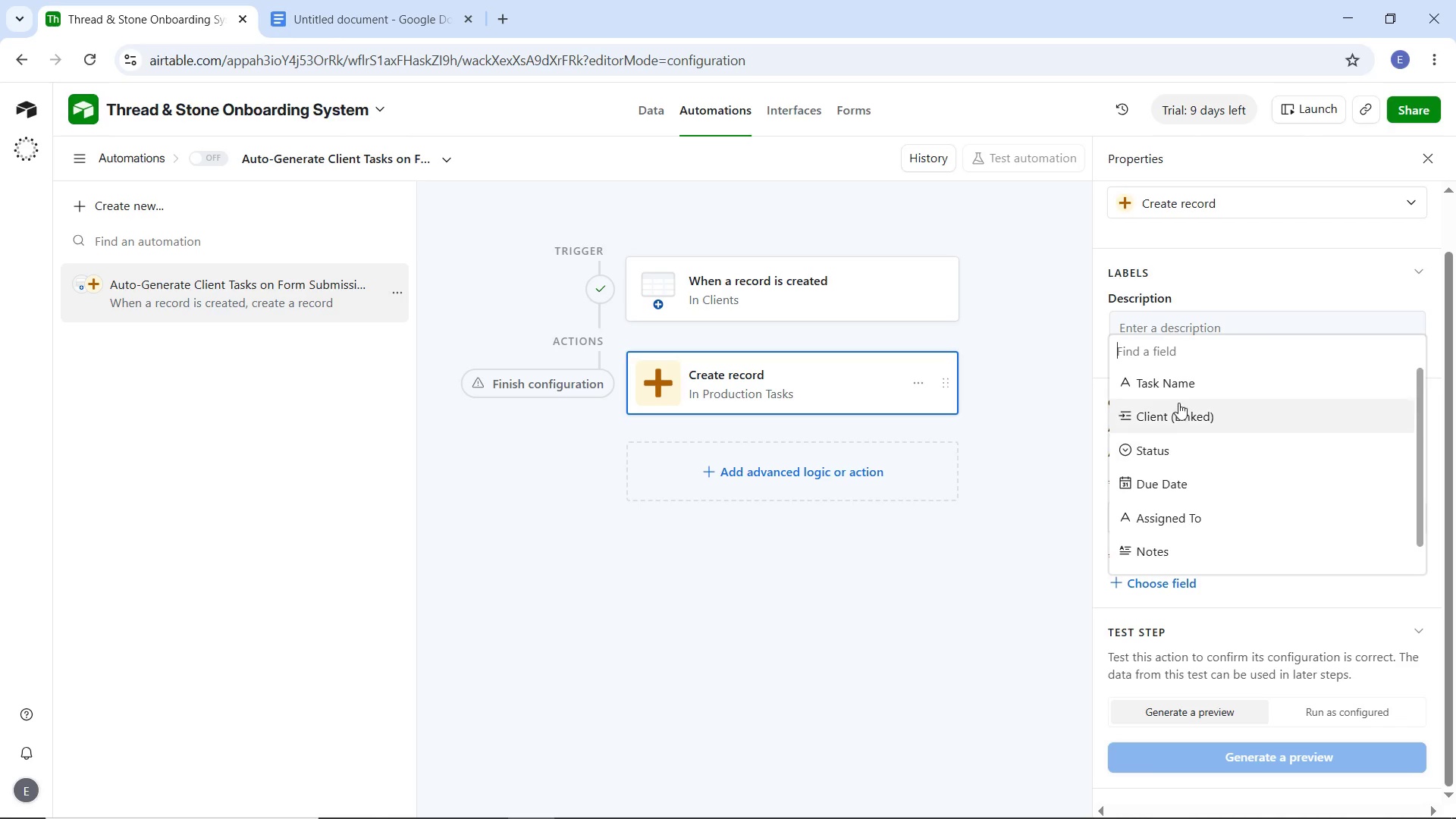 
left_click([1178, 389])
 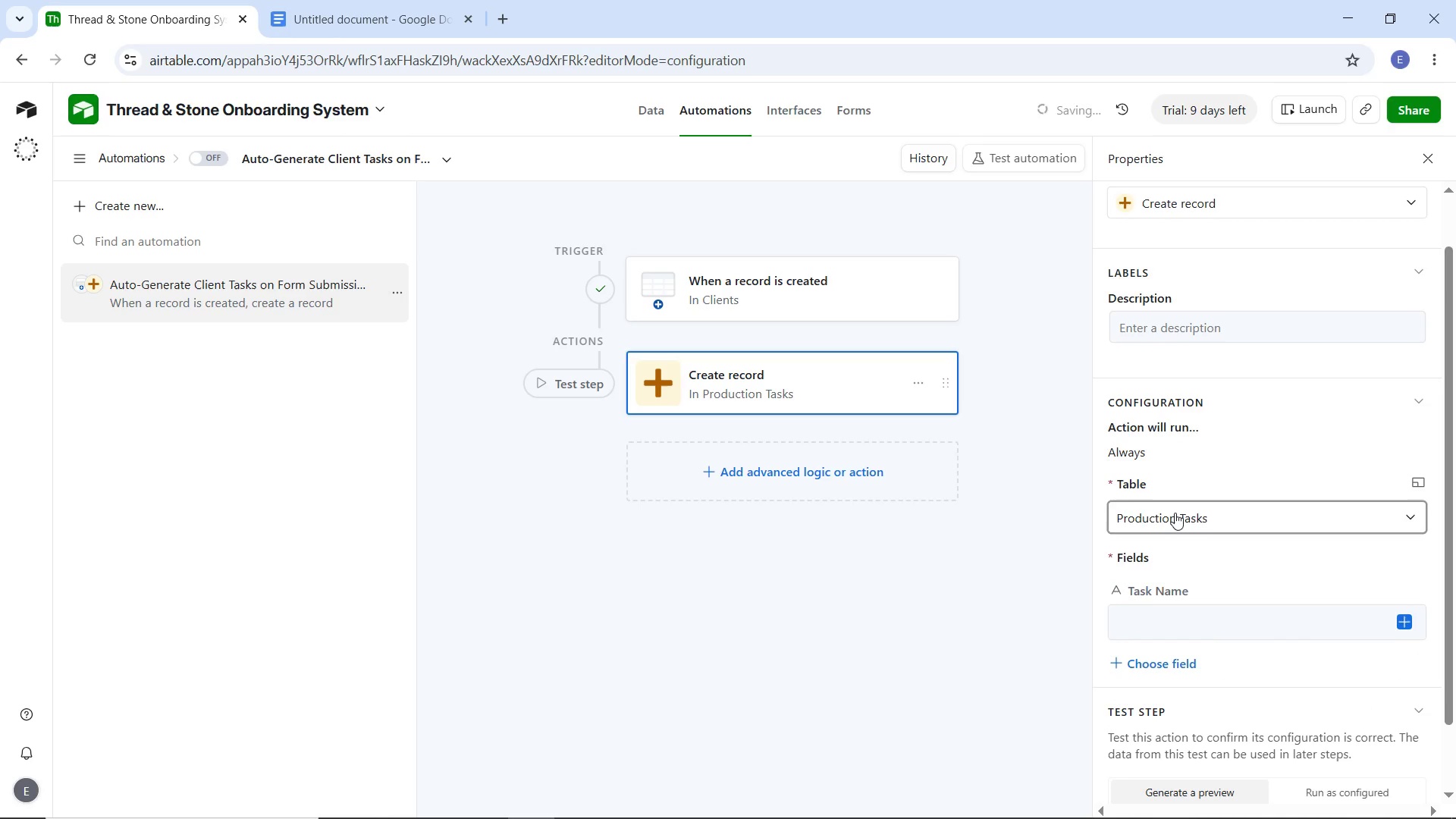 
scroll: coordinate [1177, 519], scroll_direction: down, amount: 3.0
 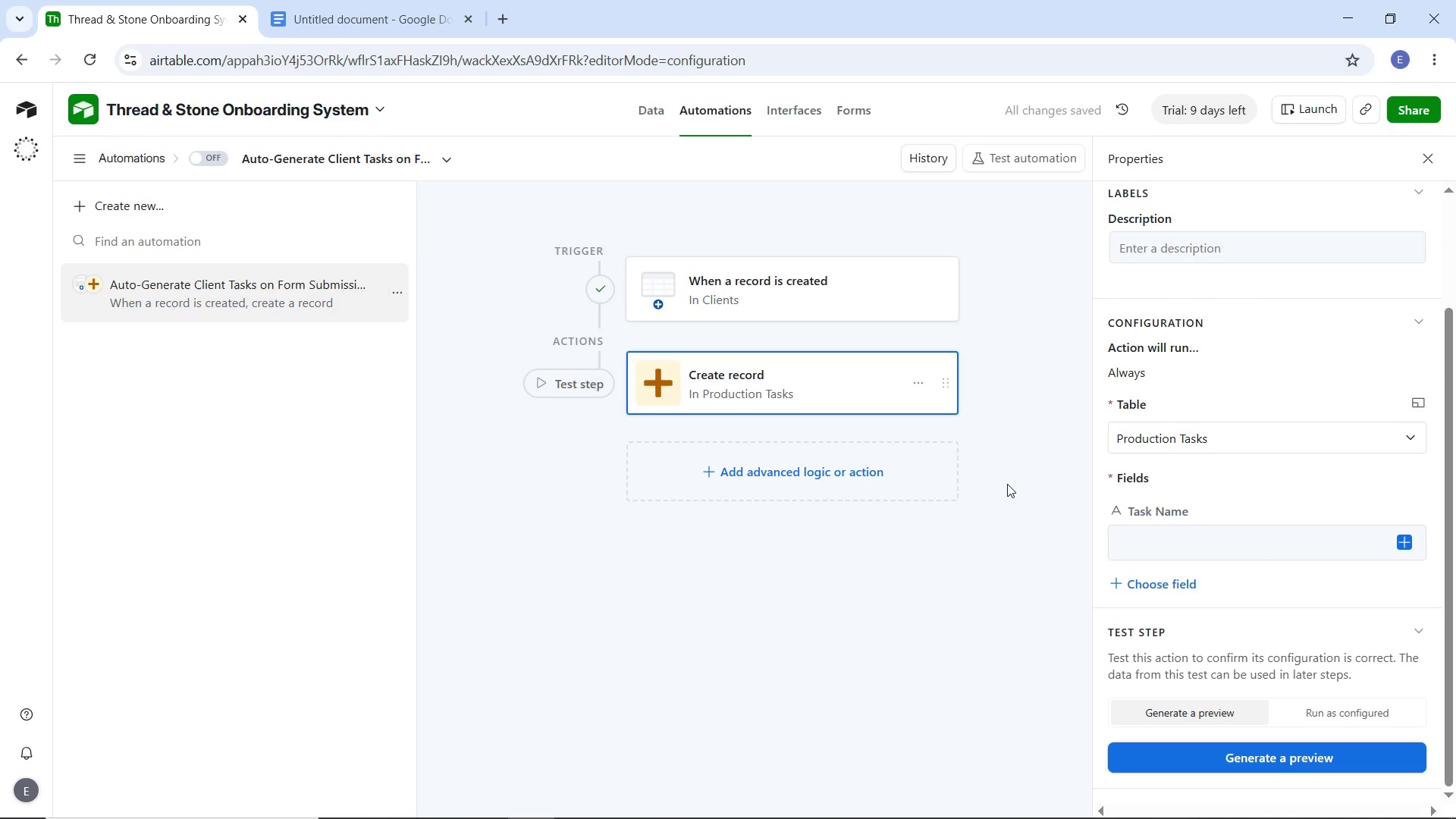 
left_click([1216, 546])
 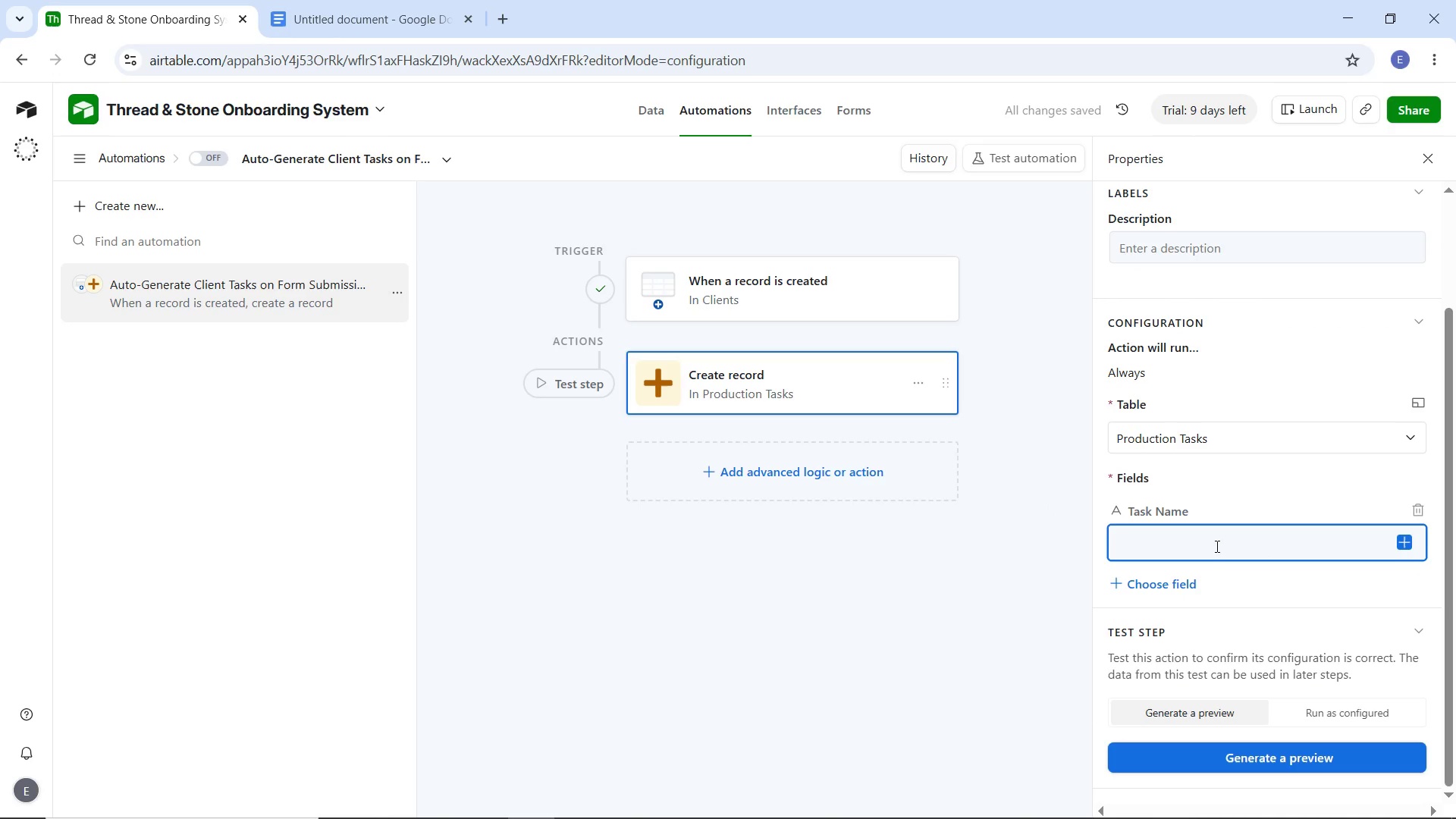 
type(Send)
key(Backspace)
key(Backspace)
key(Backspace)
key(Backspace)
 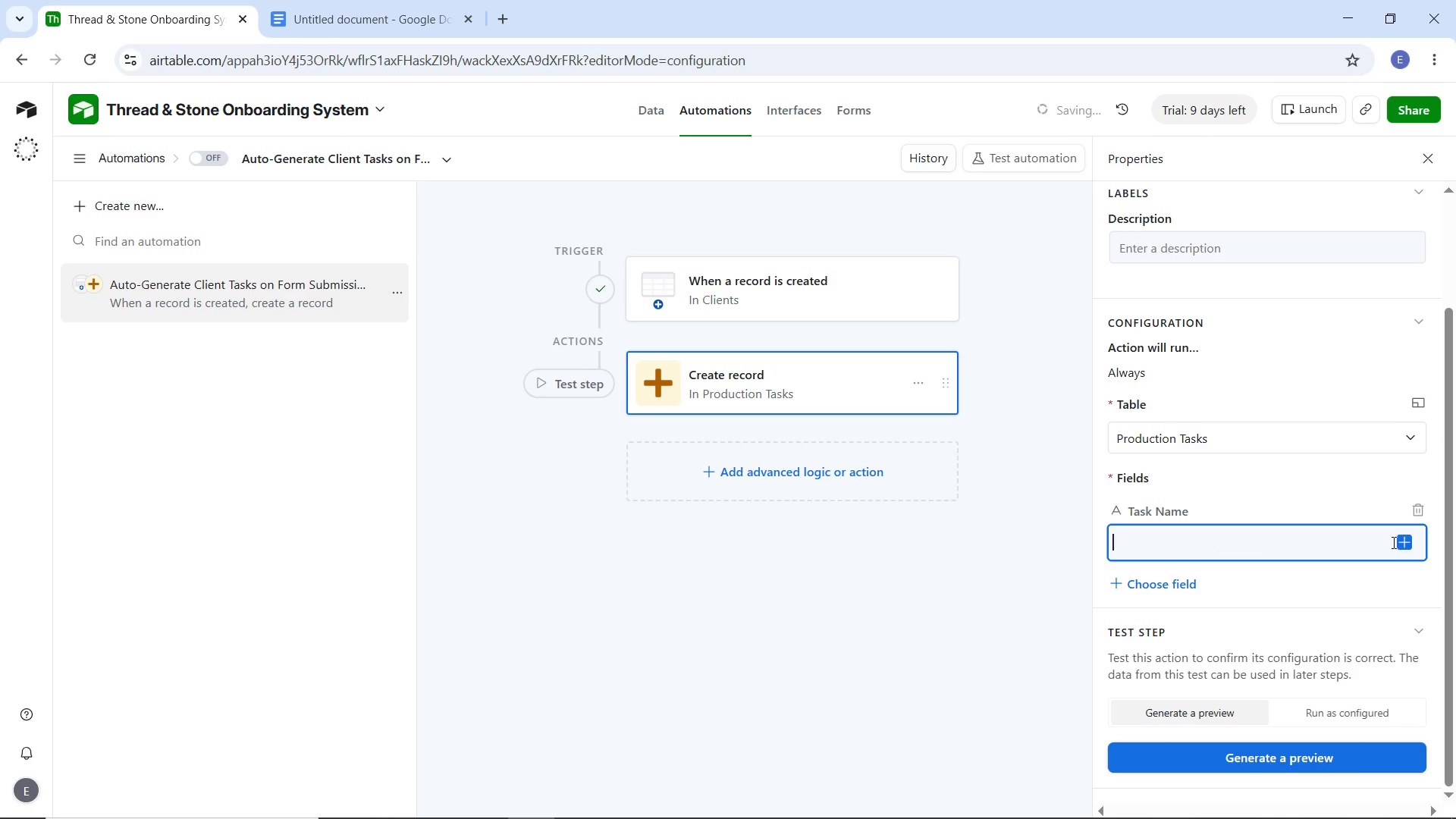 
left_click([1404, 542])
 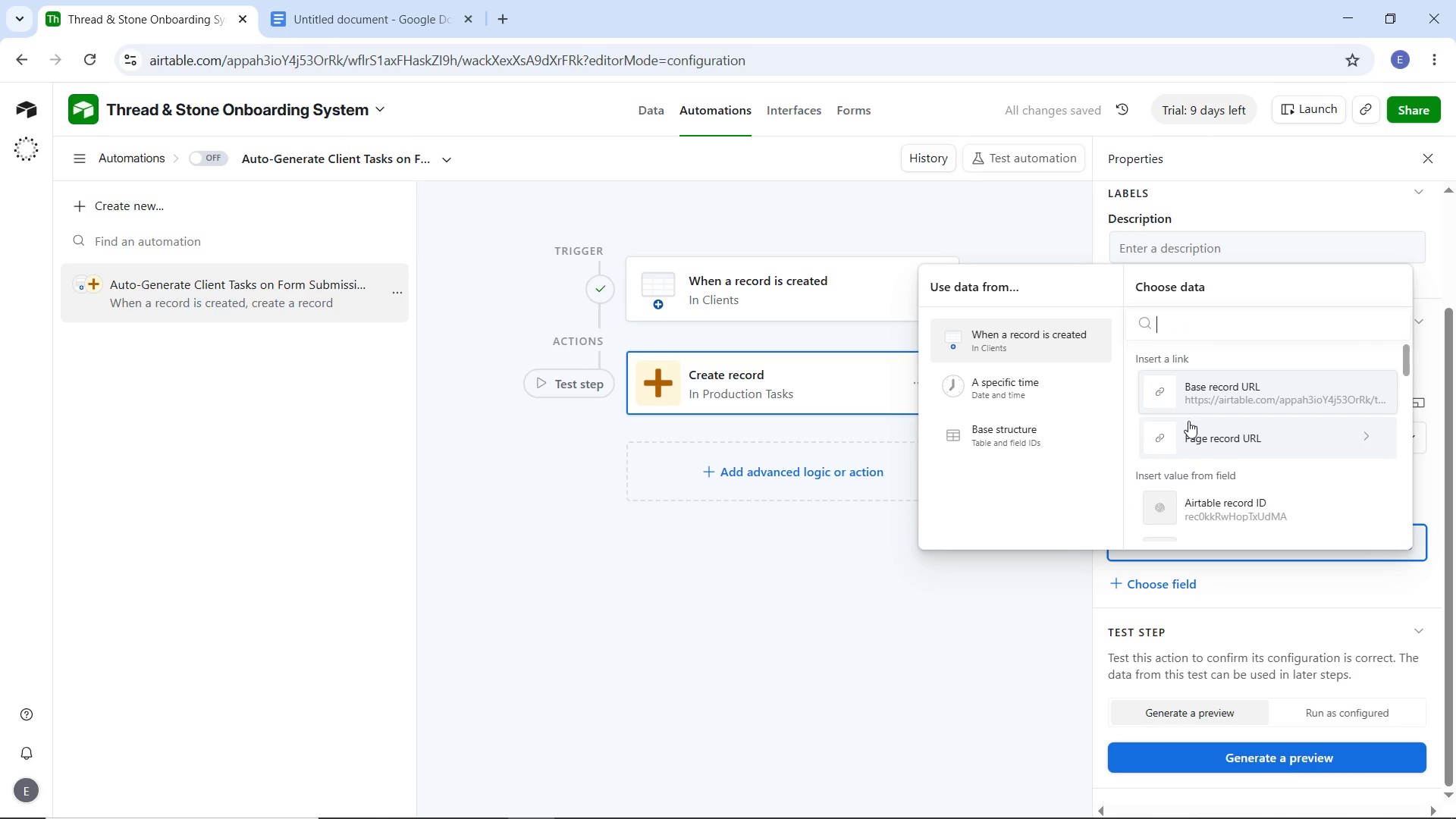 
scroll: coordinate [1210, 482], scroll_direction: down, amount: 7.0
 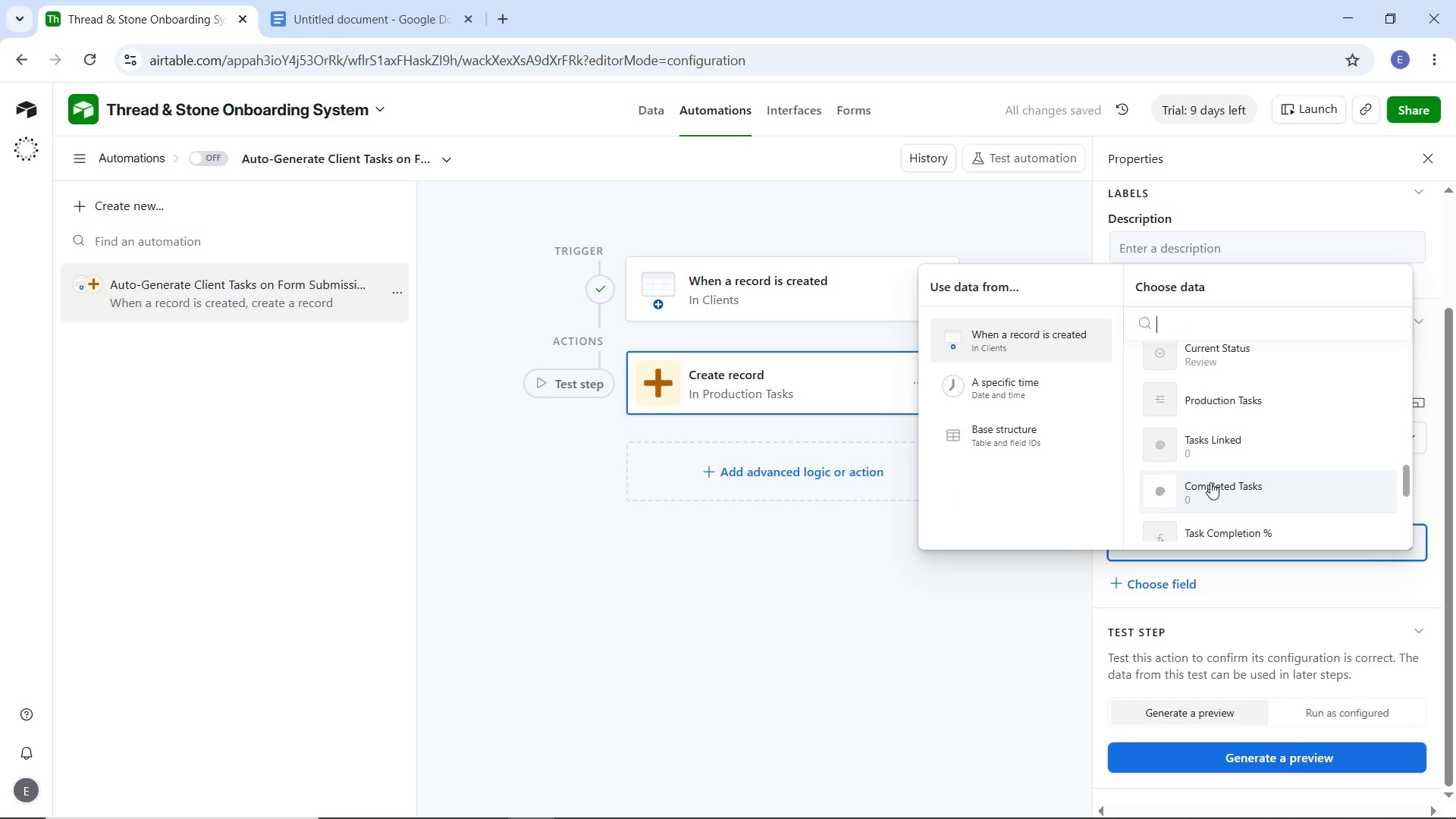 
scroll: coordinate [1210, 482], scroll_direction: up, amount: 11.0
 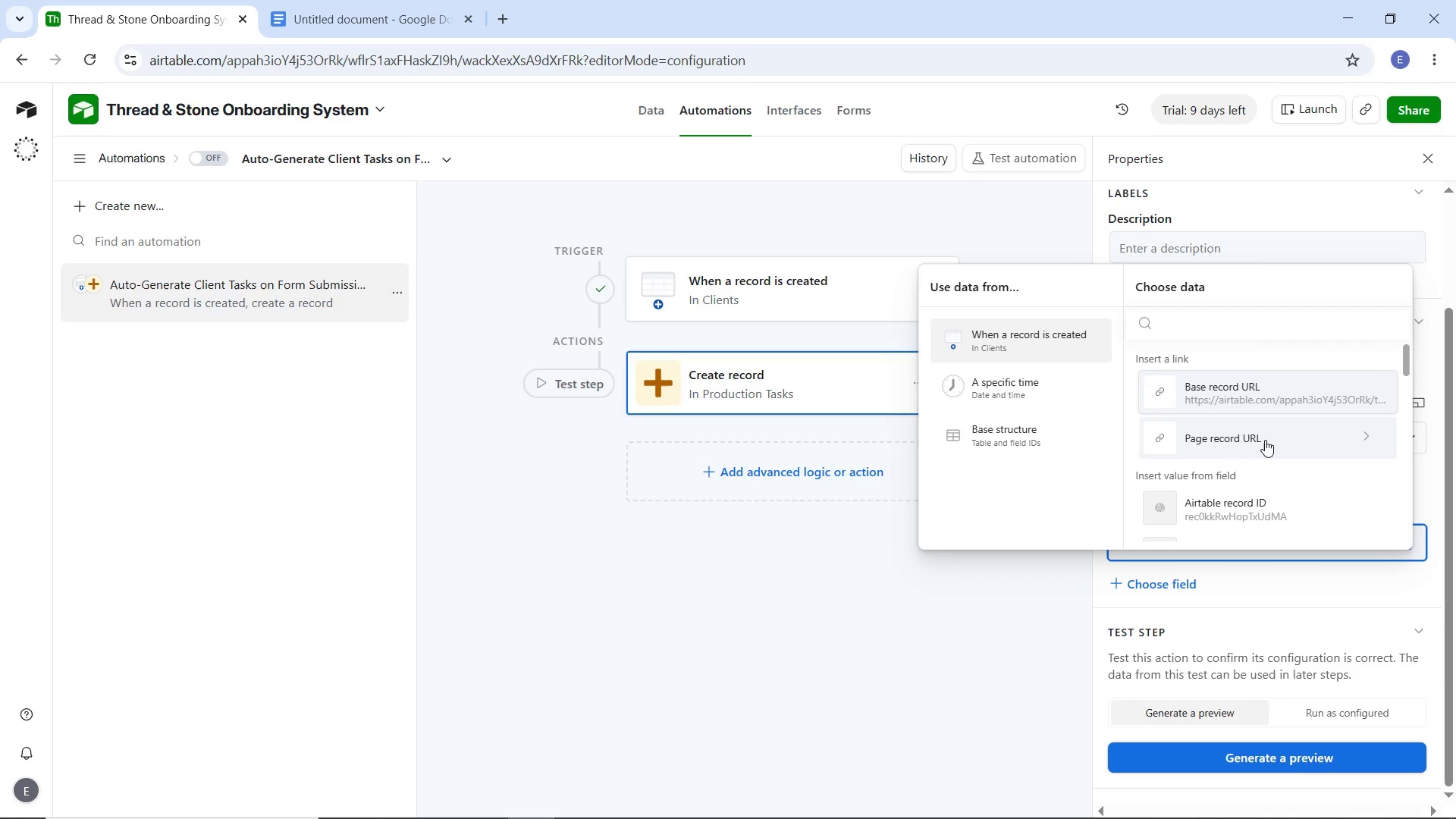 
scroll: coordinate [1213, 430], scroll_direction: down, amount: 9.0
 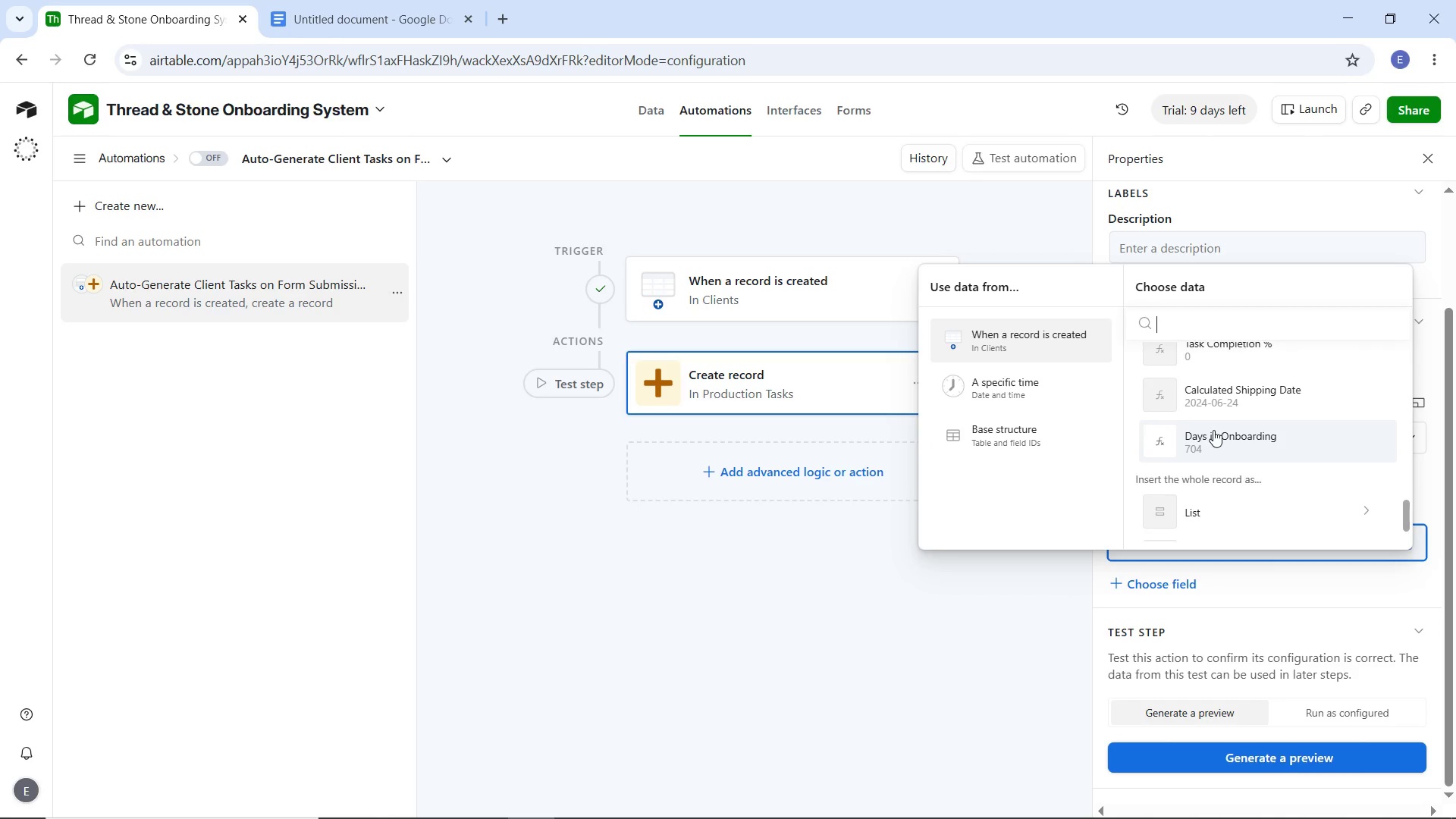 
scroll: coordinate [1226, 449], scroll_direction: up, amount: 7.0
 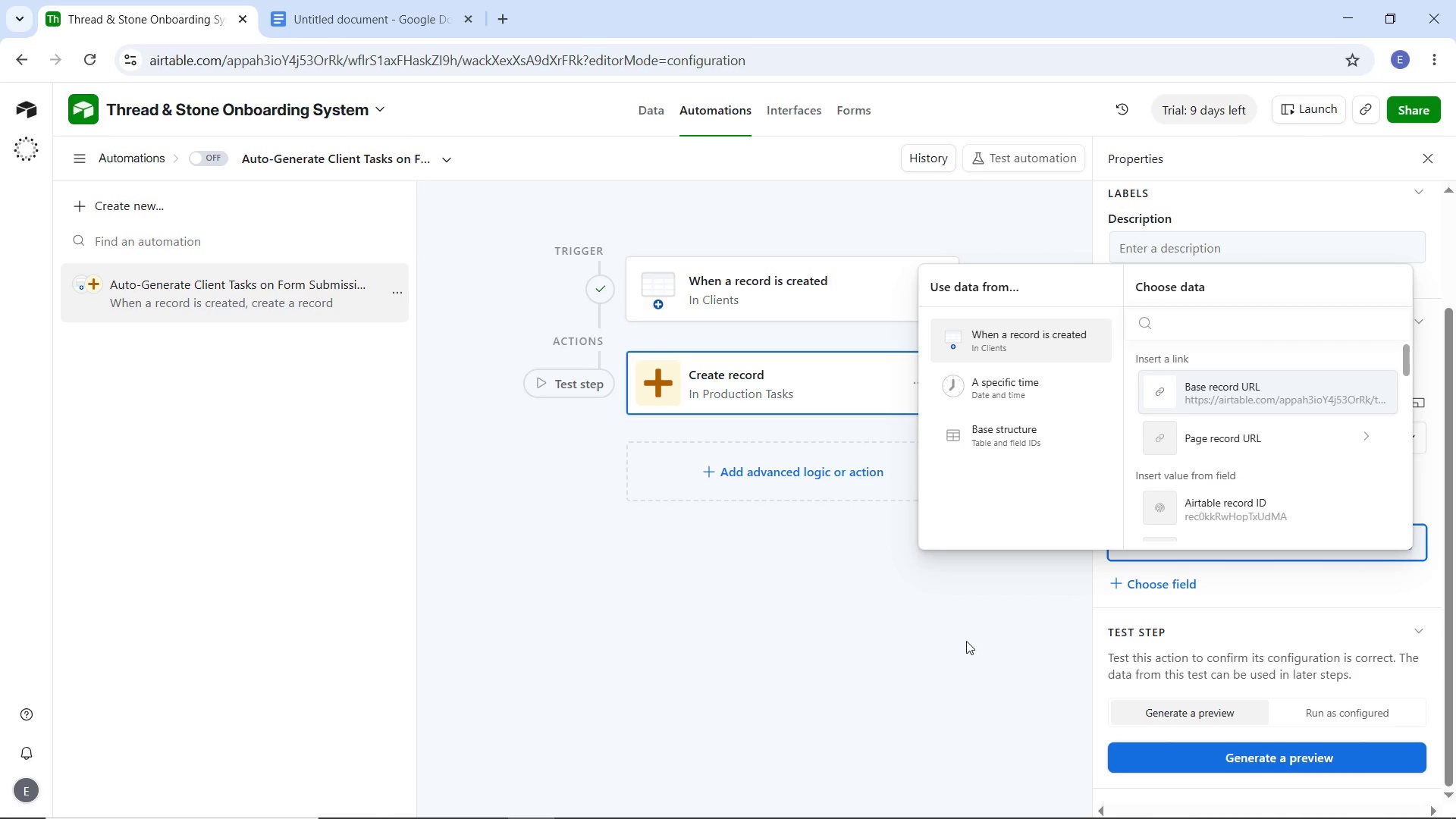 
left_click([966, 641])
 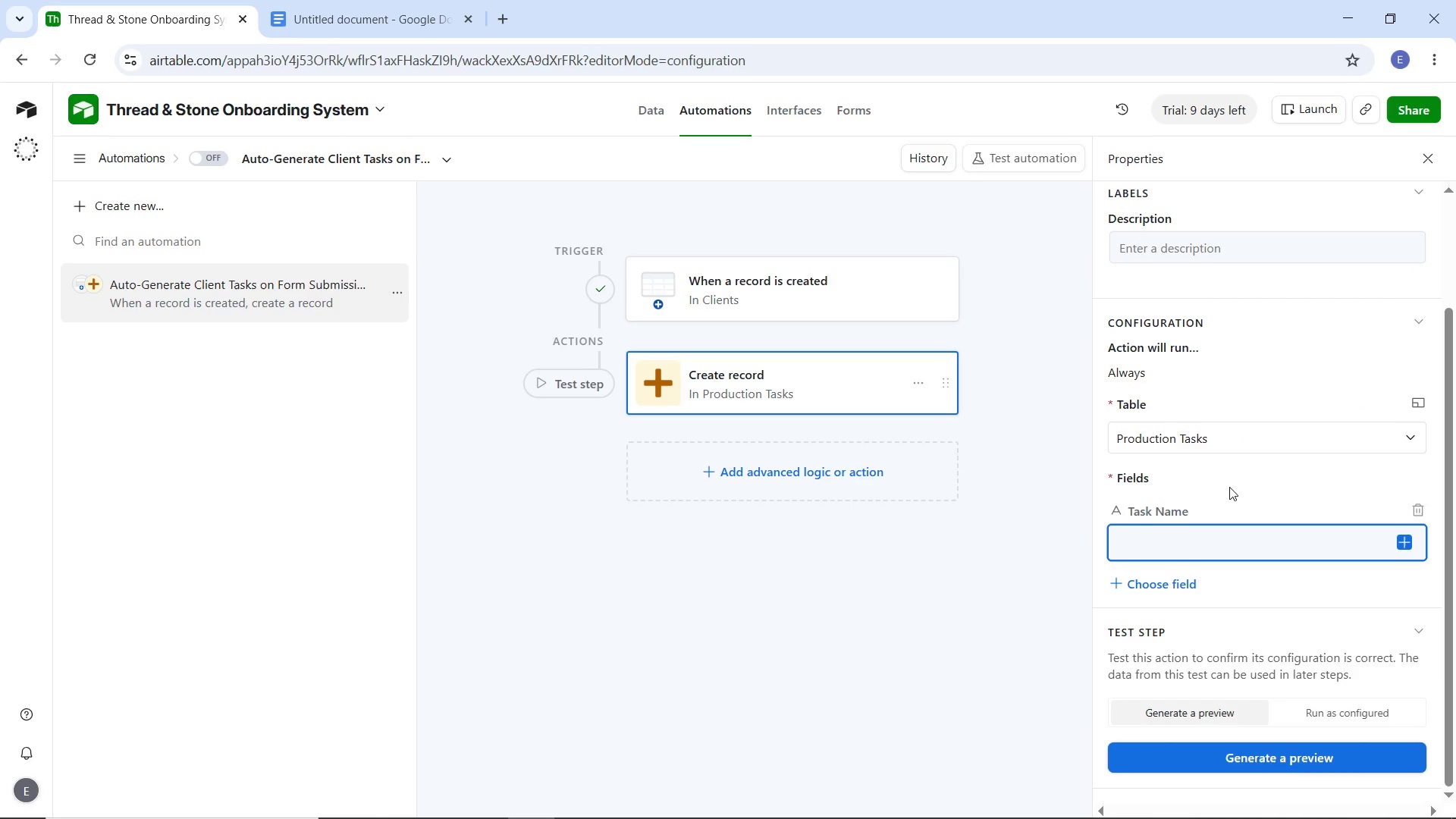 
scroll: coordinate [1168, 450], scroll_direction: up, amount: 5.0
 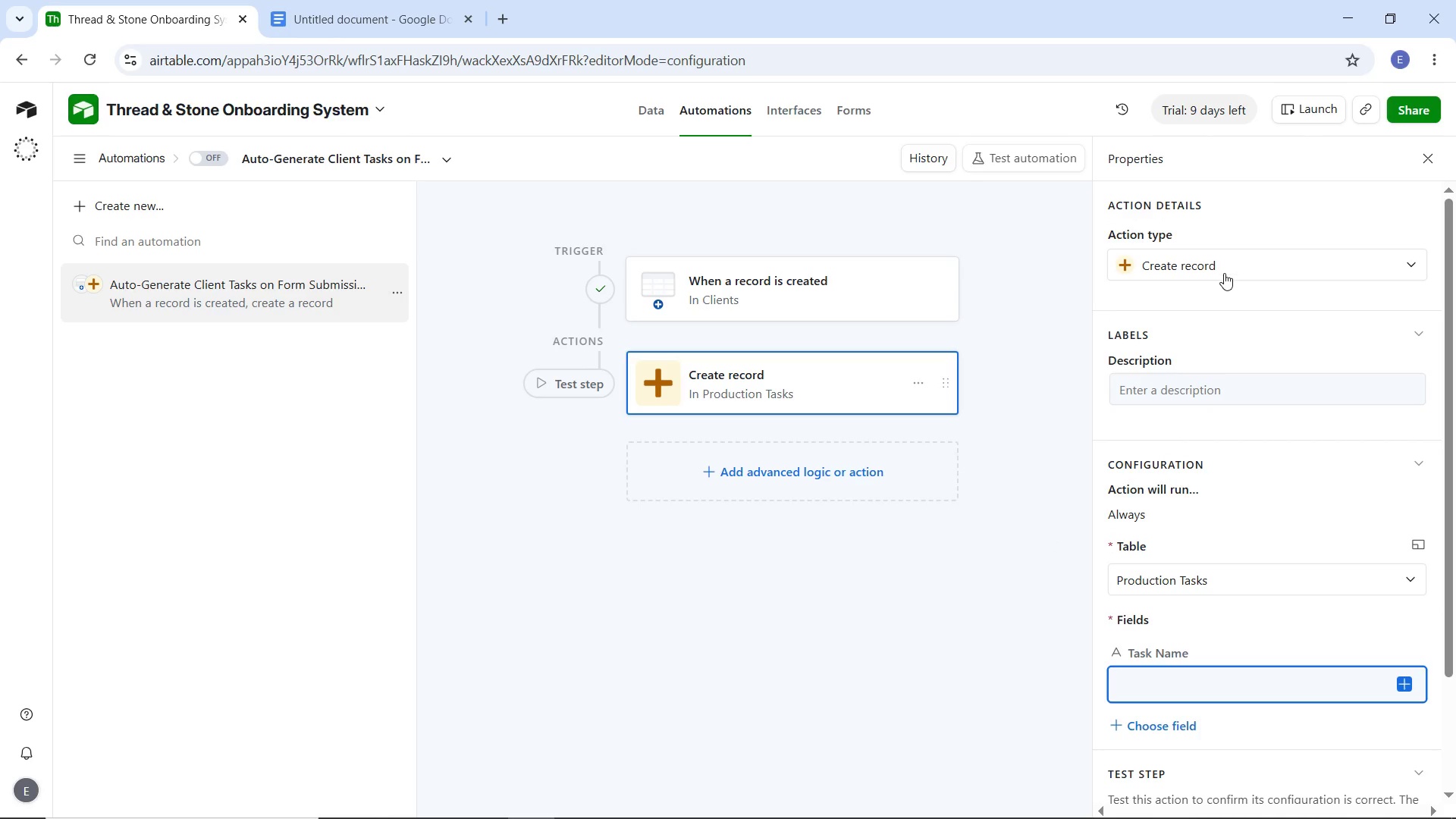 
left_click([1224, 267])
 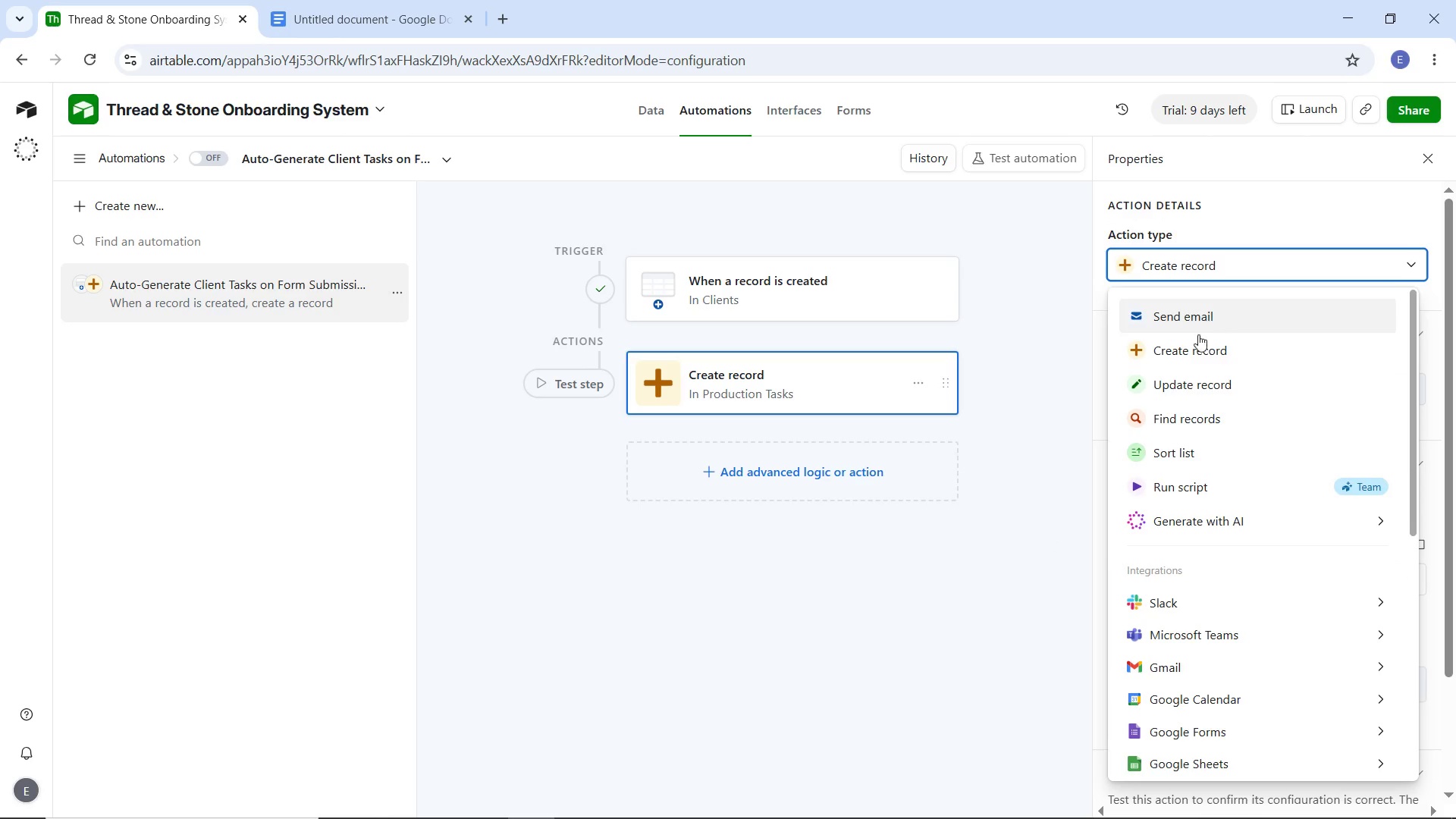 
left_click([1191, 344])
 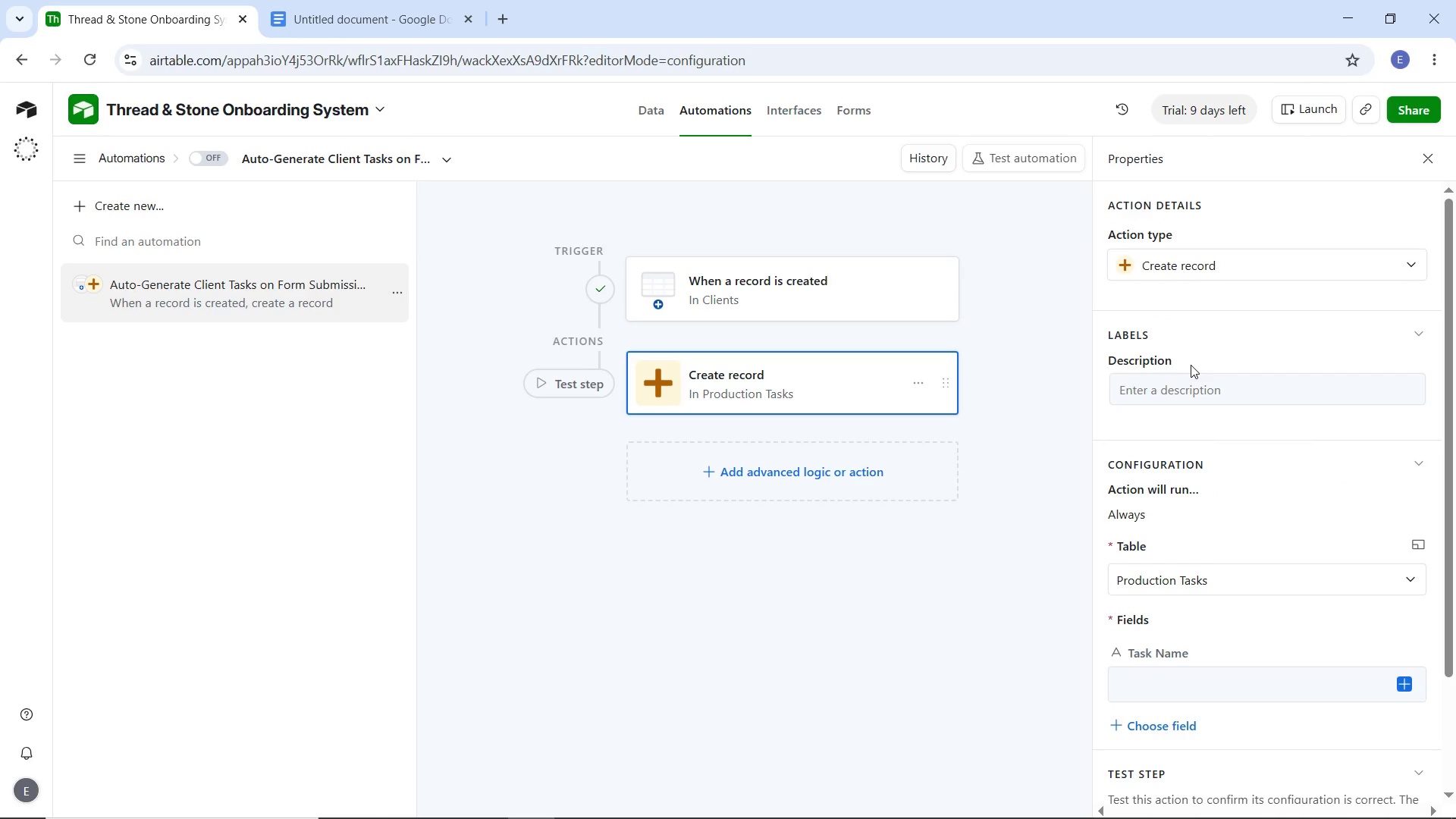 
scroll: coordinate [1144, 500], scroll_direction: down, amount: 5.0
 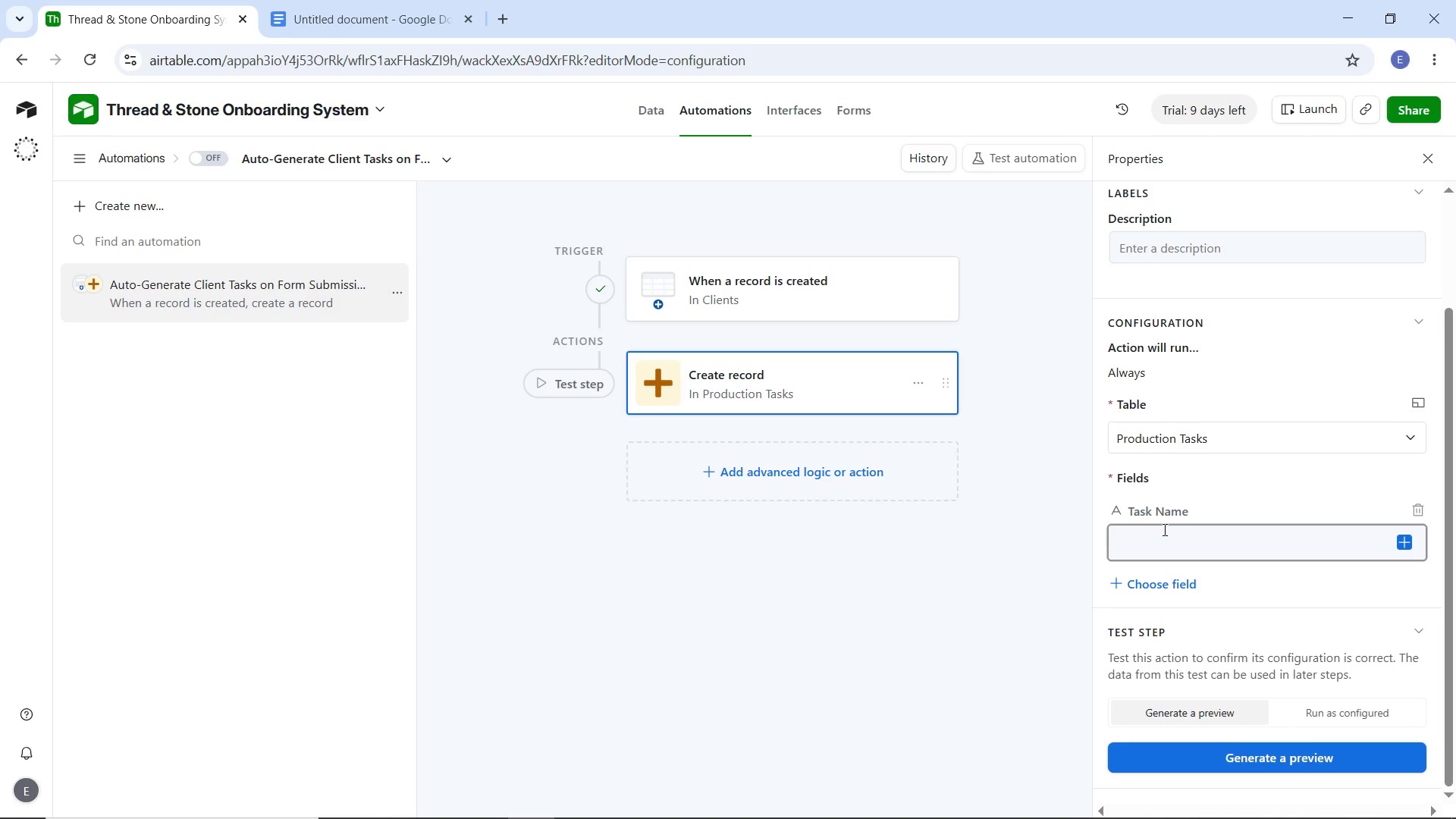 
wait(6.48)
 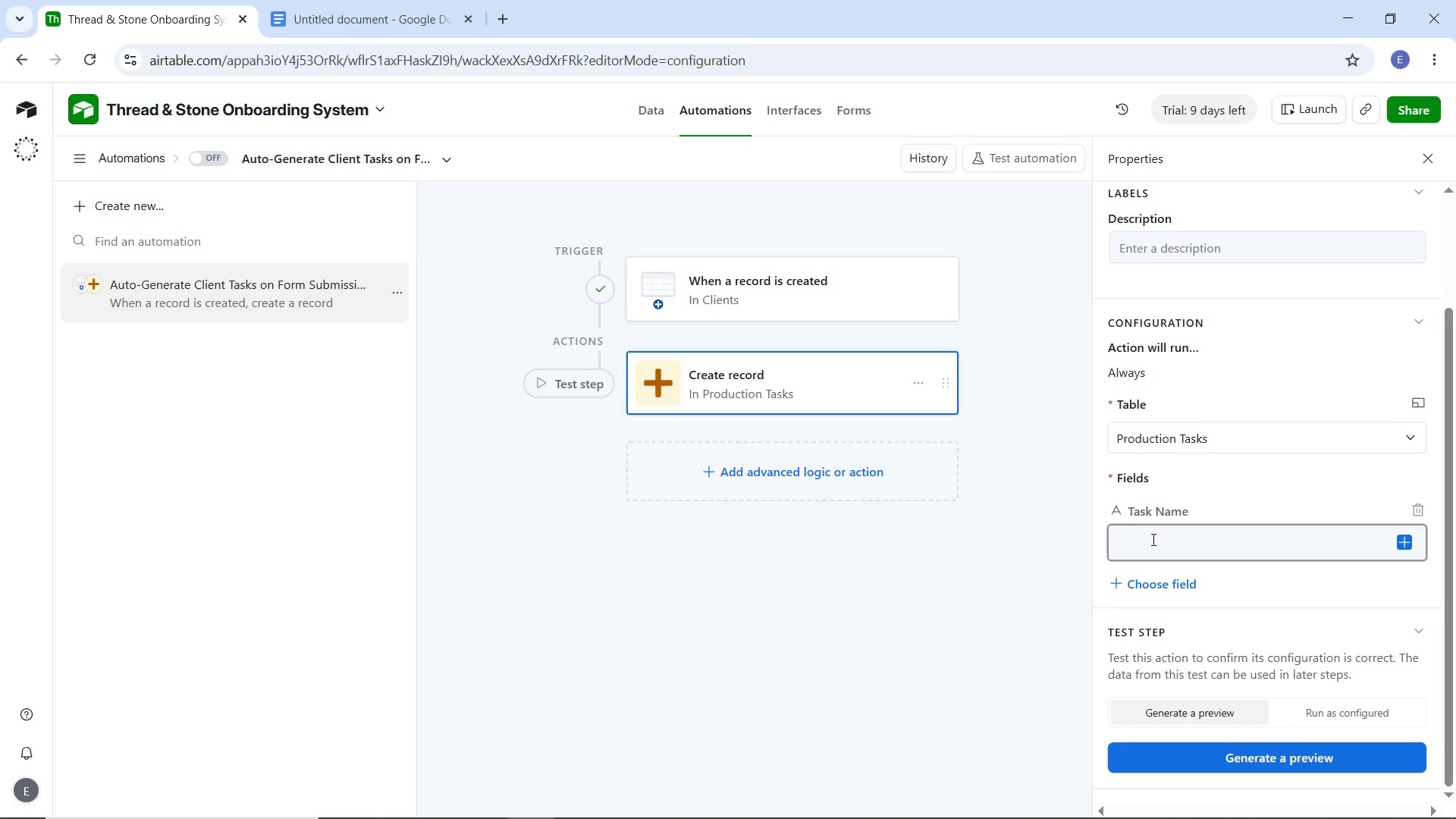 
left_click([1183, 547])
 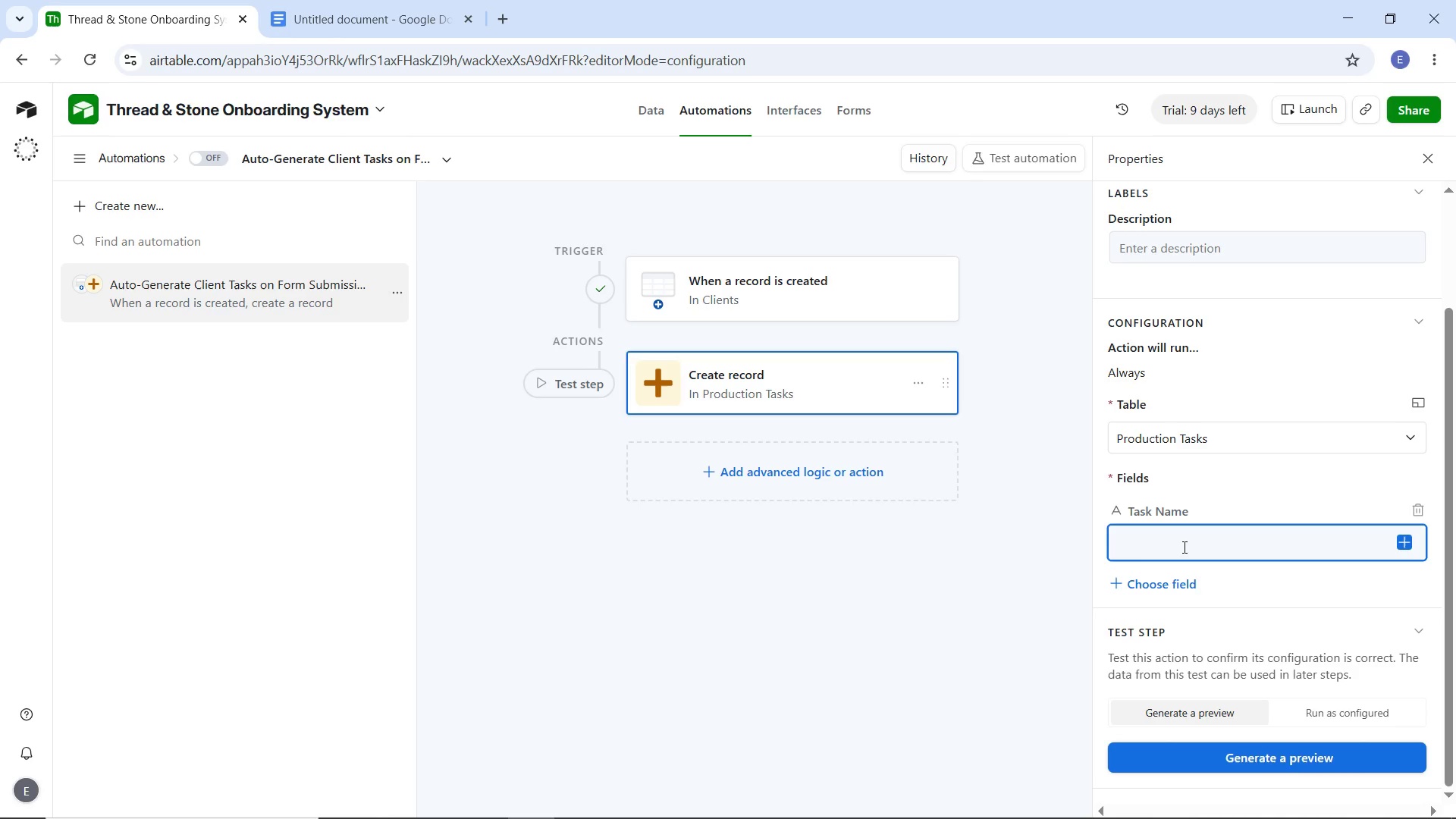 
type(We)
key(Backspace)
key(Backspace)
type(Sen )
key(Backspace)
type(d Welcome Measurement Kit)
 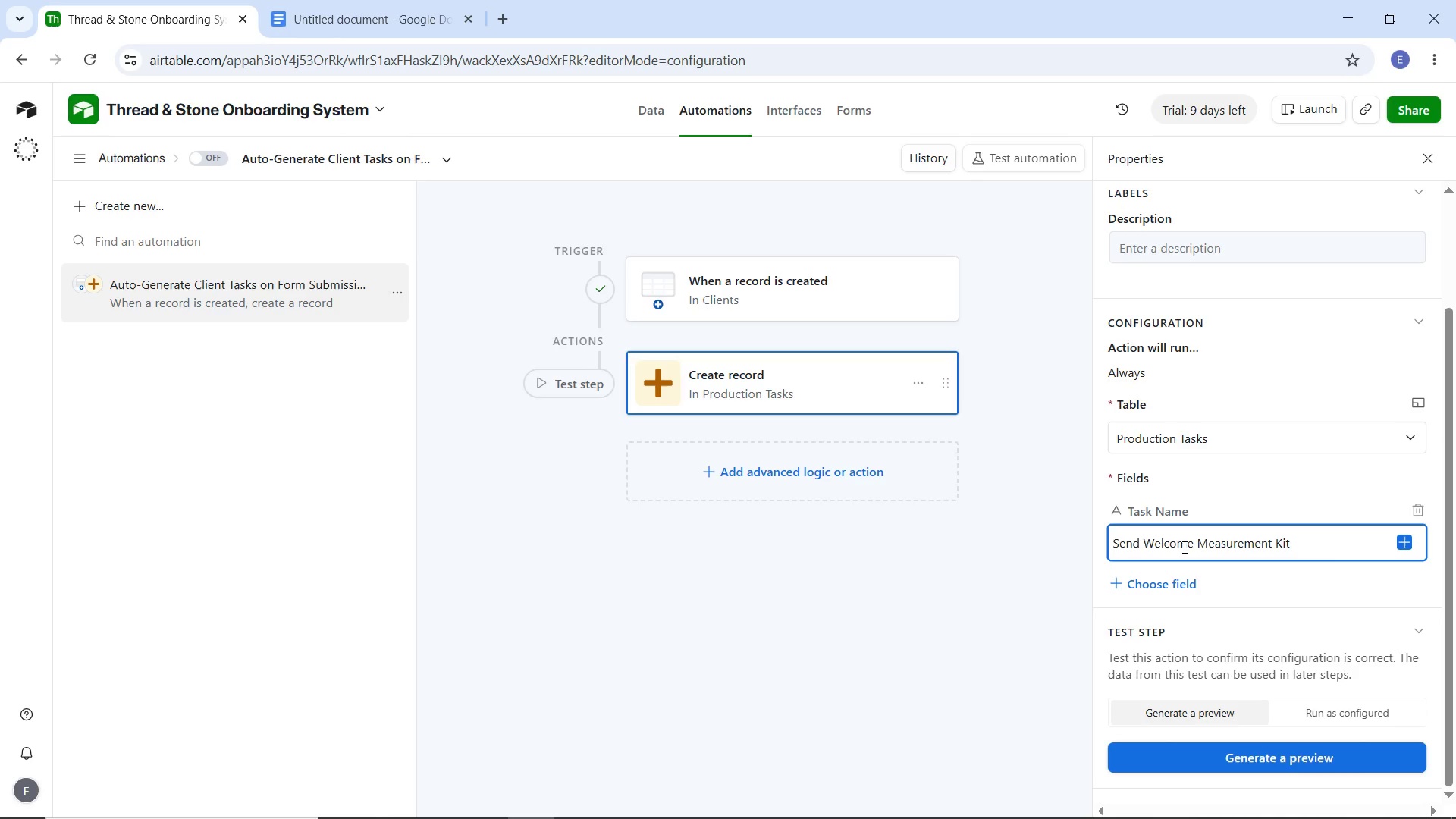 
wait(21.42)
 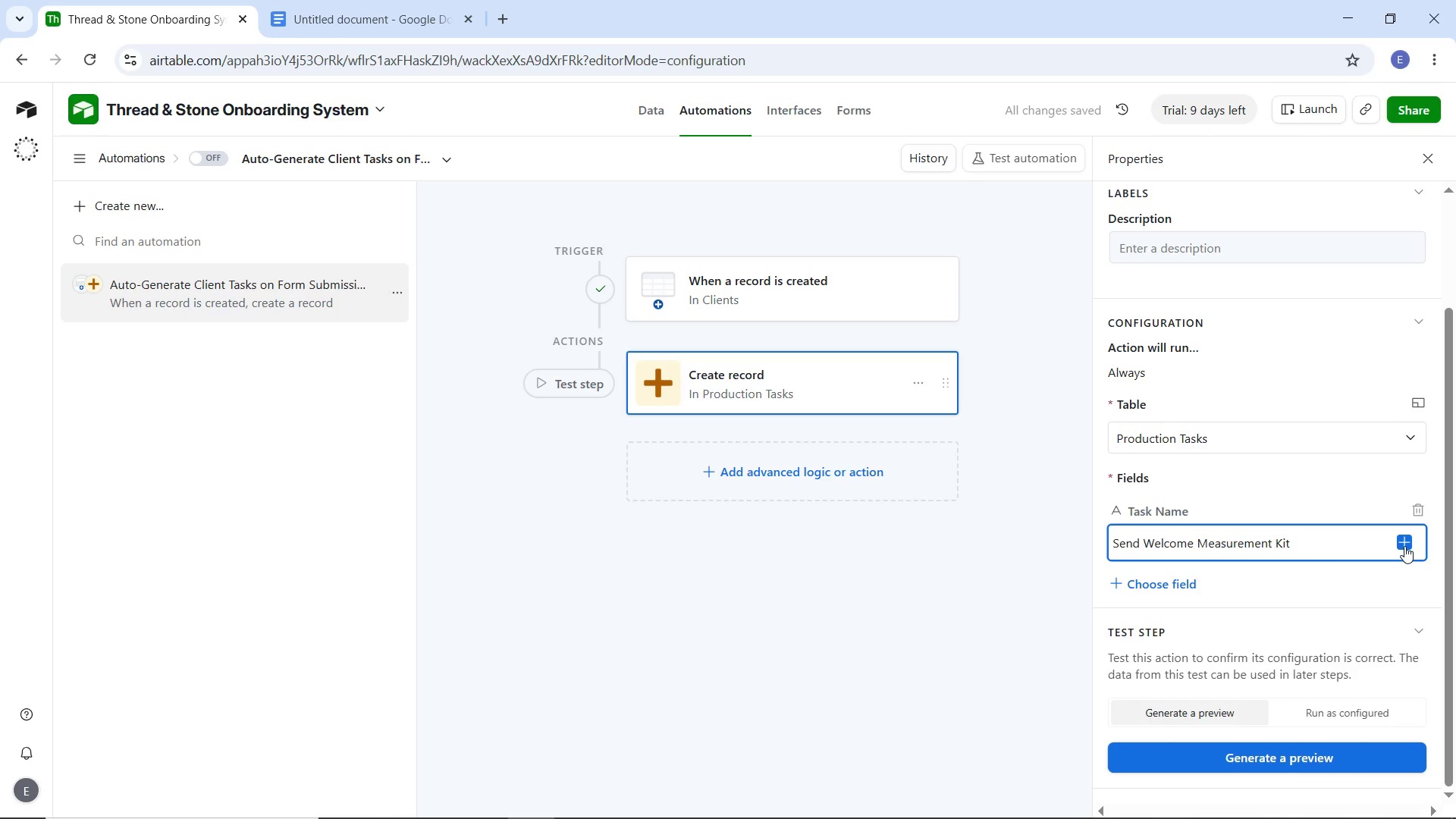 
left_click([1404, 546])
 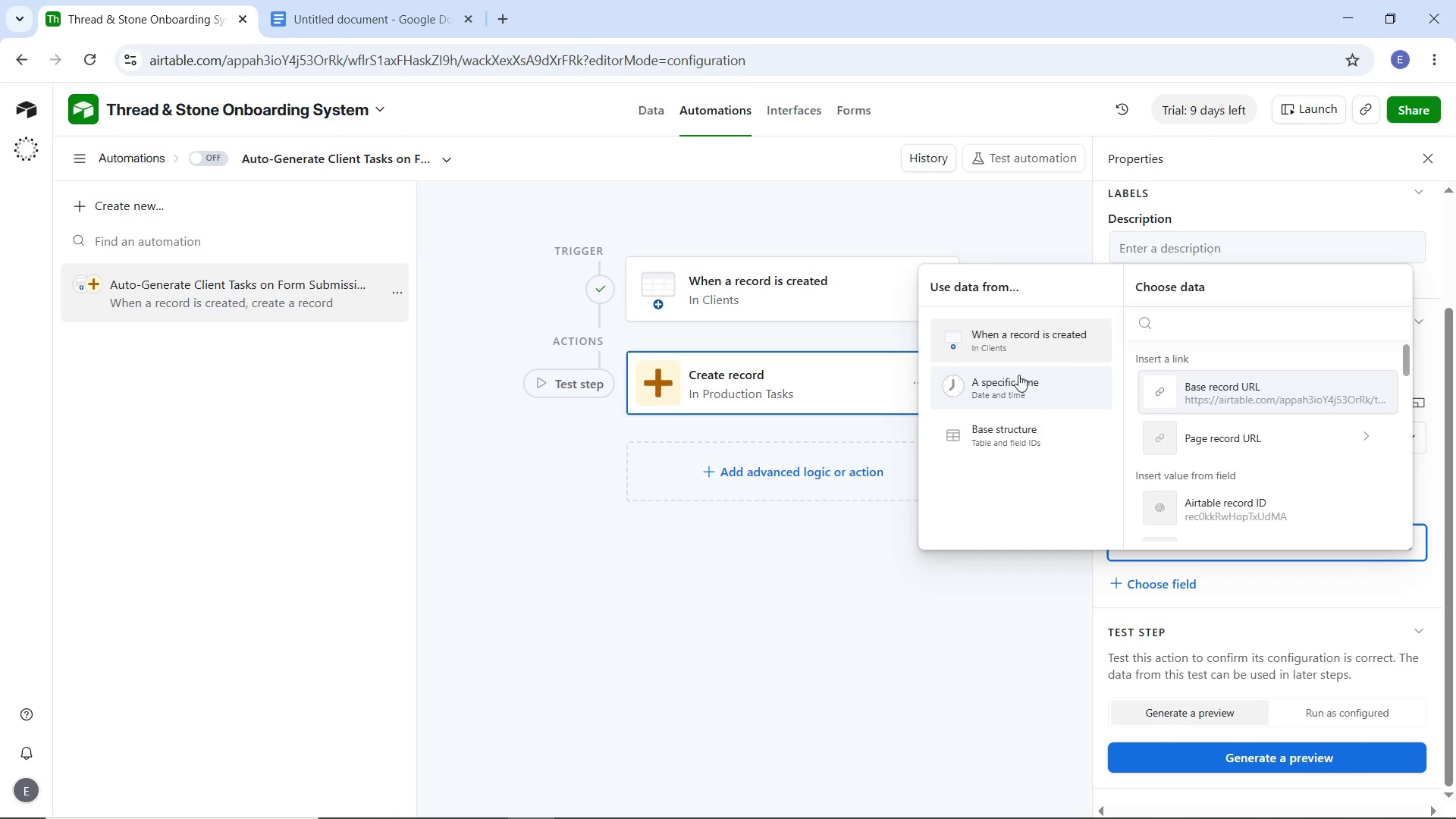 
left_click([1011, 349])
 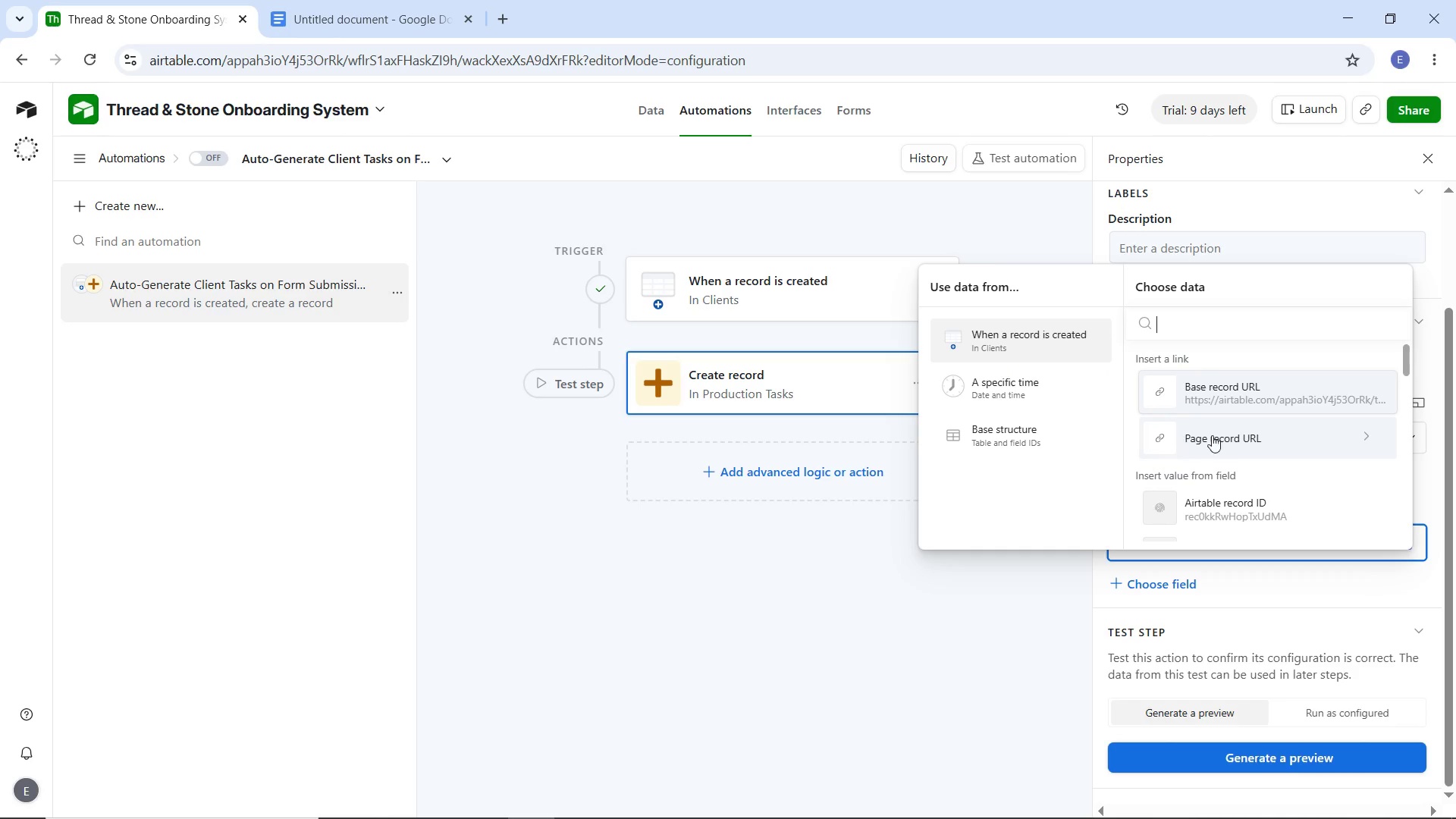 
scroll: coordinate [1290, 425], scroll_direction: down, amount: 4.0
 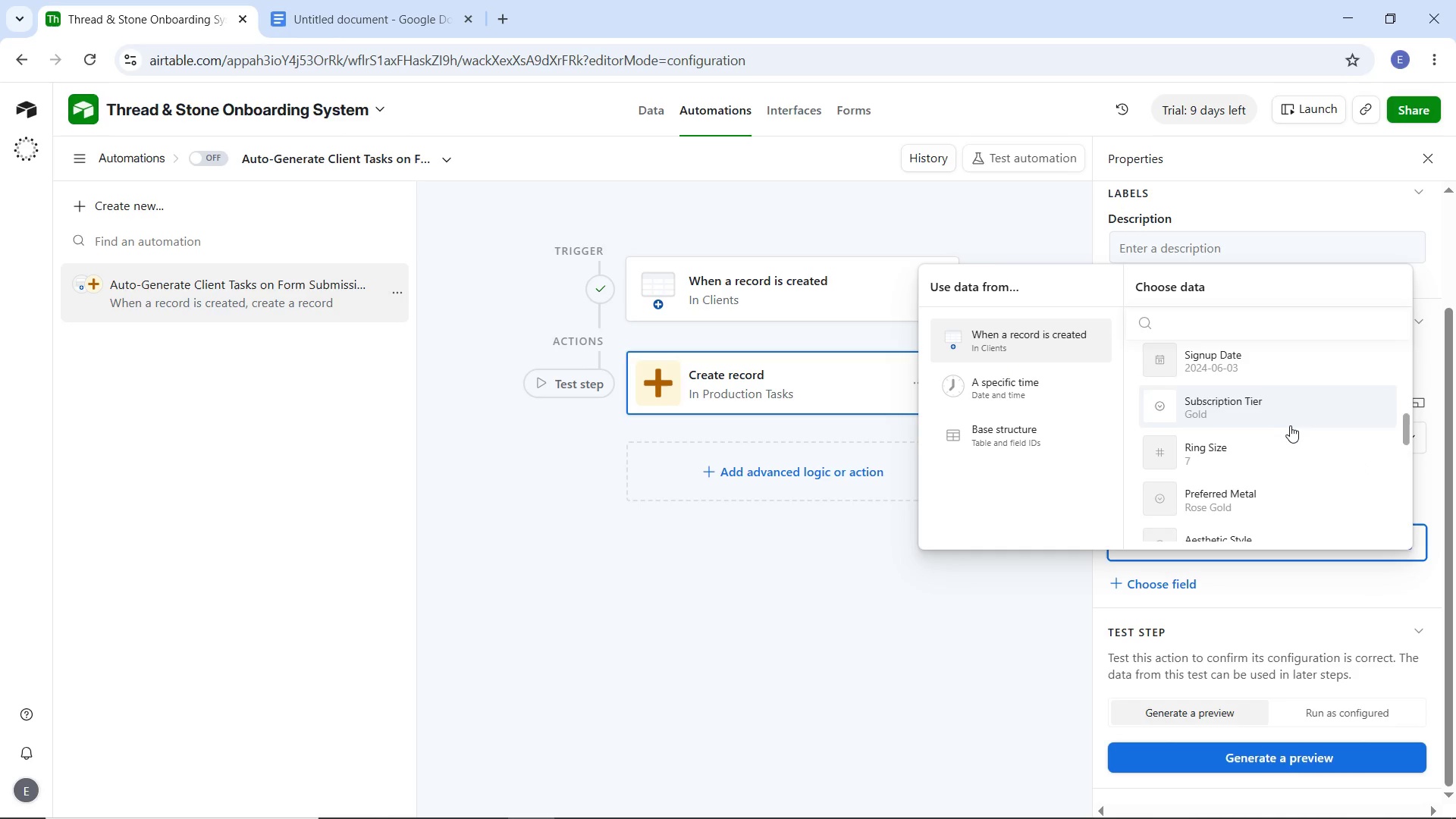 
scroll: coordinate [1255, 444], scroll_direction: up, amount: 2.0
 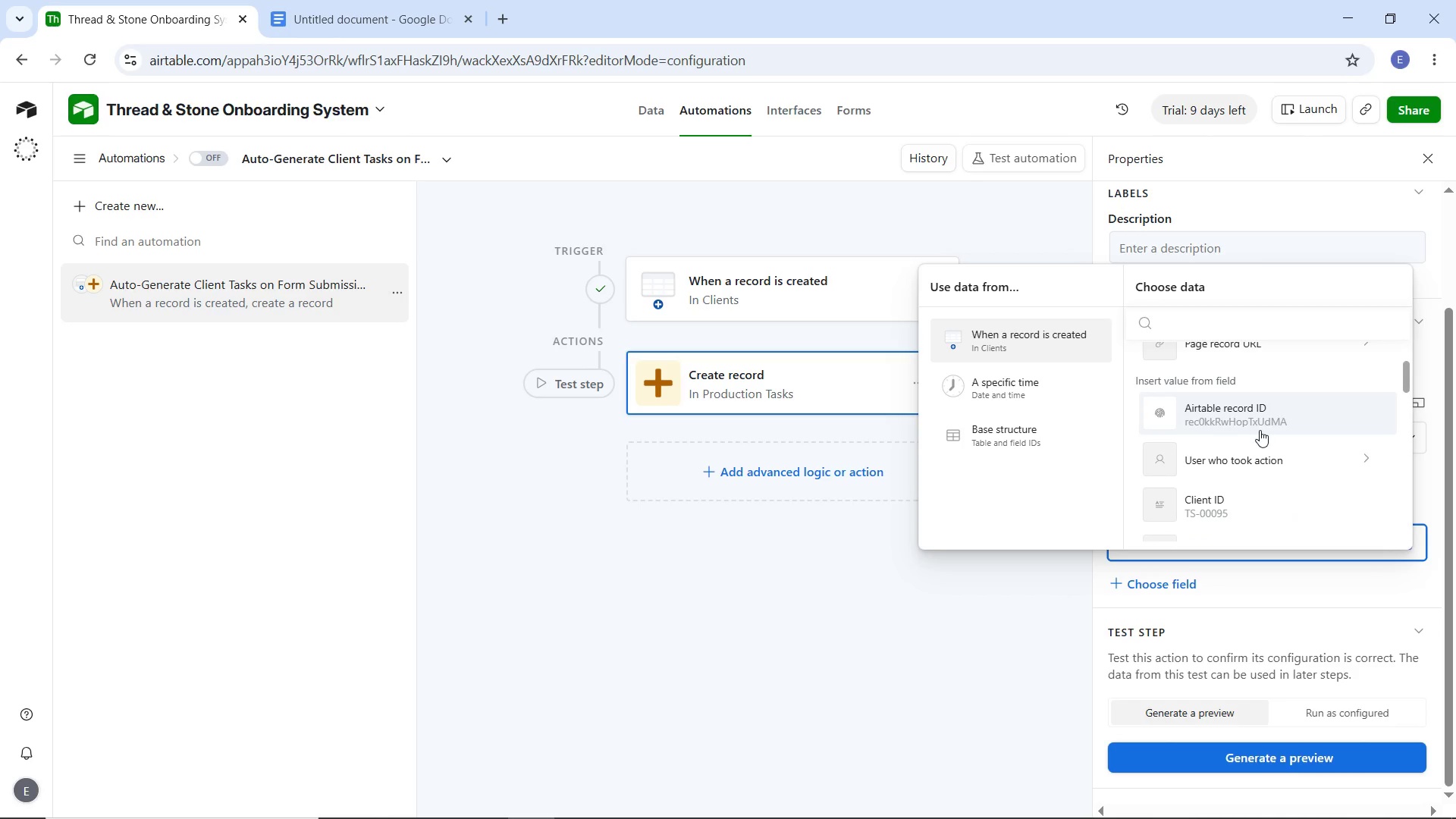 
left_click([1260, 430])
 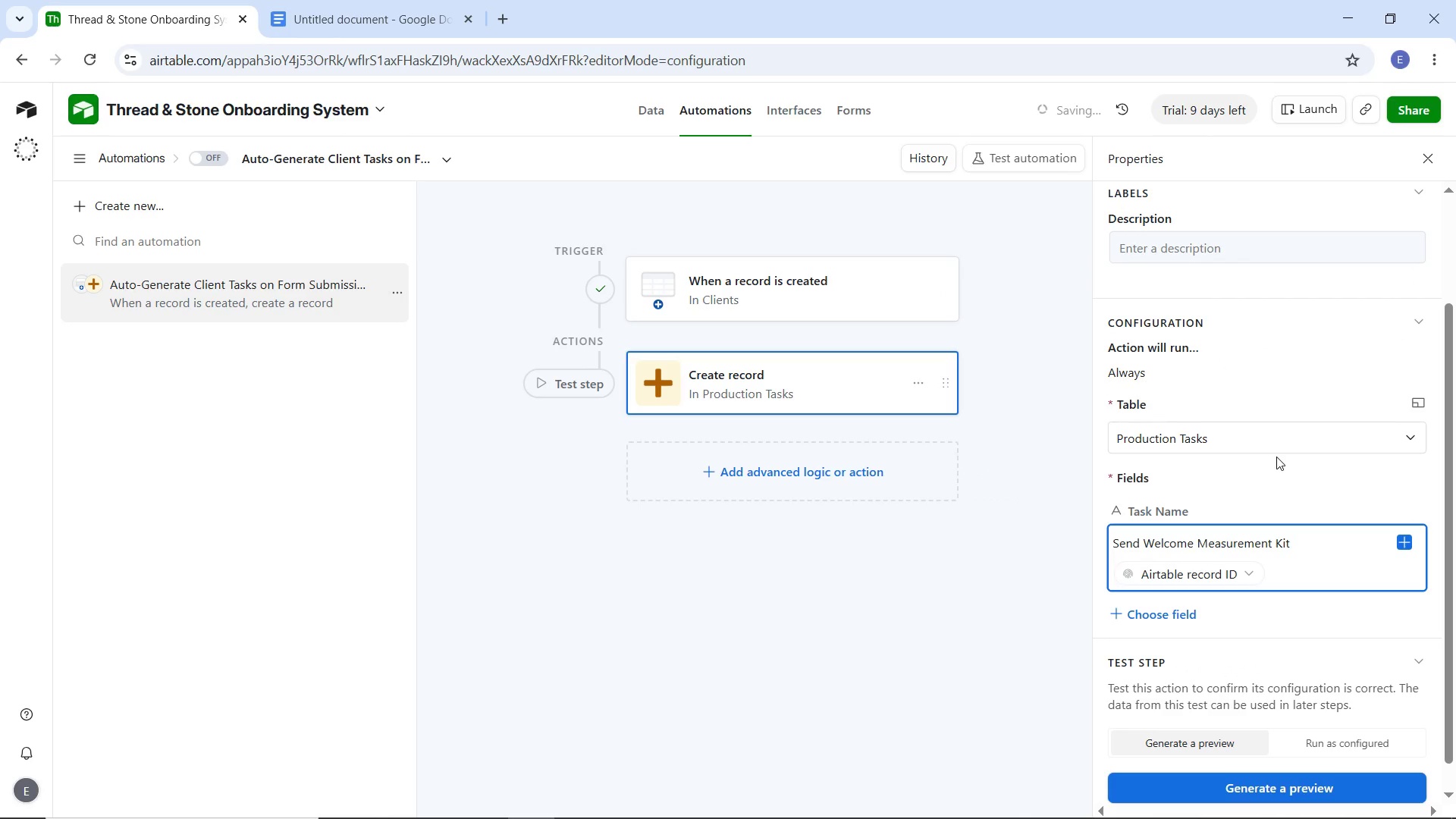 
scroll: coordinate [1276, 457], scroll_direction: down, amount: 3.0
 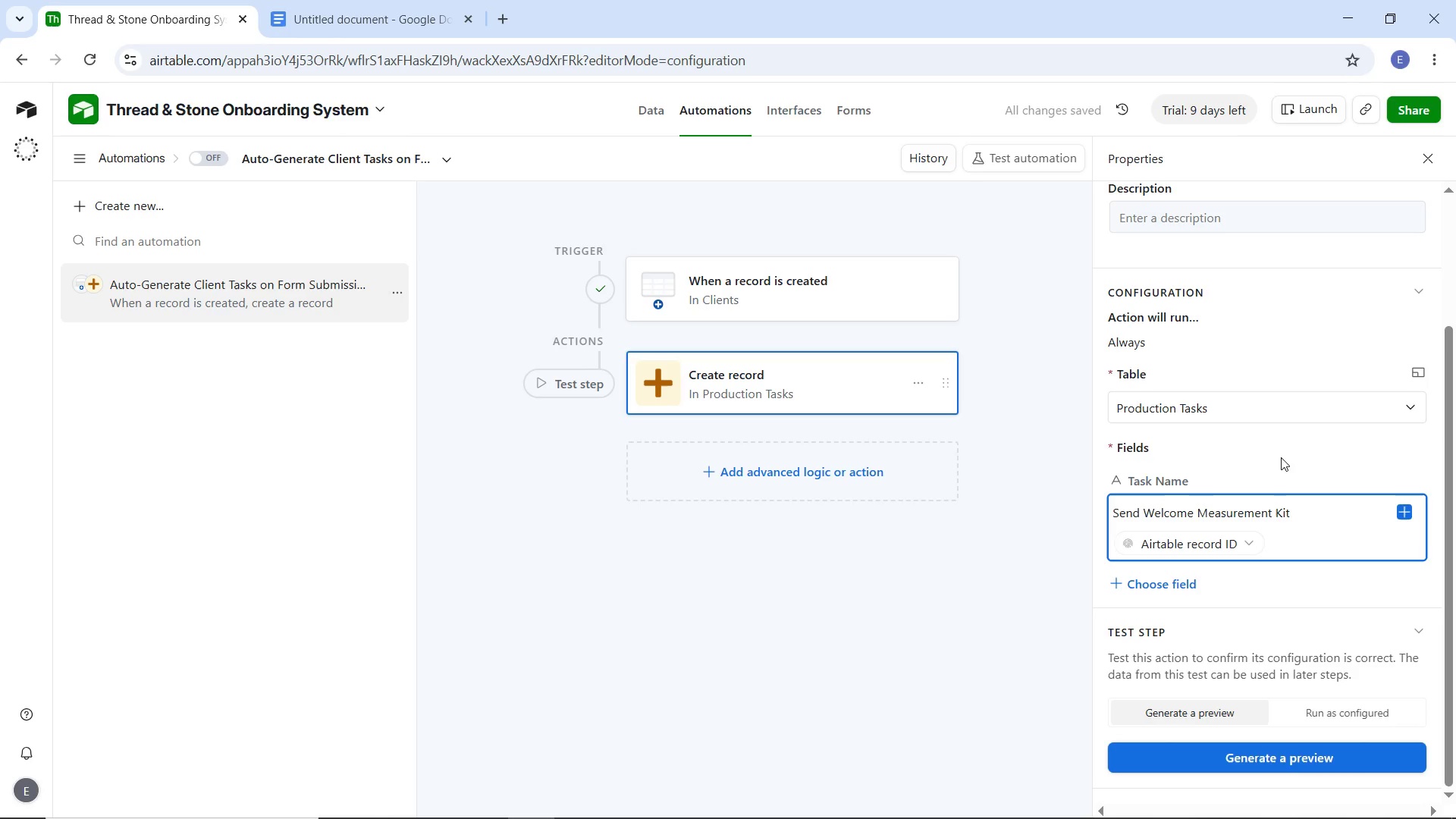 
wait(7.63)
 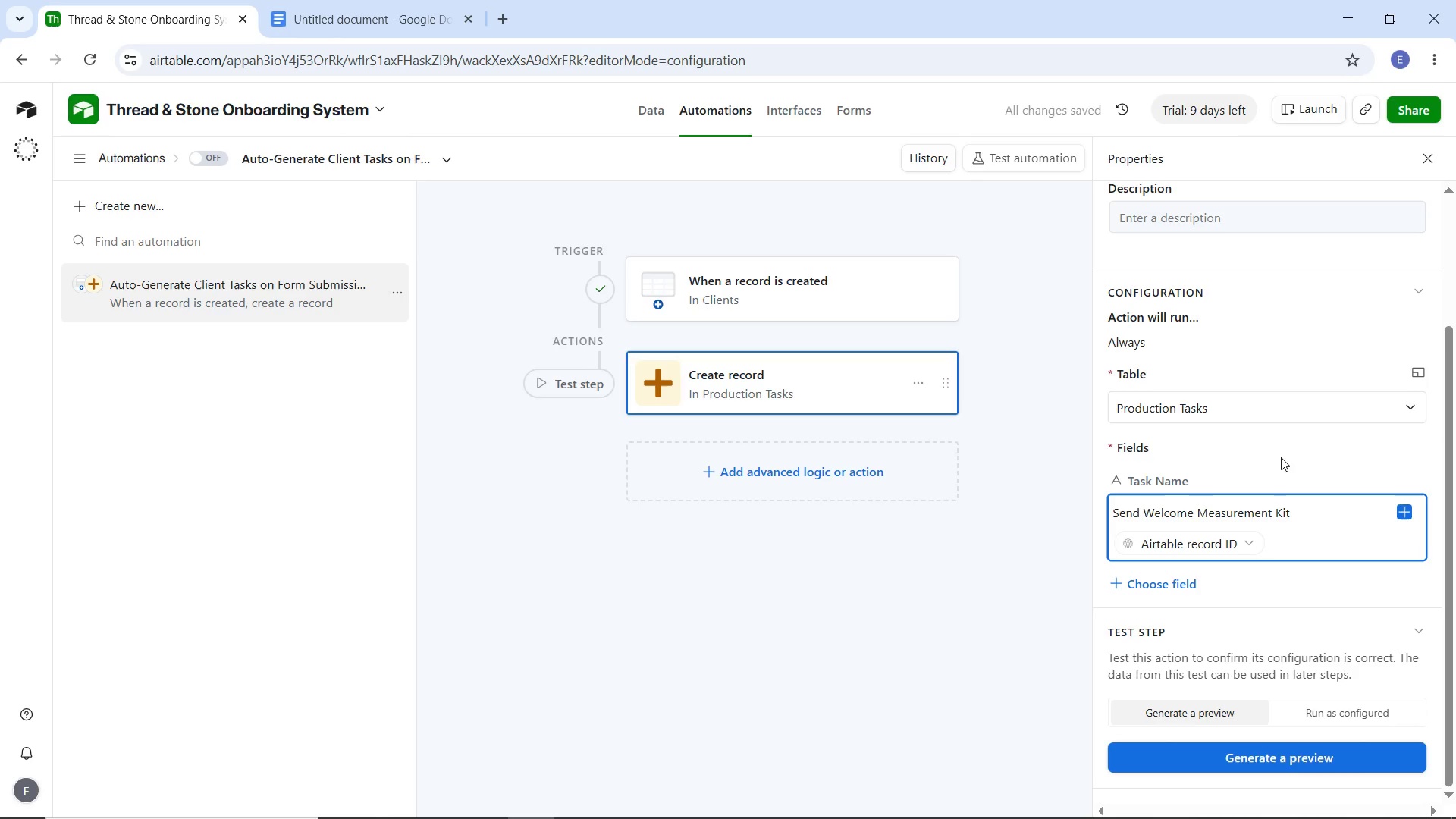 
scroll: coordinate [1257, 447], scroll_direction: down, amount: 2.0
 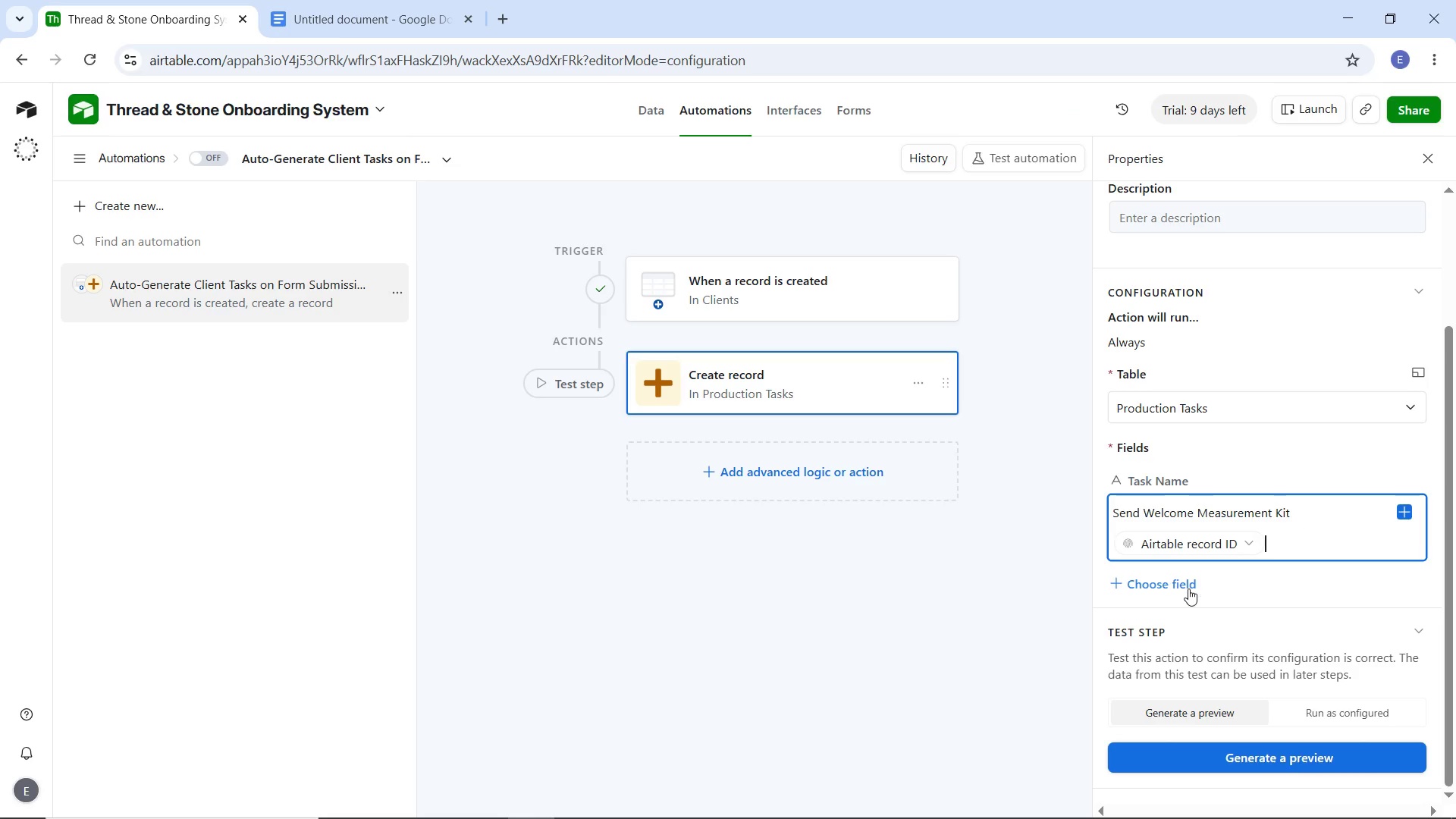 
left_click([1183, 588])
 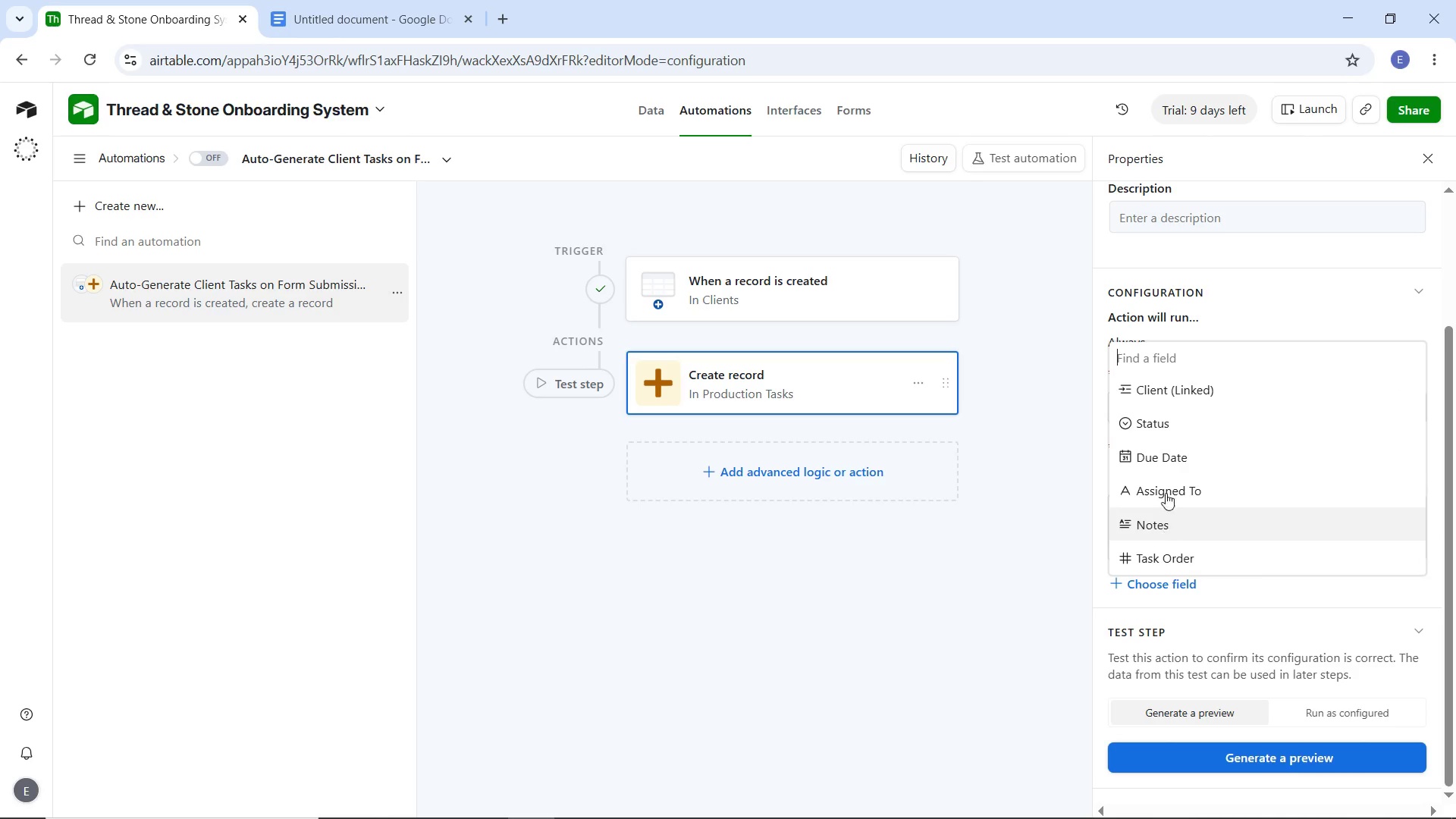 
left_click([1158, 431])
 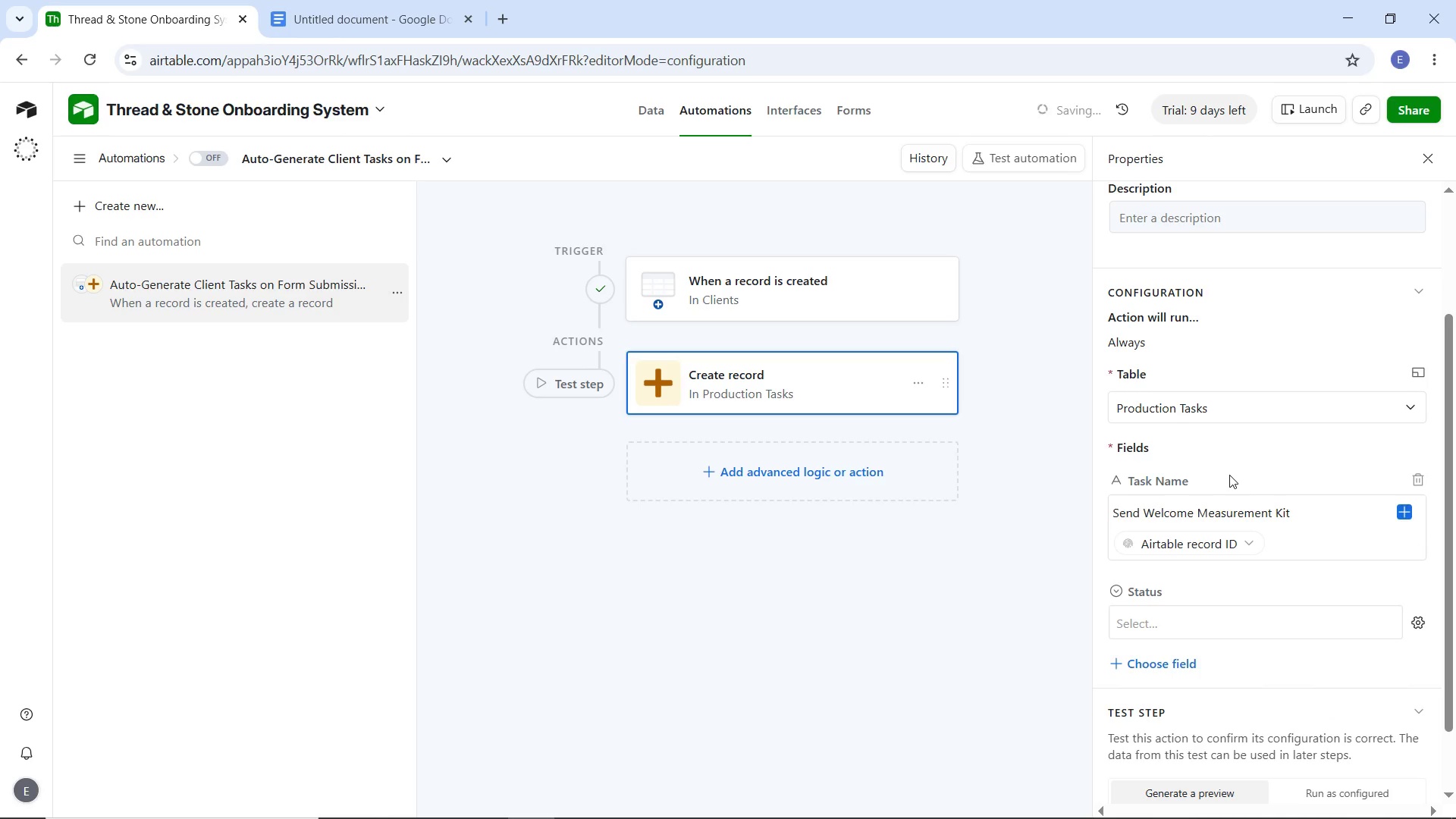 
scroll: coordinate [1232, 479], scroll_direction: down, amount: 2.0
 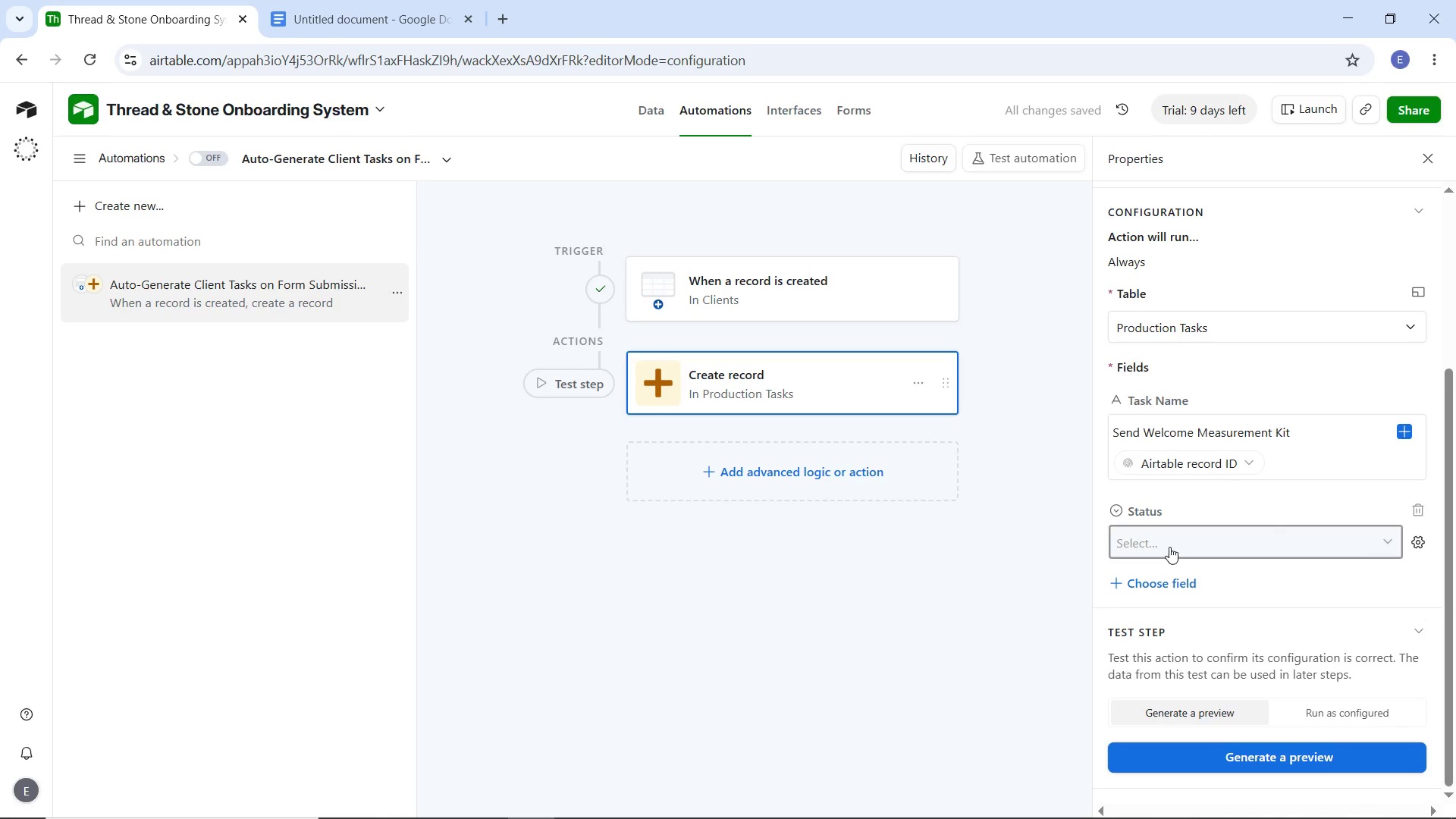 
left_click([1169, 547])
 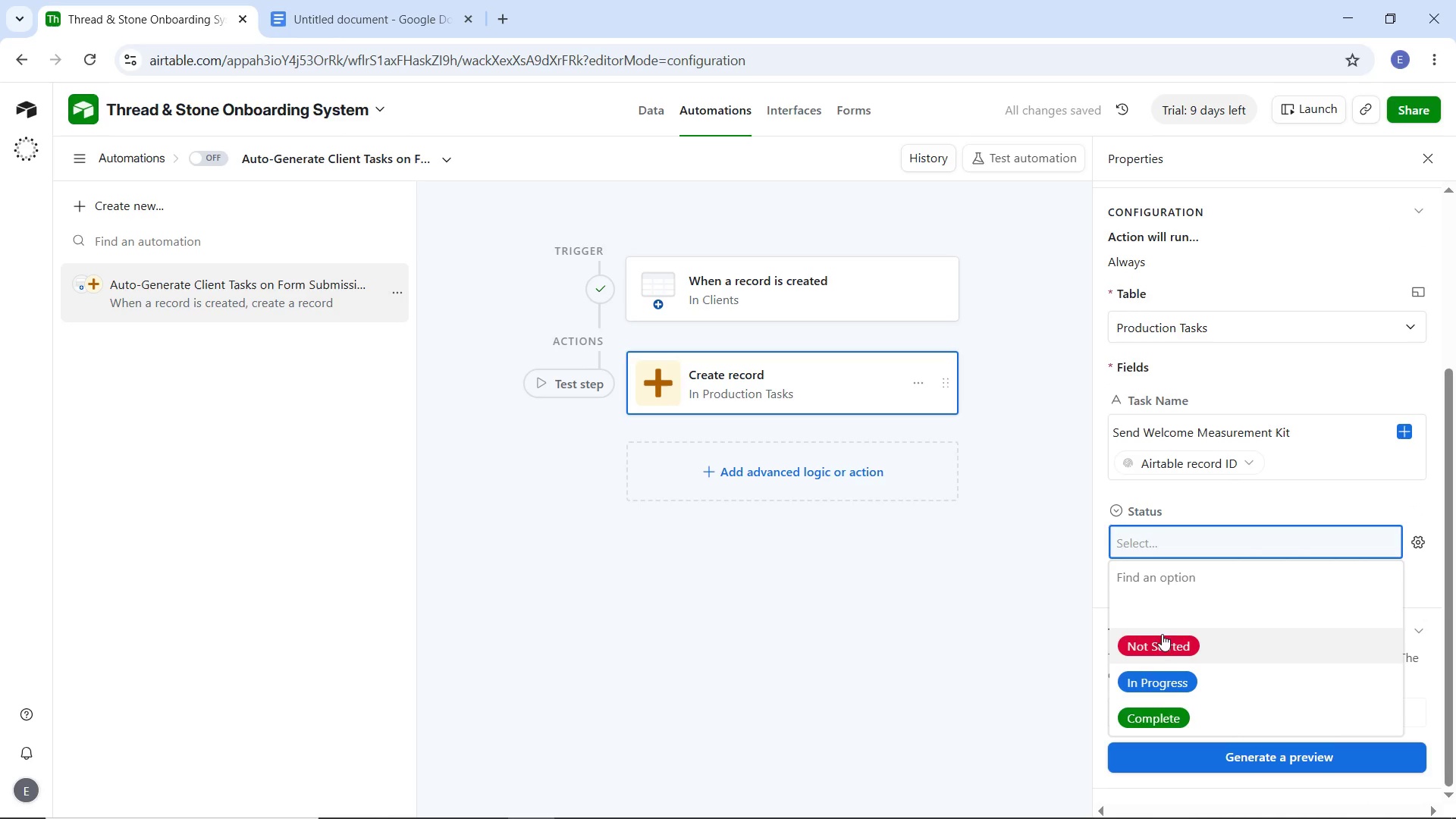 
left_click([1159, 640])
 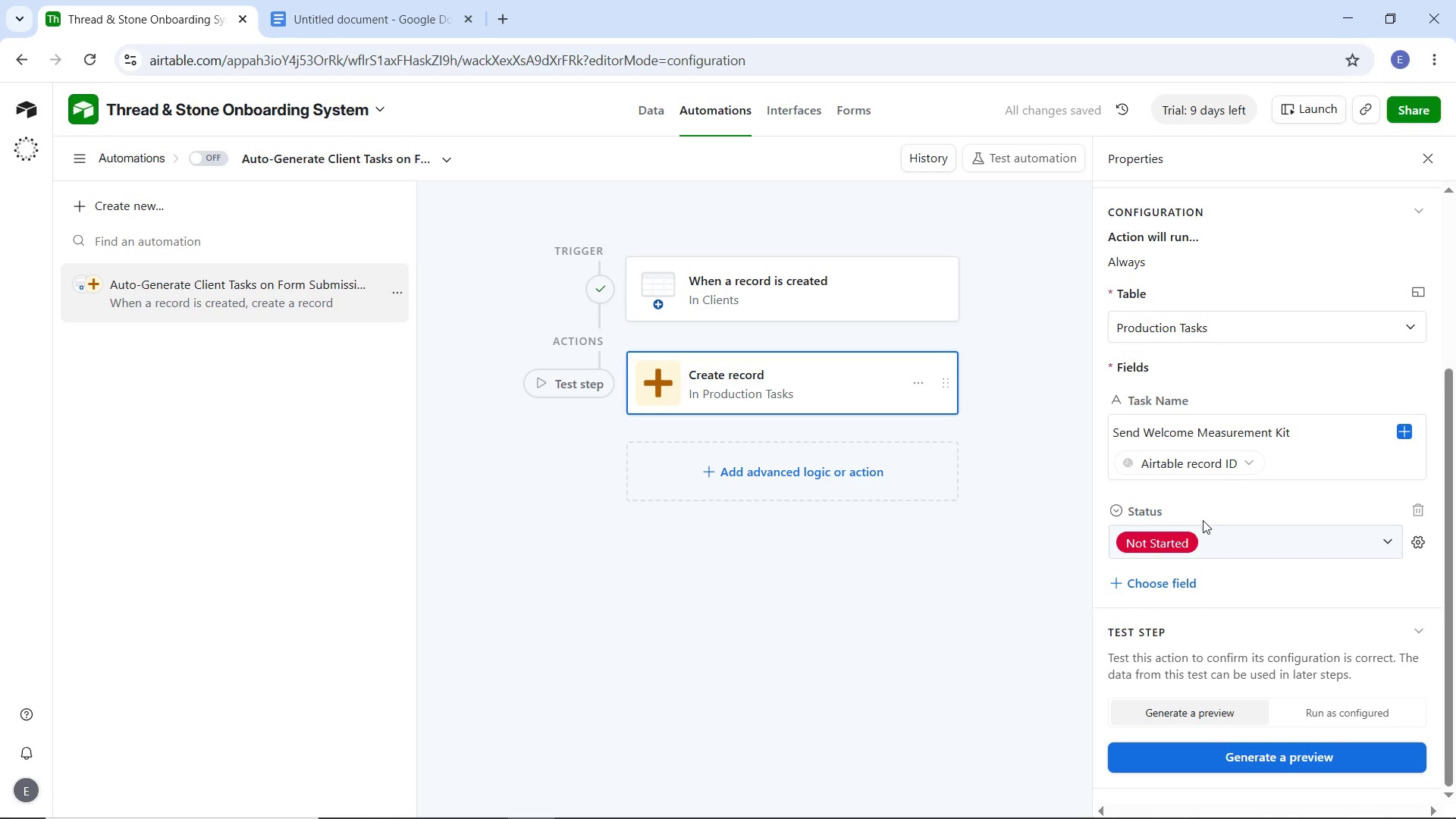 
scroll: coordinate [1201, 527], scroll_direction: down, amount: 2.0
 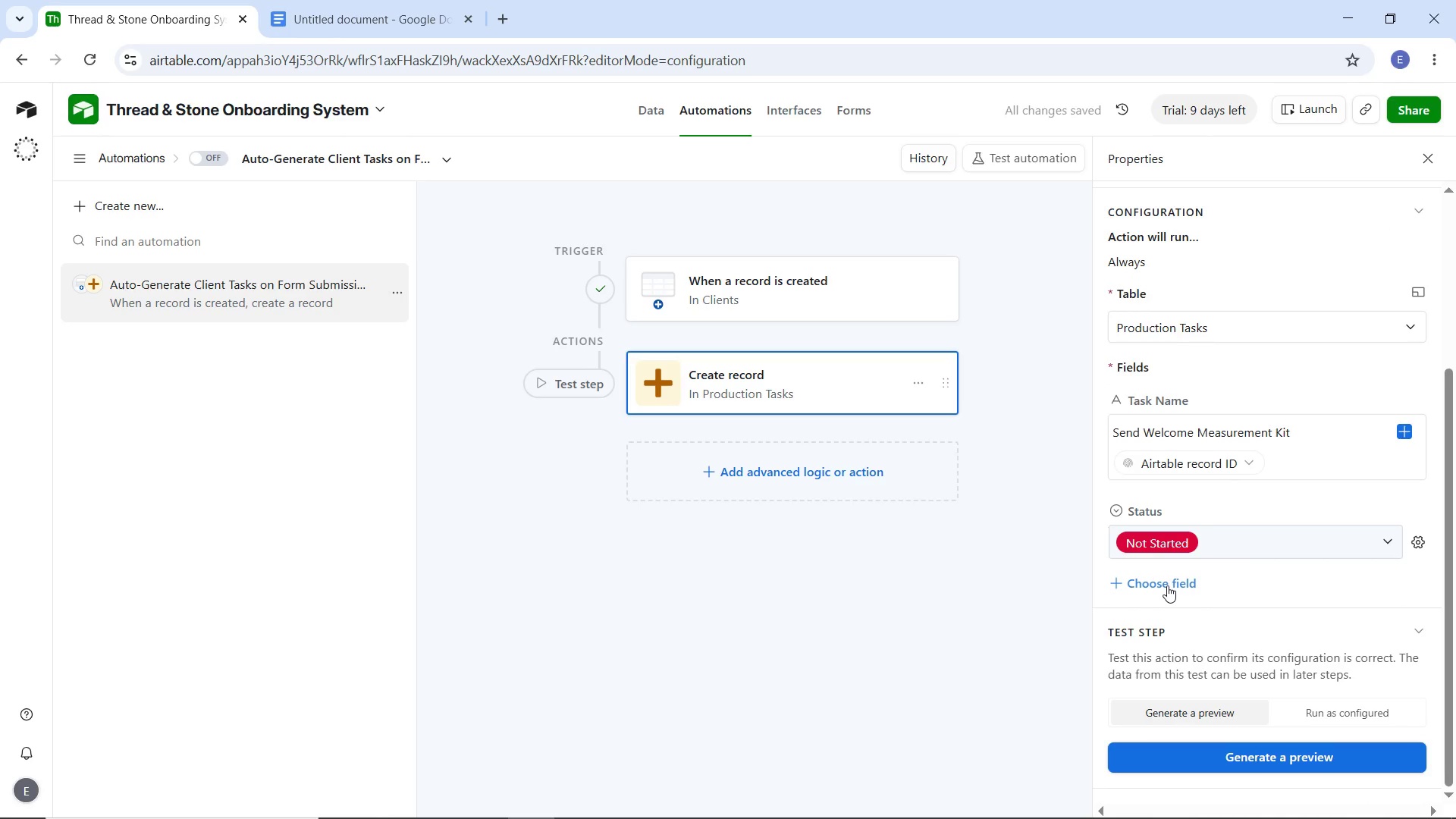 
left_click([1167, 585])
 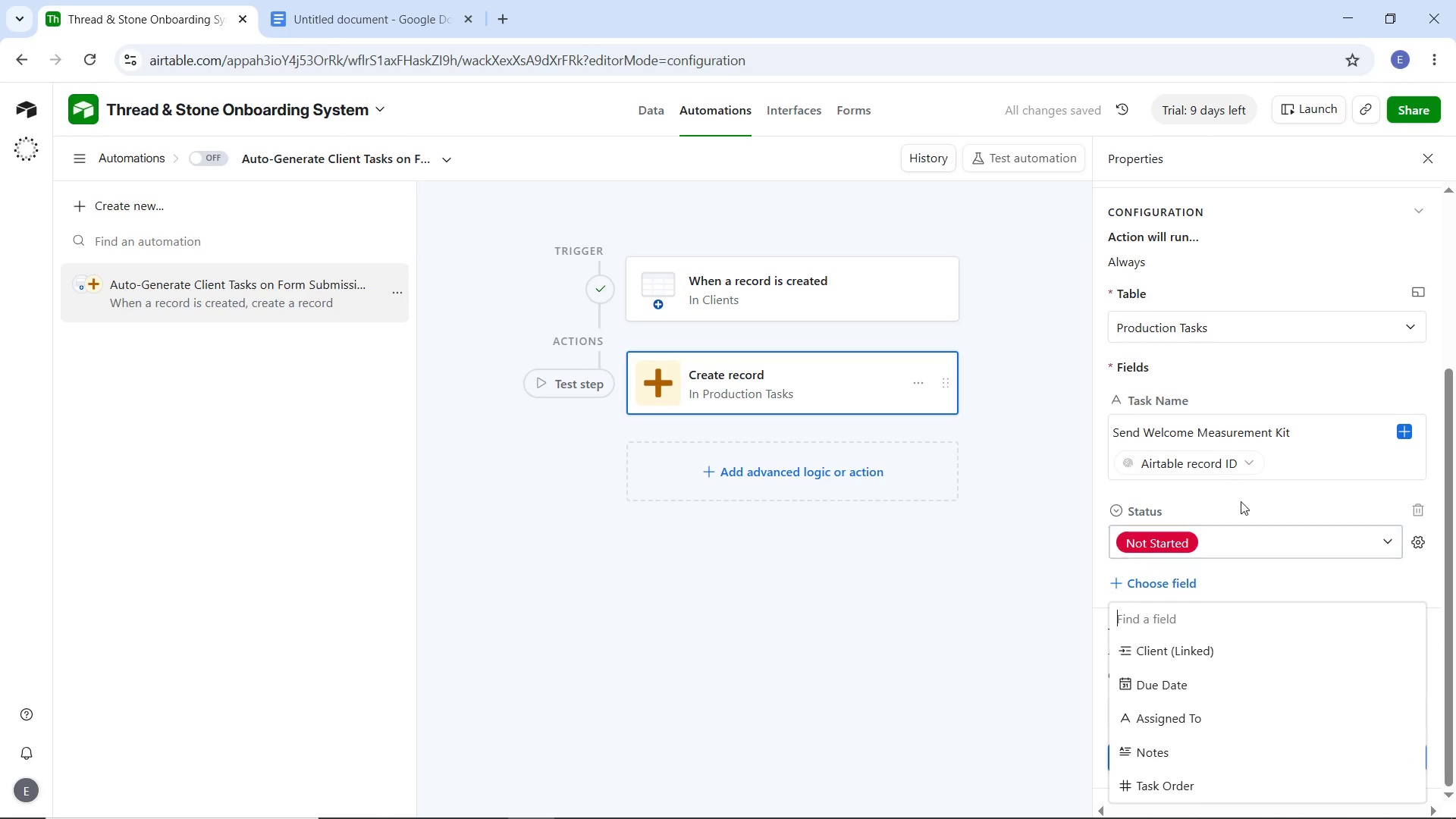 
scroll: coordinate [1241, 501], scroll_direction: down, amount: 2.0
 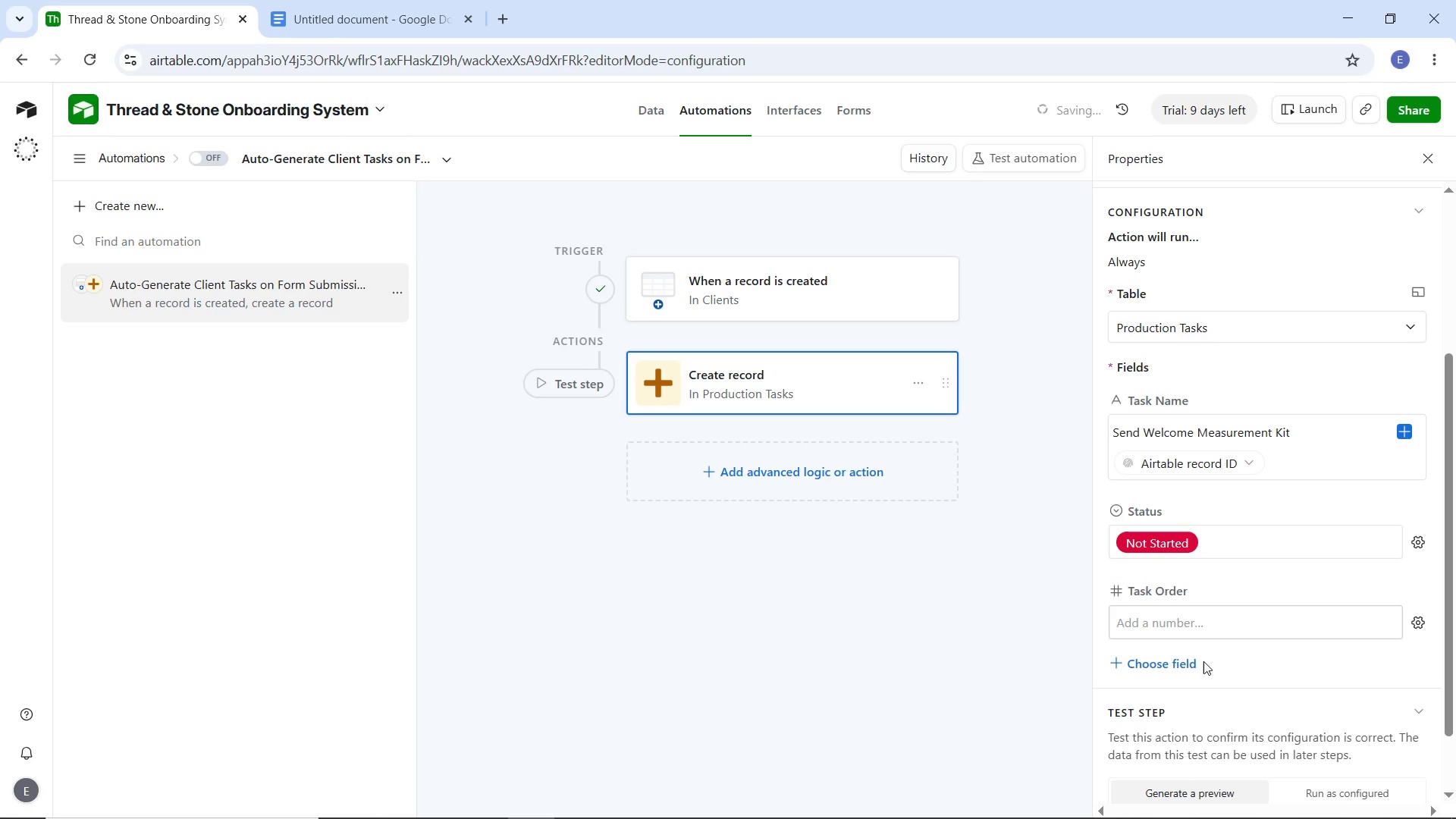 
left_click([1185, 628])
 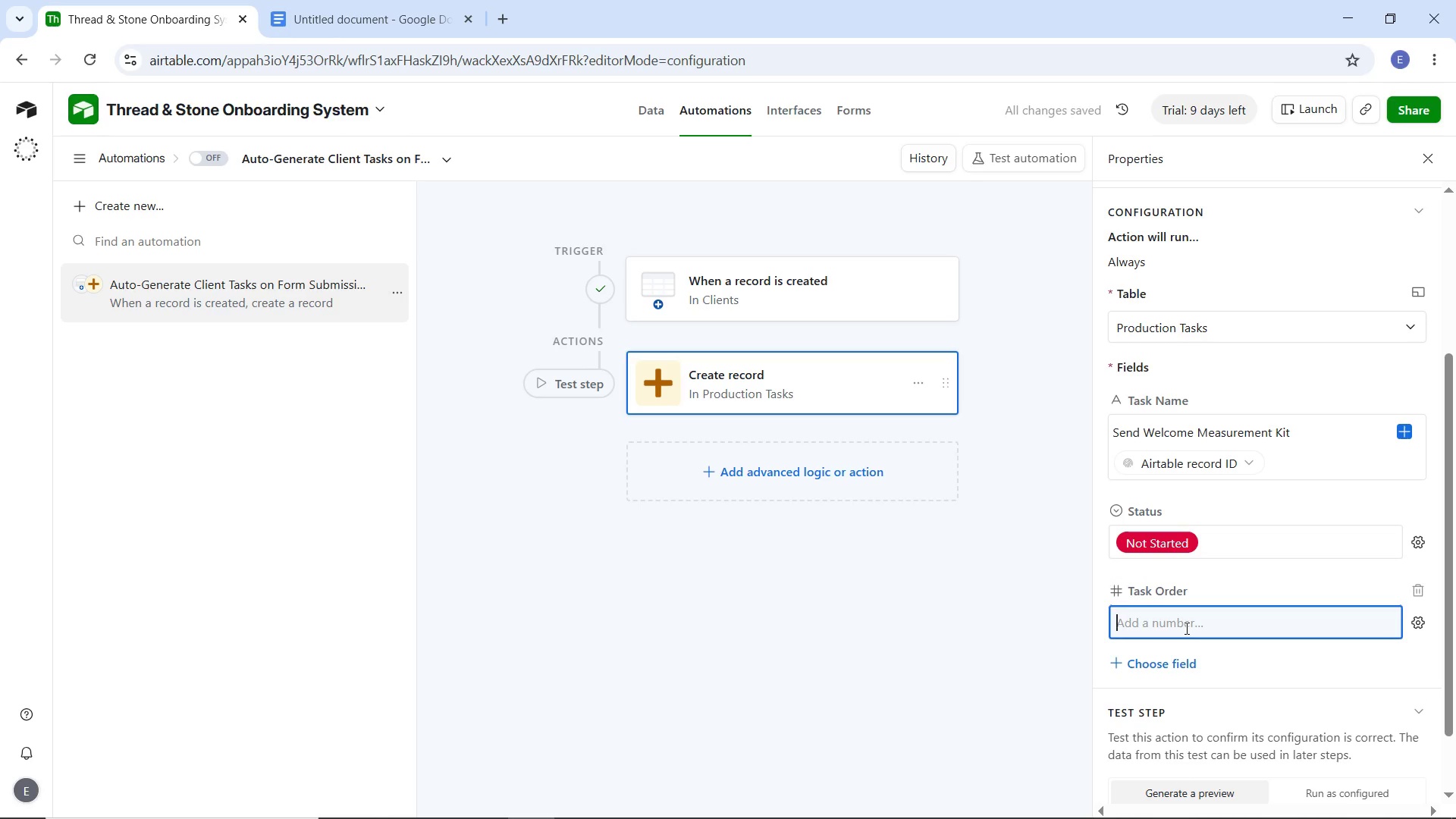 
key(8)
 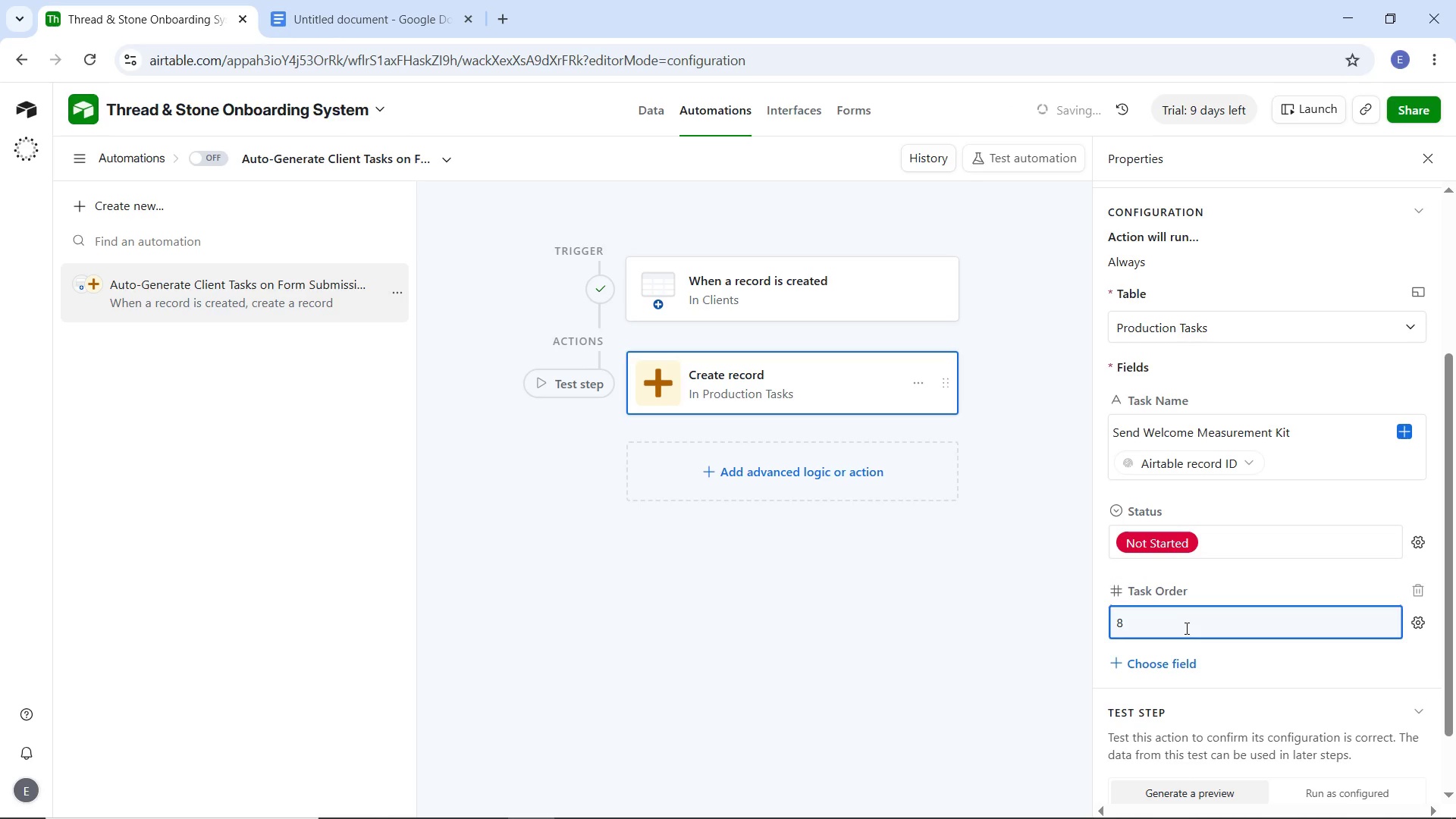 
key(Backspace)
 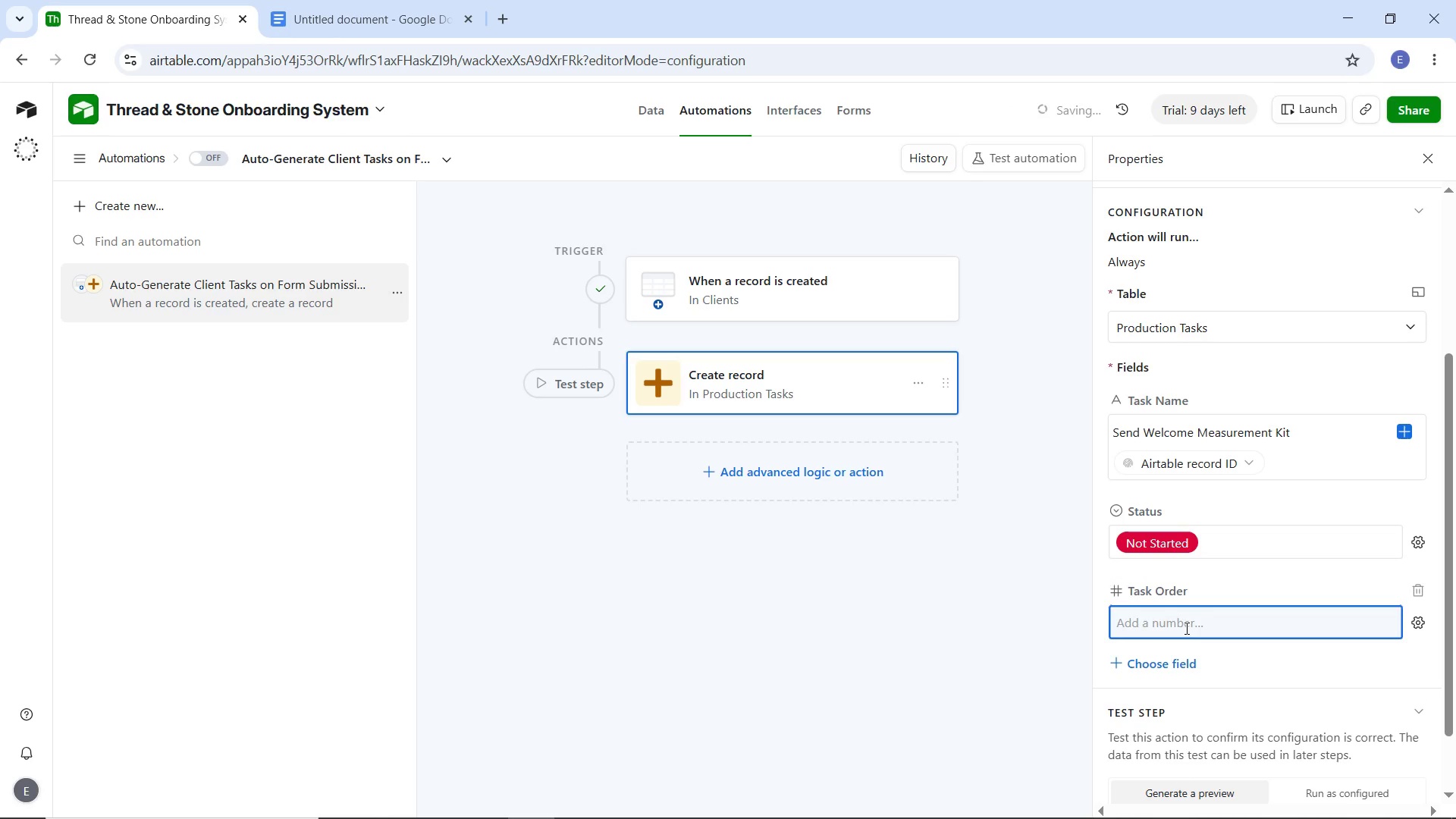 
key(9)
 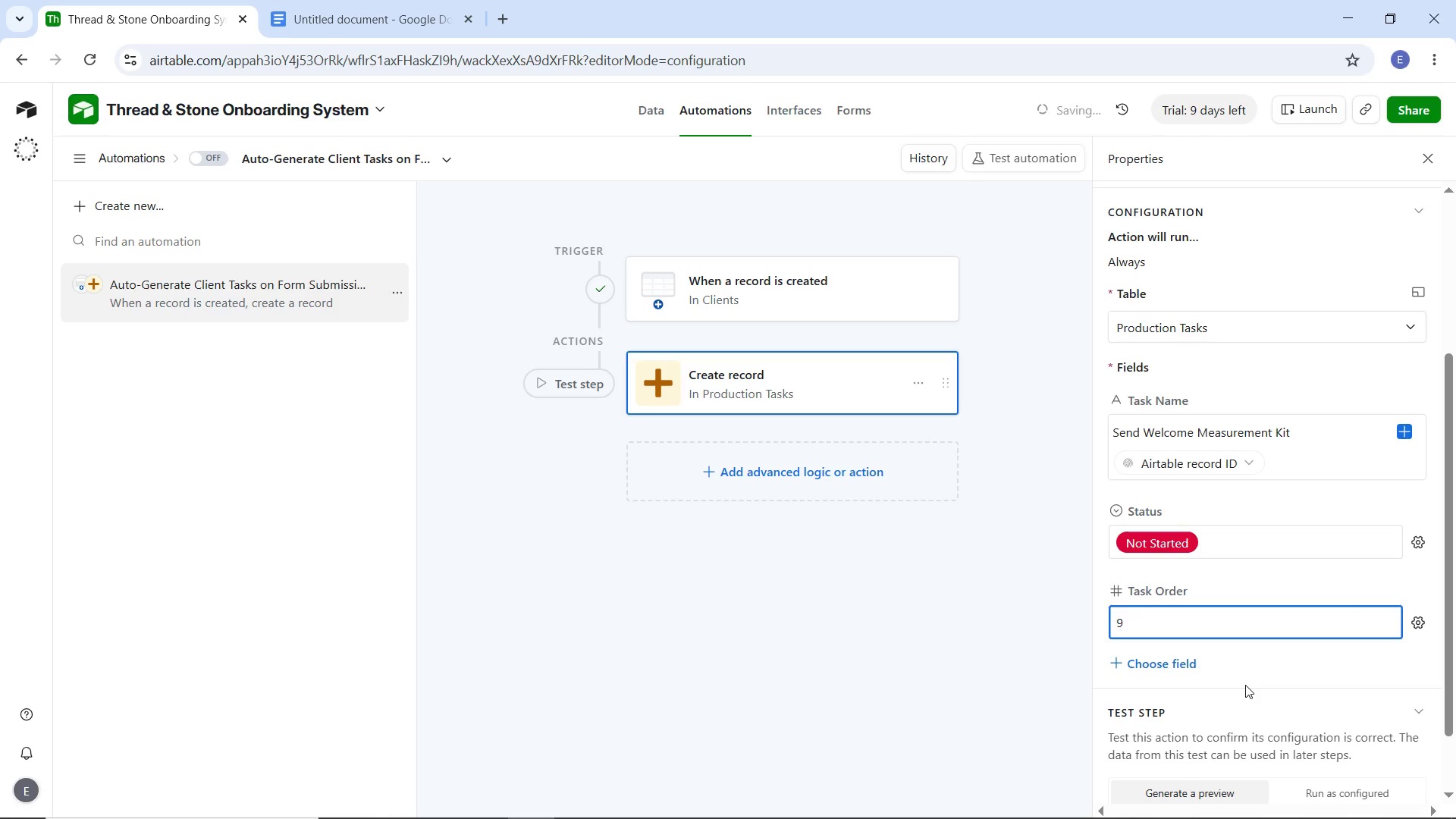 
scroll: coordinate [1245, 685], scroll_direction: down, amount: 8.0
 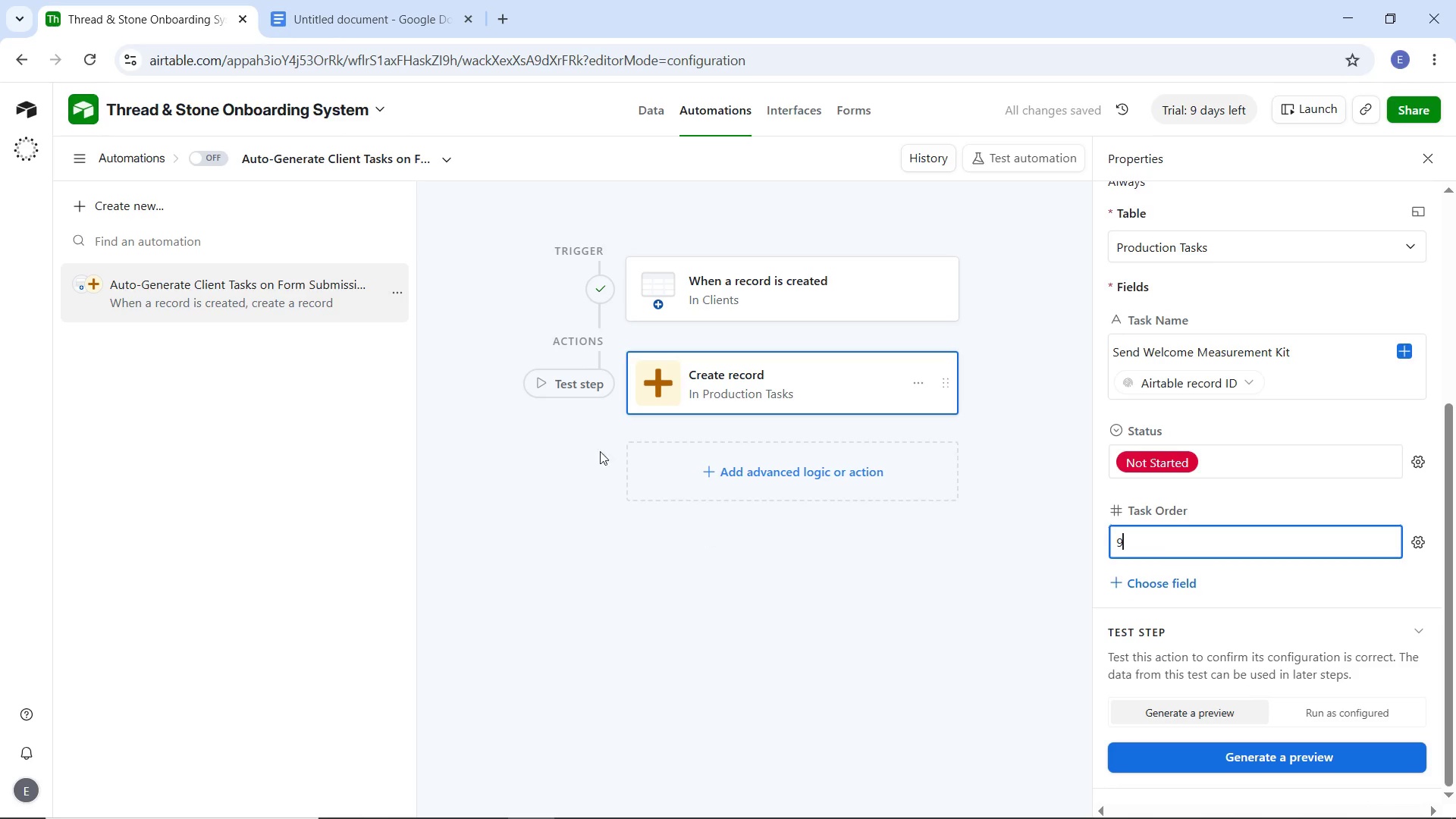 
left_click([554, 391])
 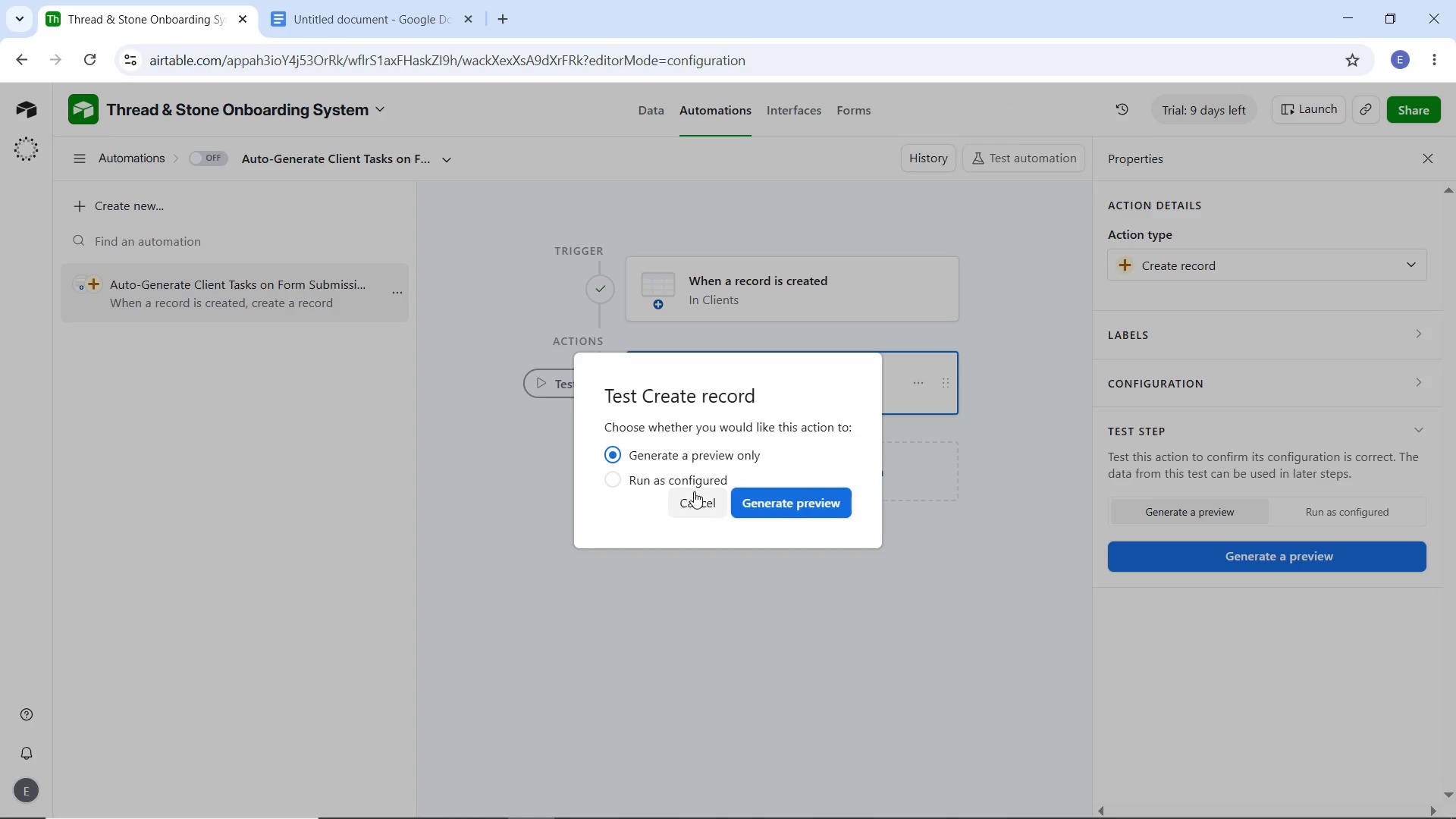 
left_click([752, 506])
 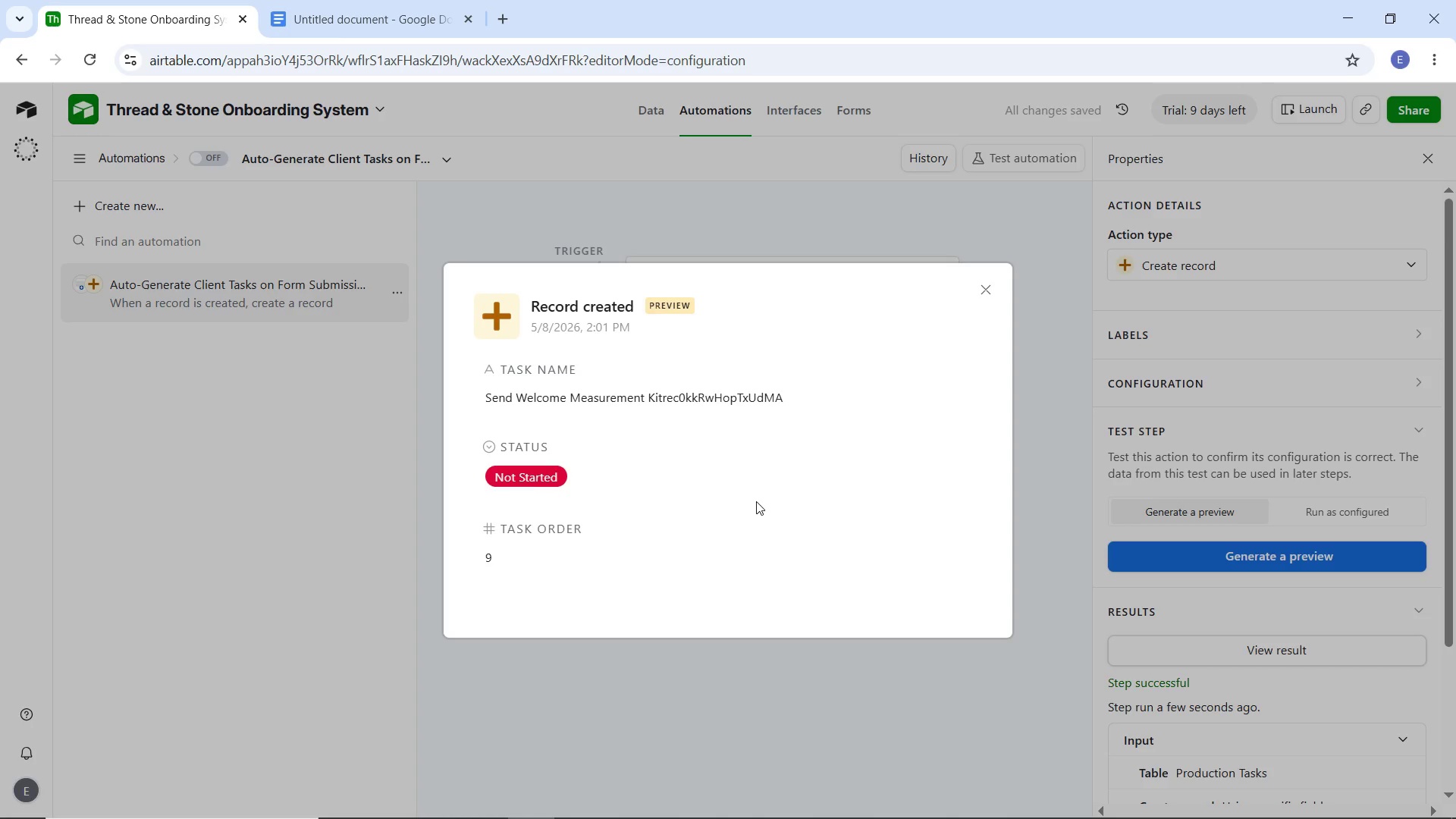 
wait(5.59)
 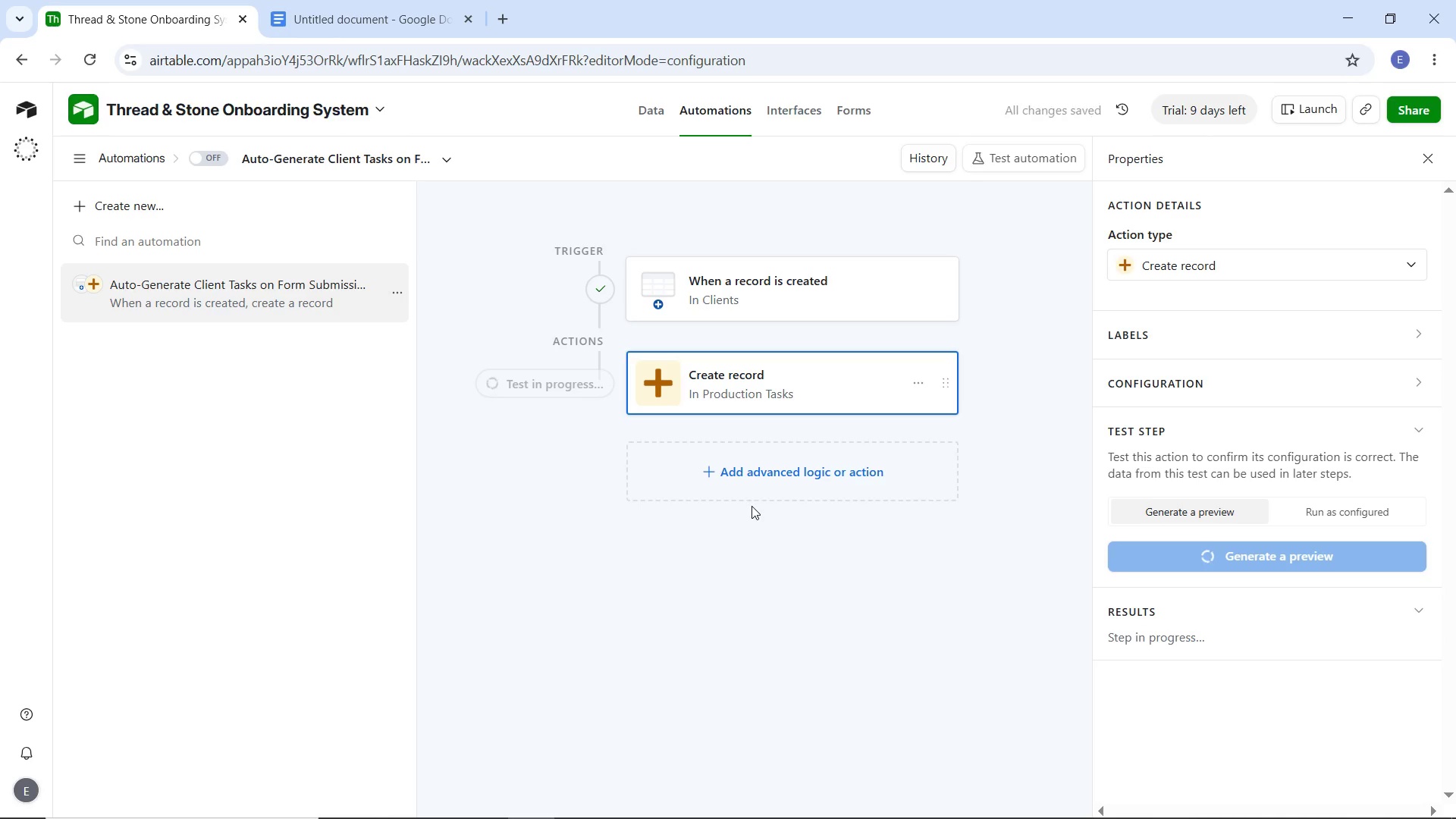 
left_click([987, 285])
 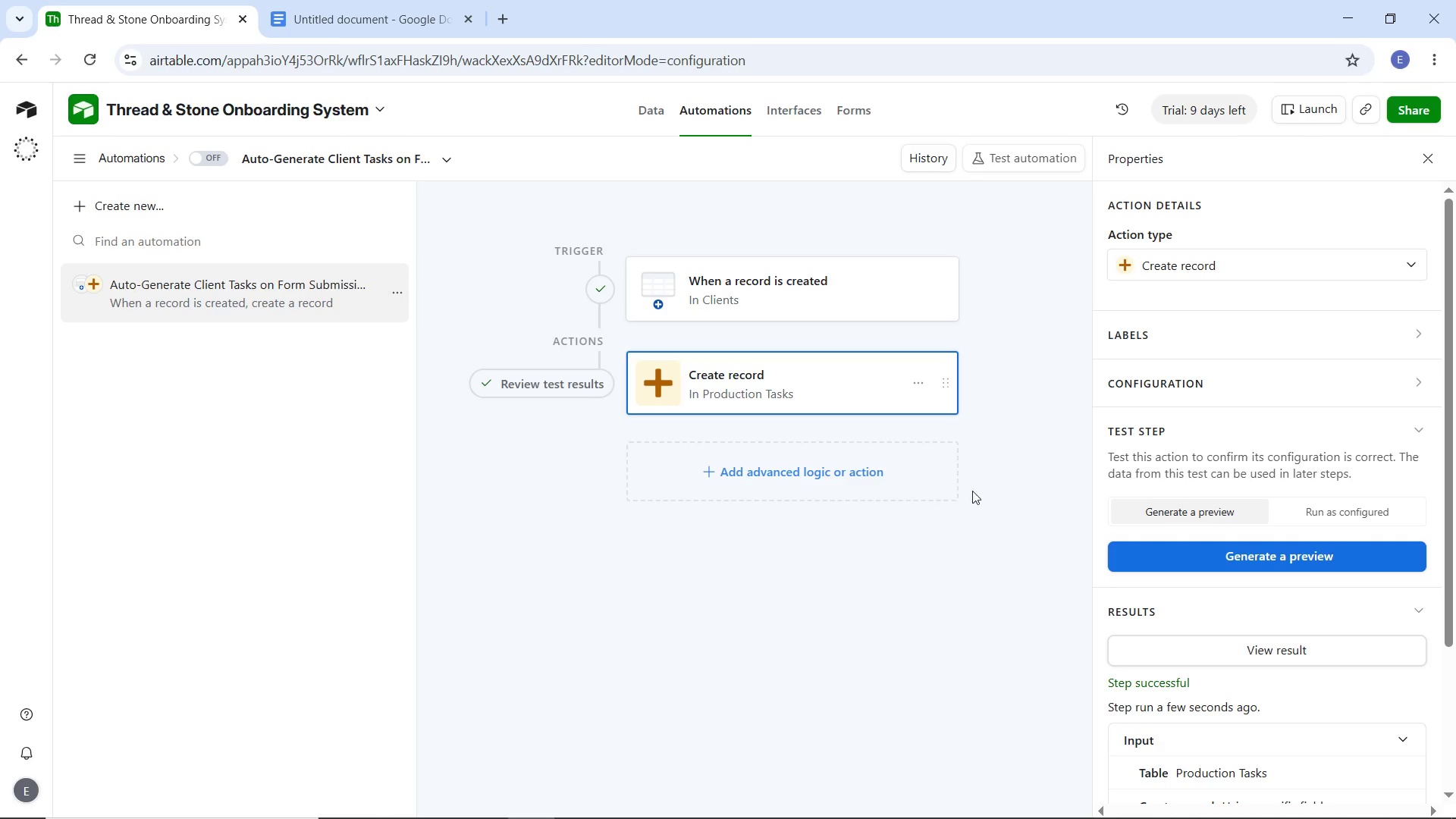 
wait(6.14)
 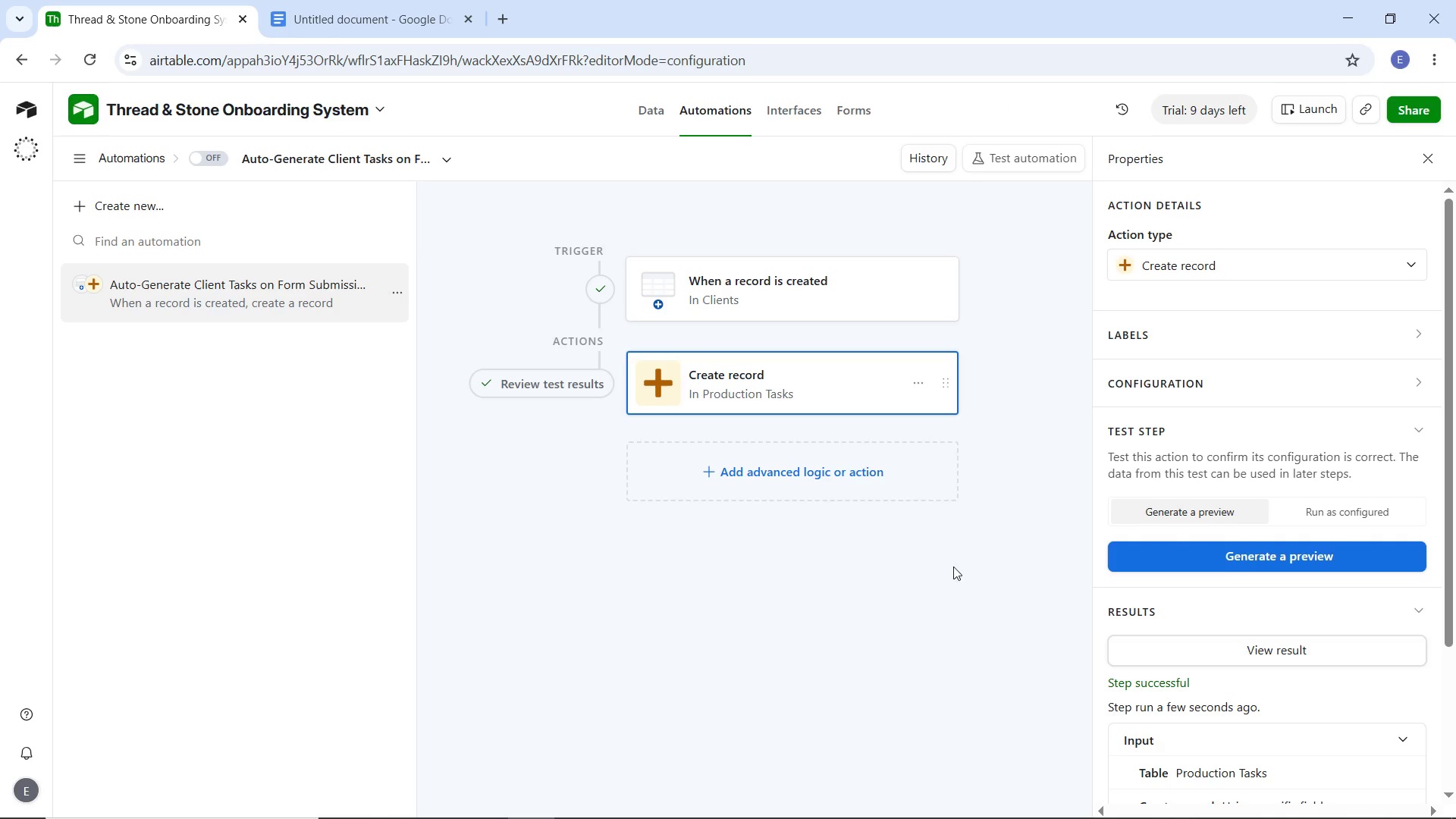 
left_click([744, 477])
 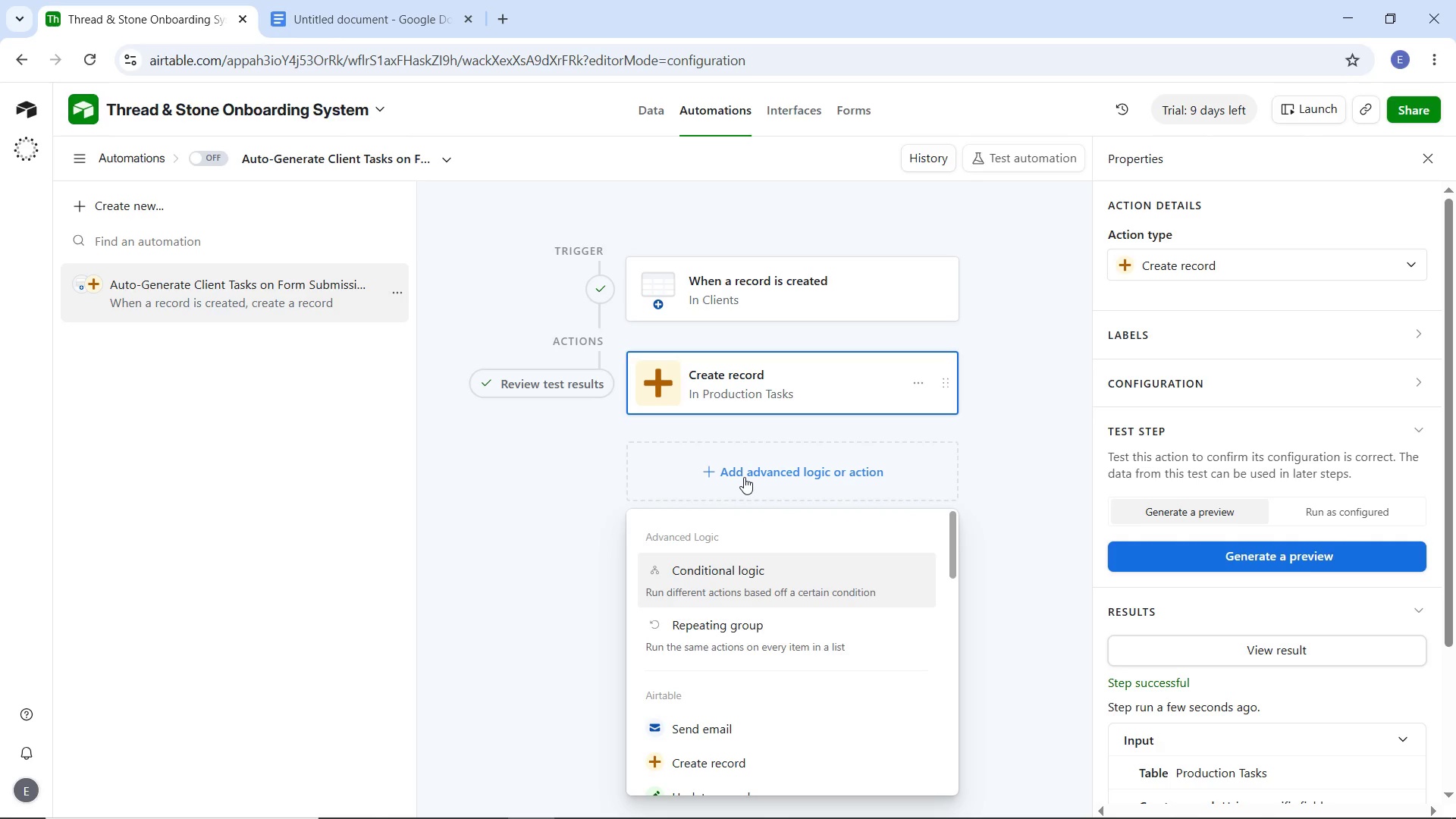 
wait(15.45)
 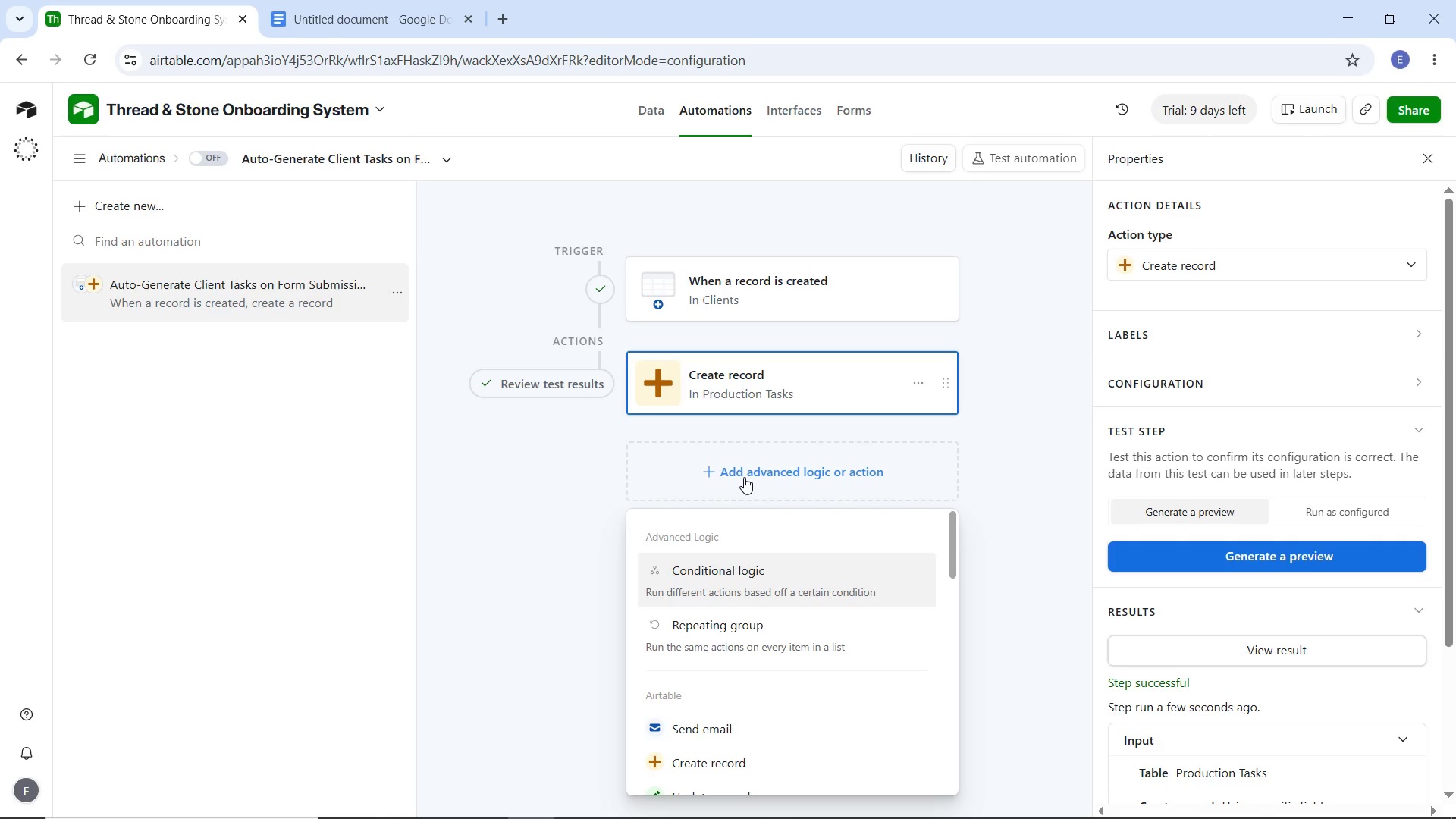 
scroll: coordinate [736, 595], scroll_direction: down, amount: 3.0
 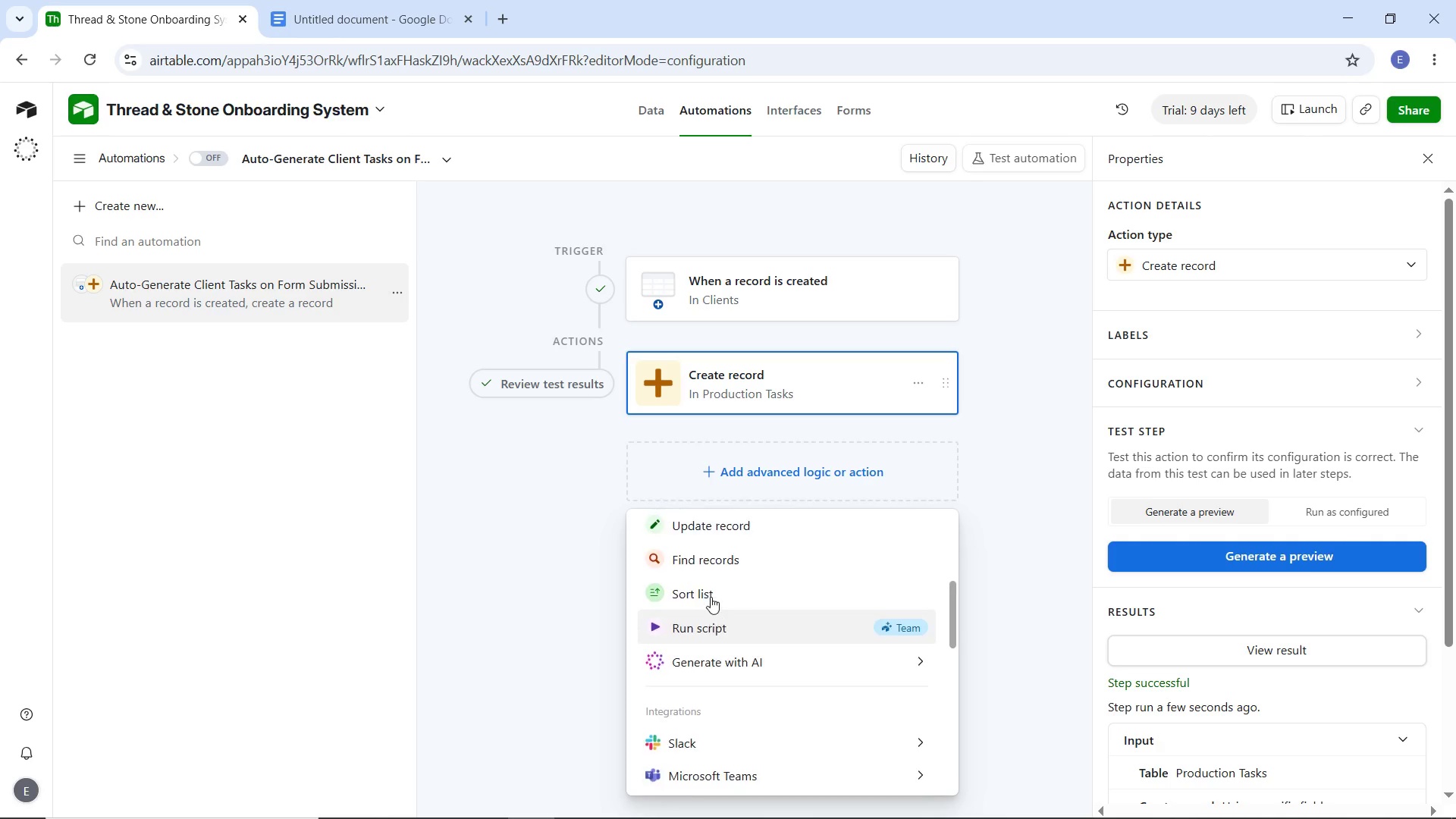 
scroll: coordinate [711, 597], scroll_direction: up, amount: 1.0
 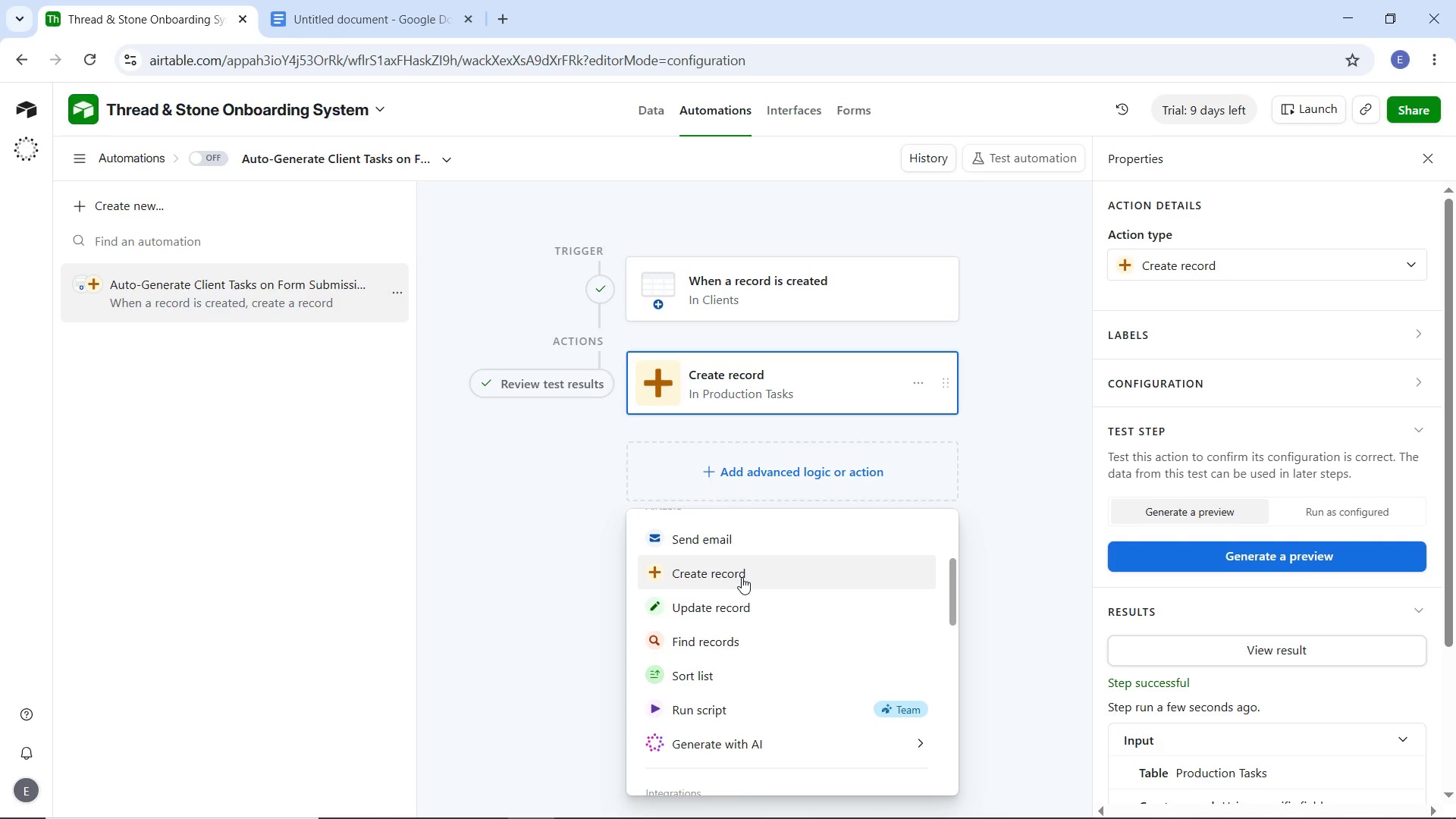 
wait(7.88)
 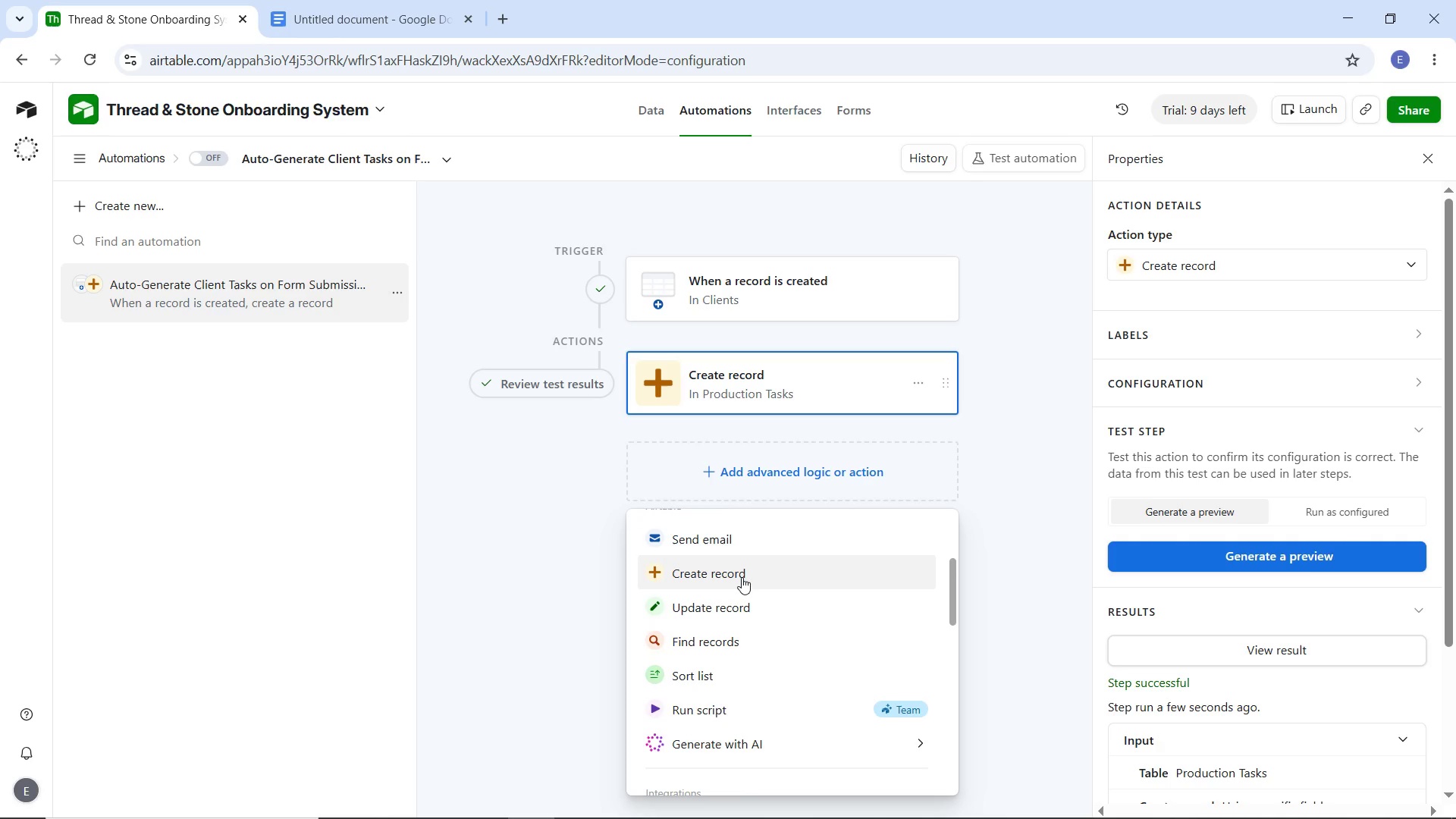 
left_click([541, 545])
 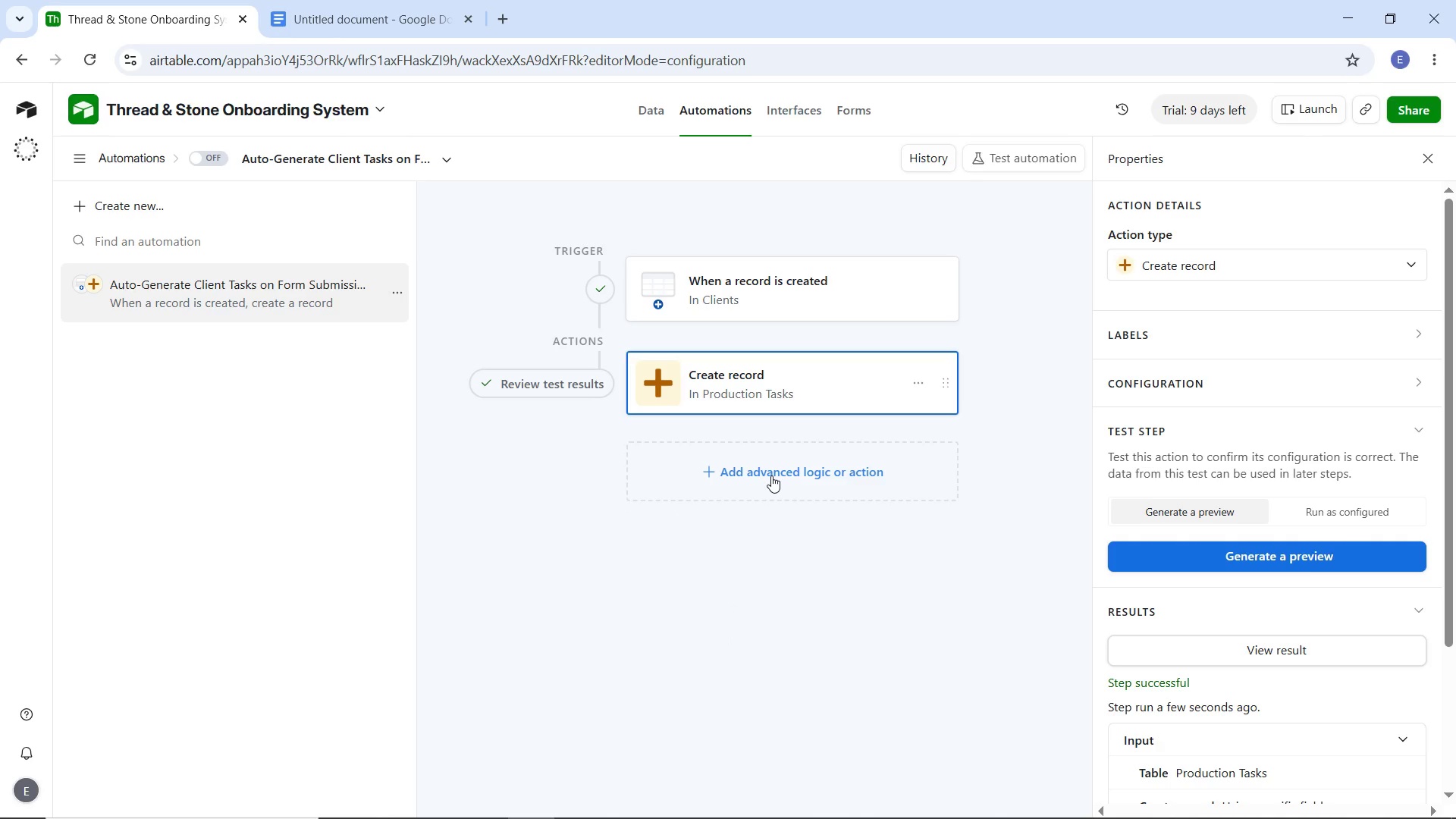 
left_click([771, 475])
 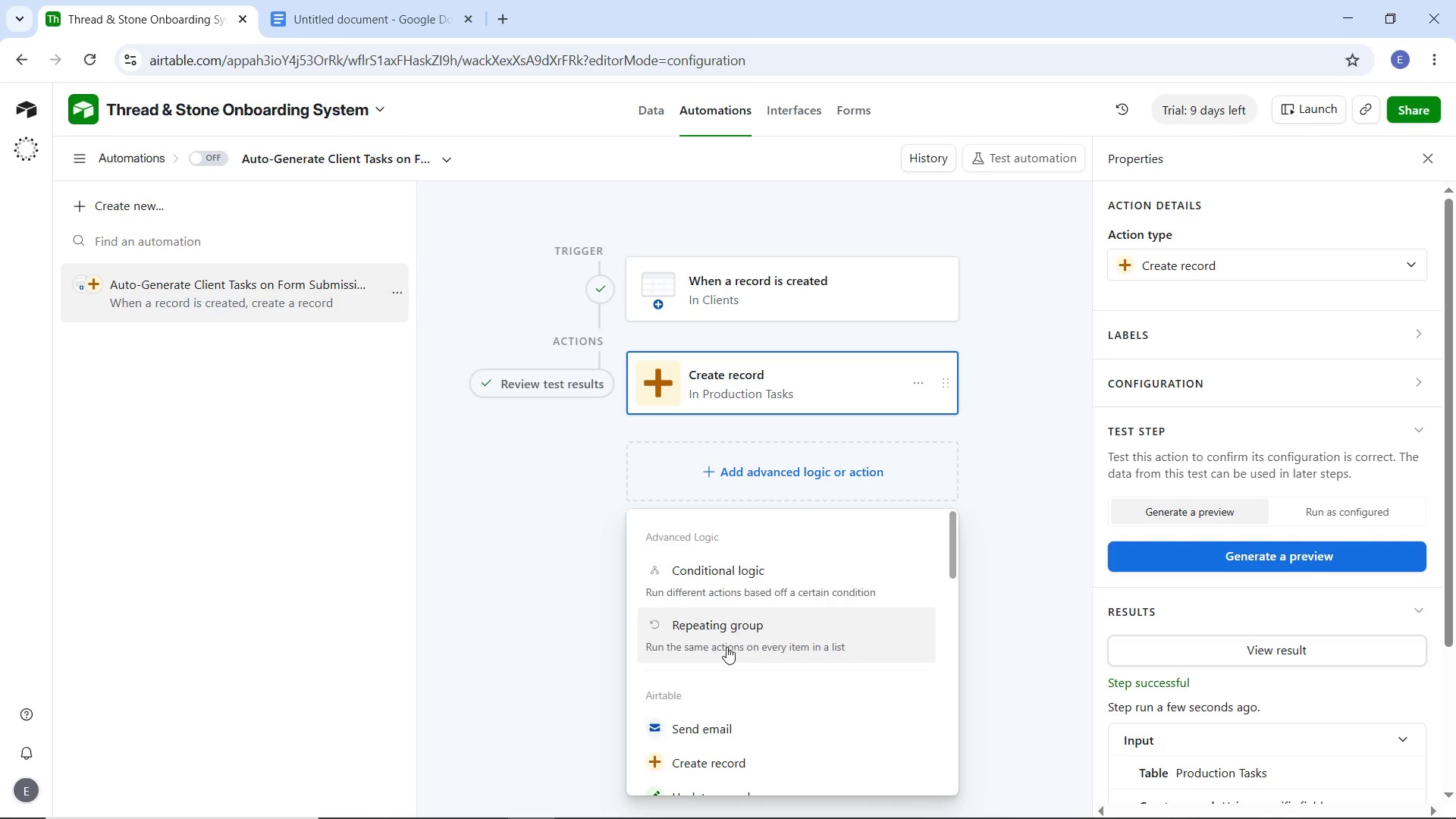 
scroll: coordinate [726, 650], scroll_direction: down, amount: 1.0
 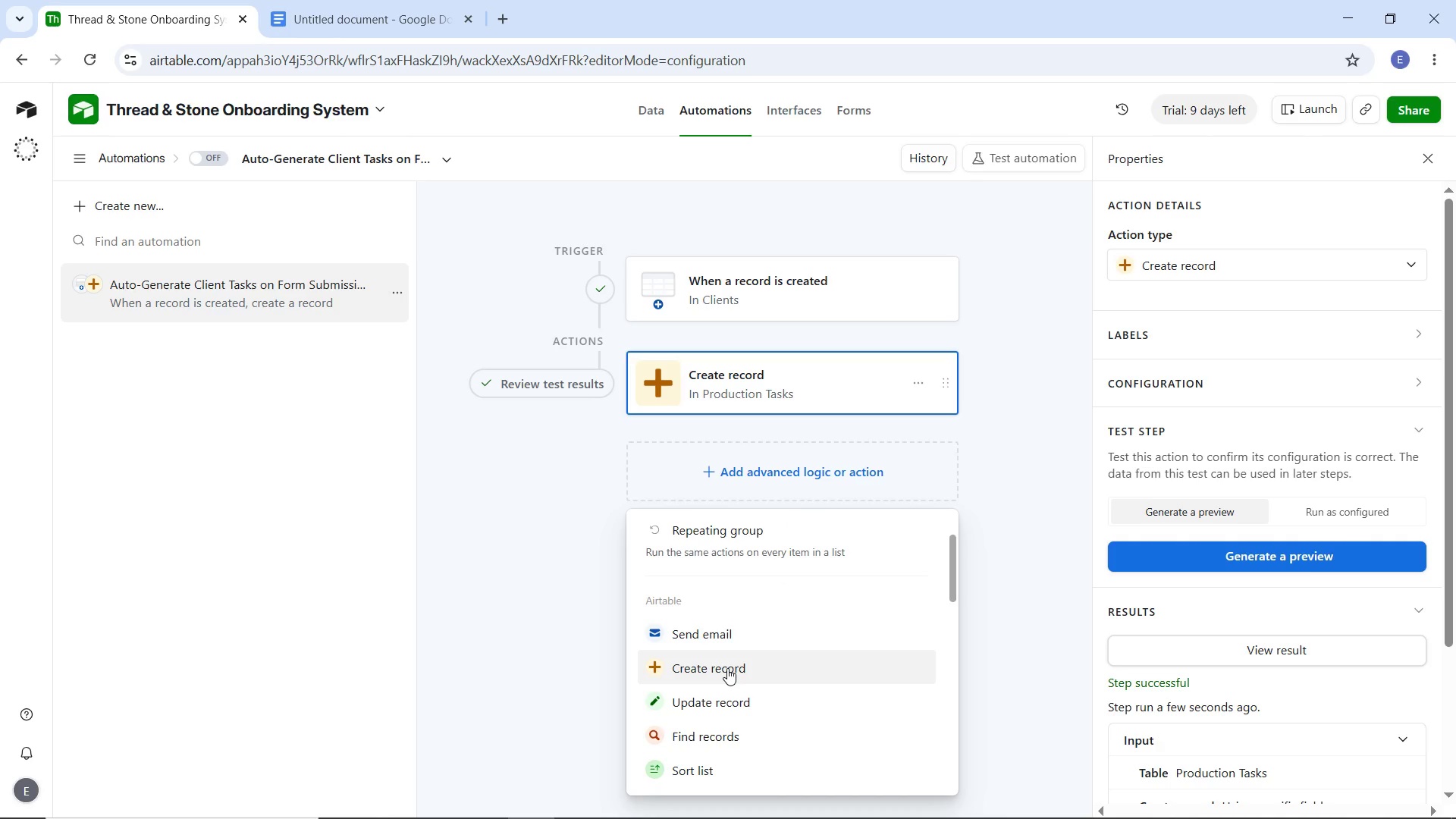 
wait(5.32)
 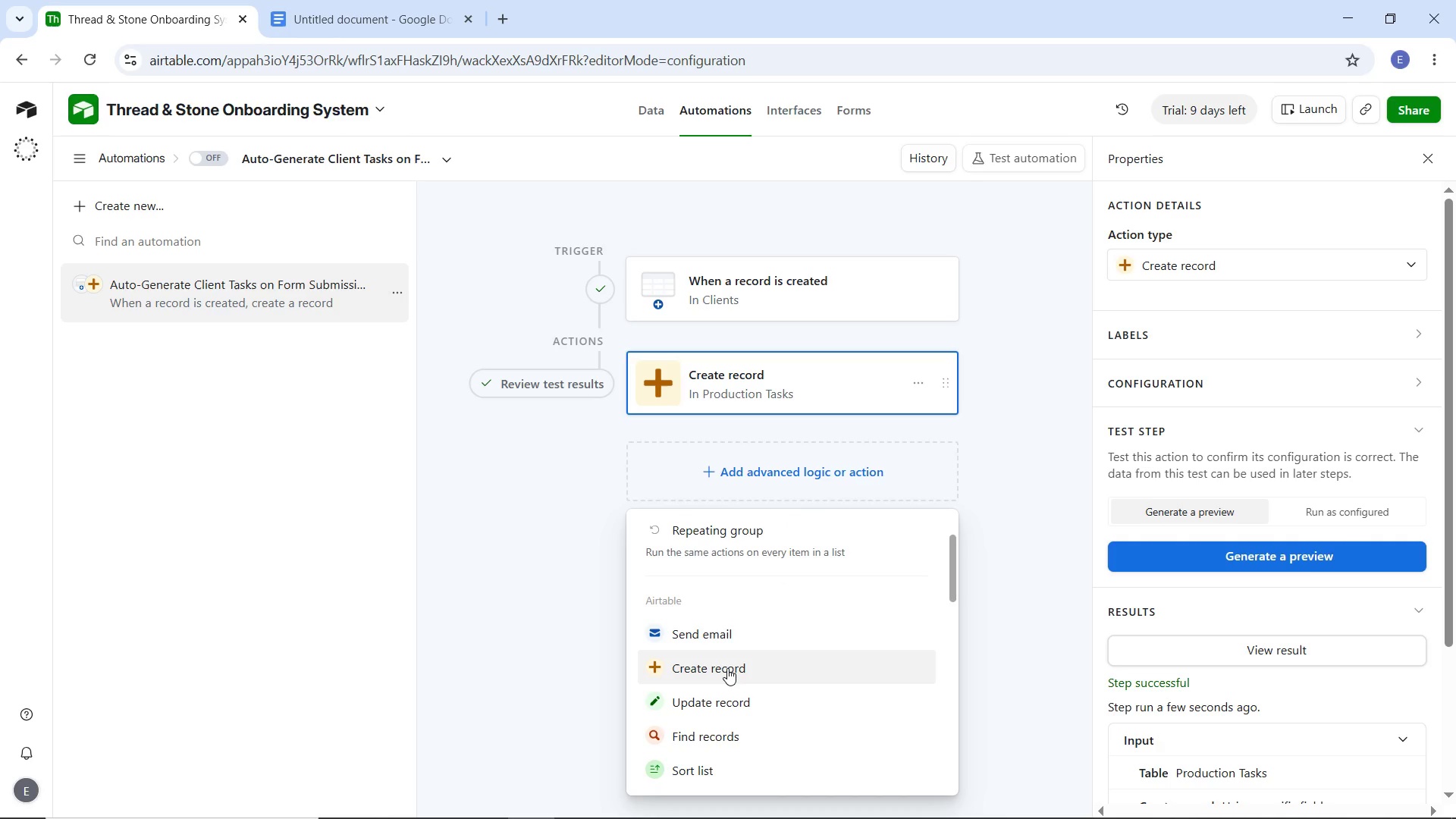 
left_click([727, 668])
 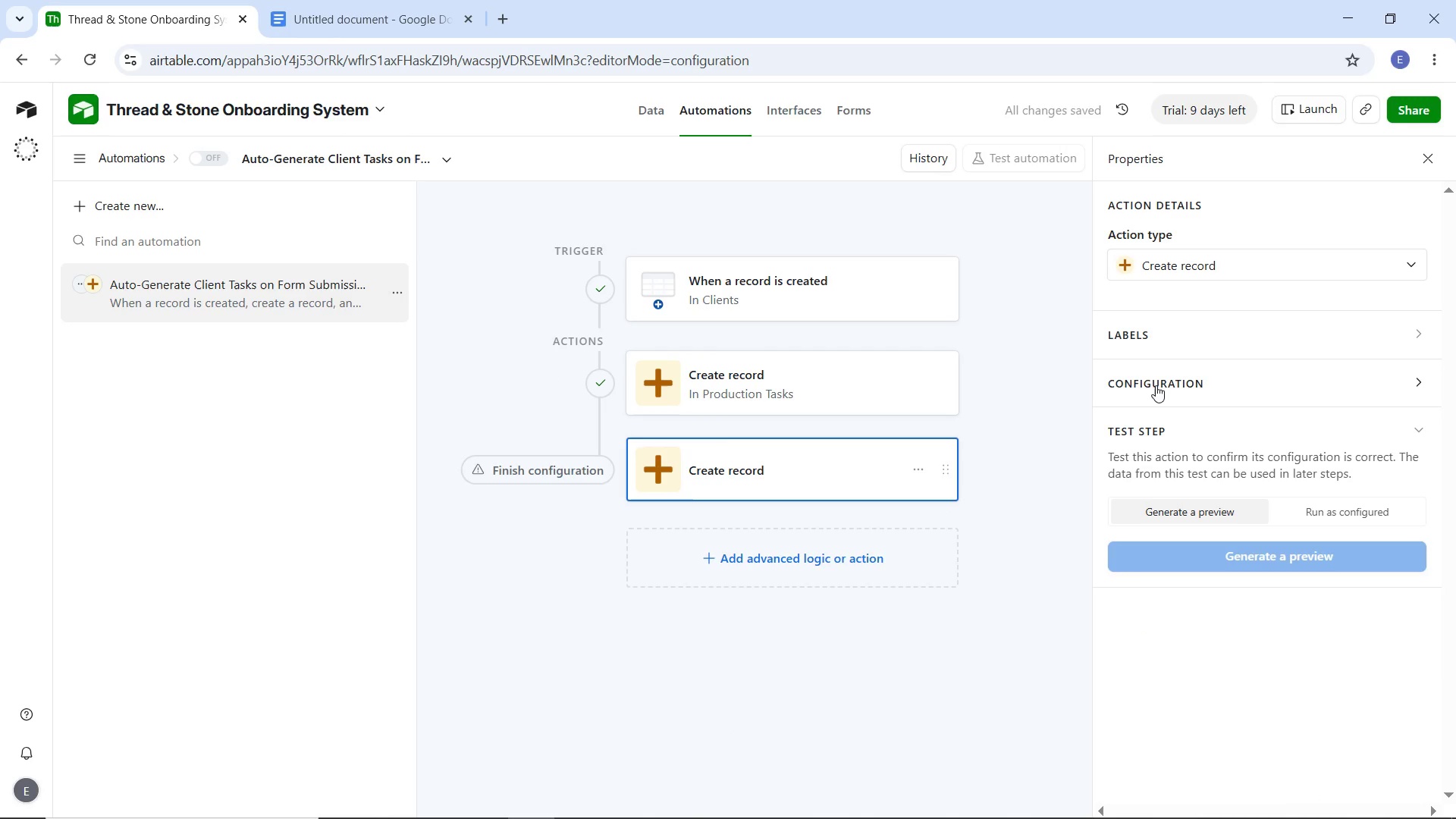 
wait(8.89)
 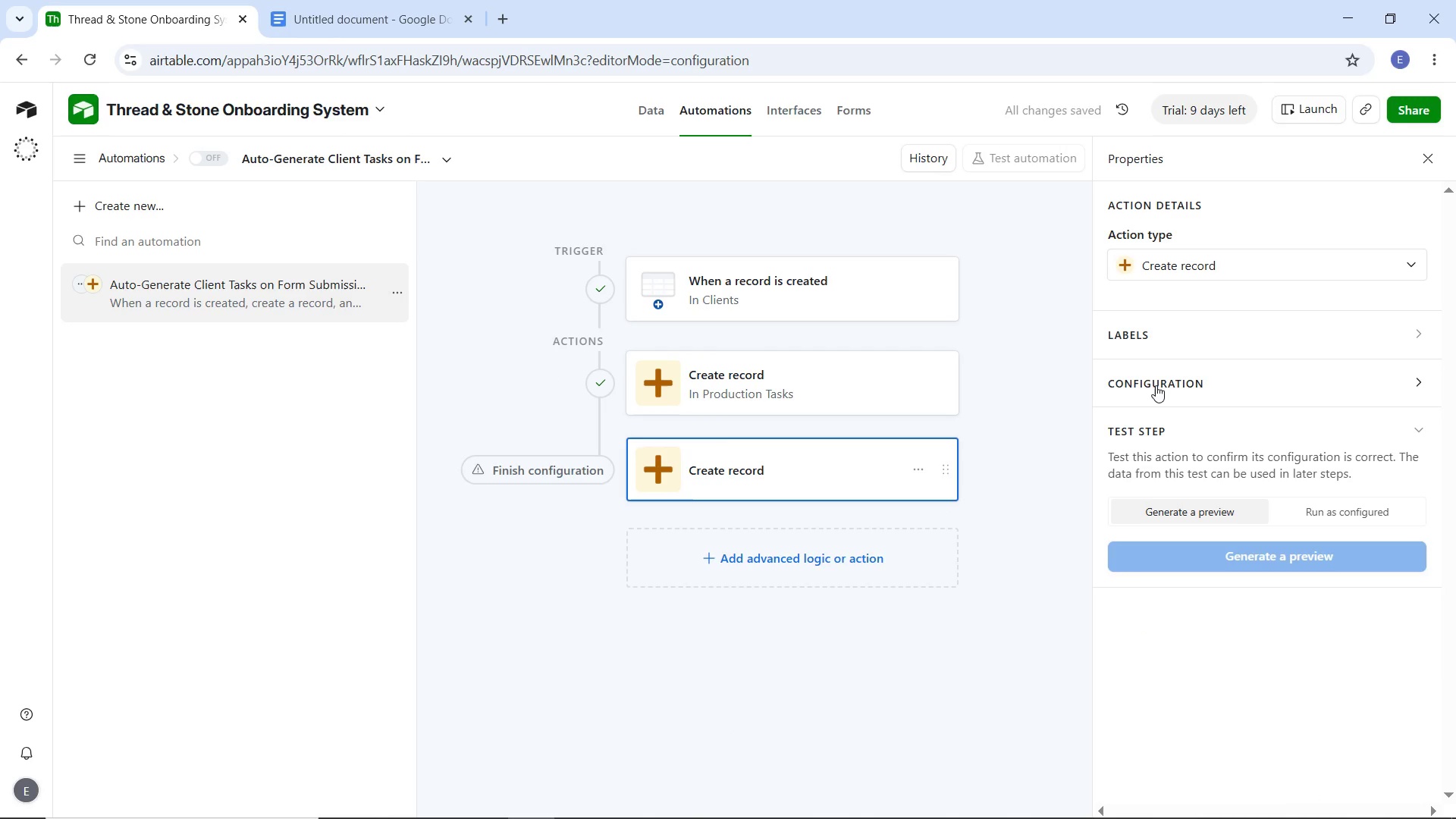 
left_click([1216, 346])
 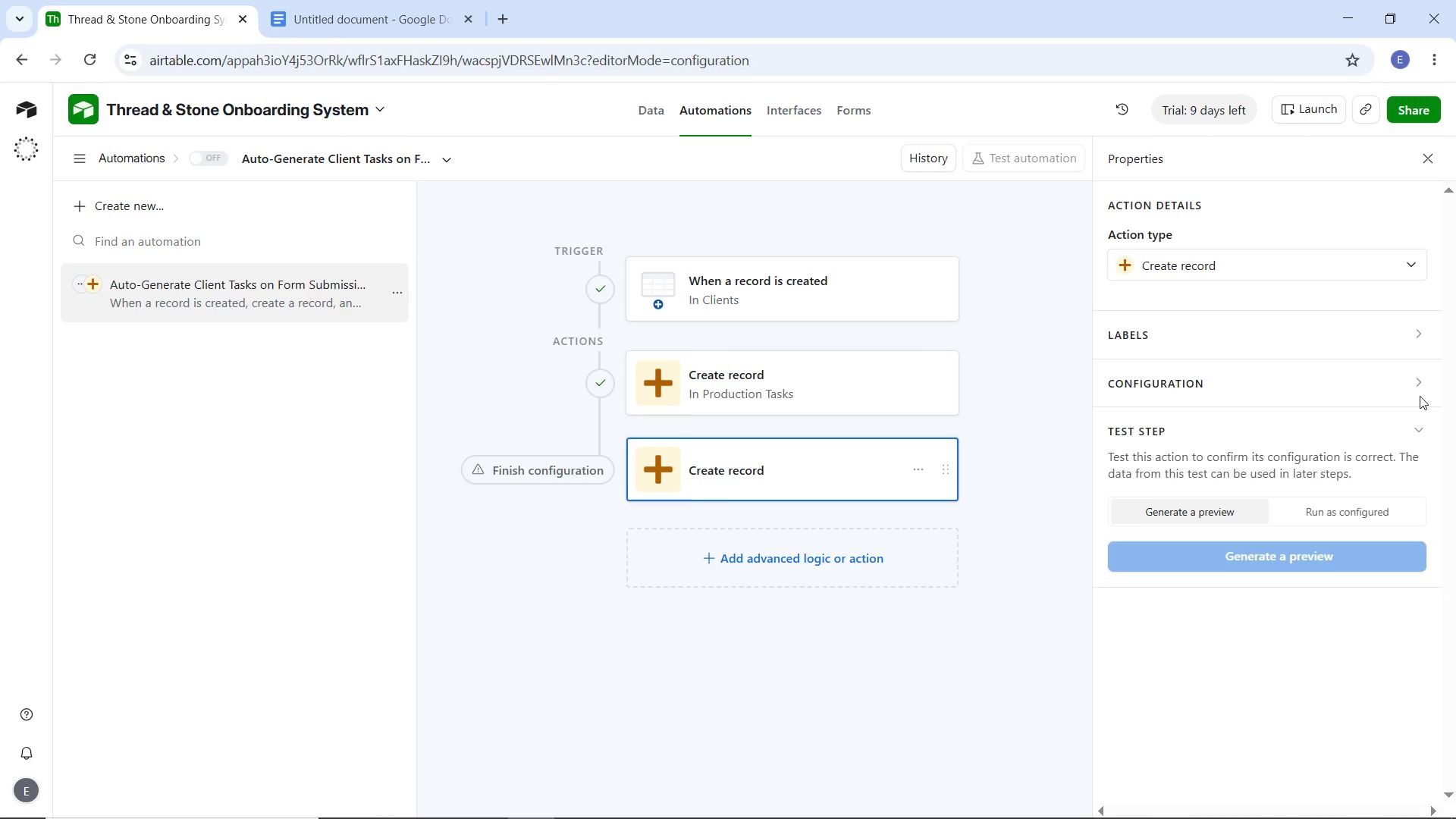 
left_click([1420, 385])
 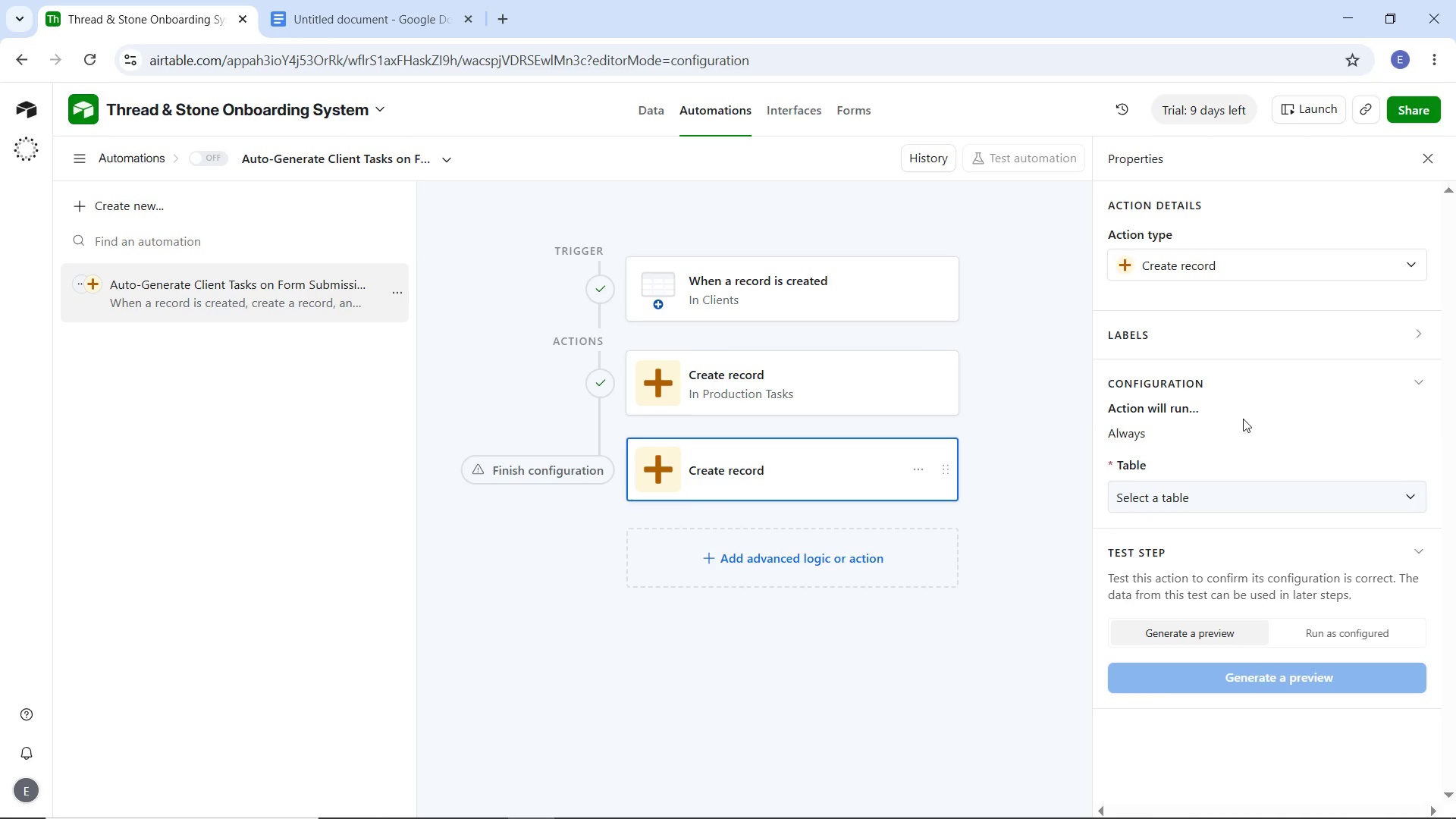 
scroll: coordinate [1235, 426], scroll_direction: down, amount: 2.0
 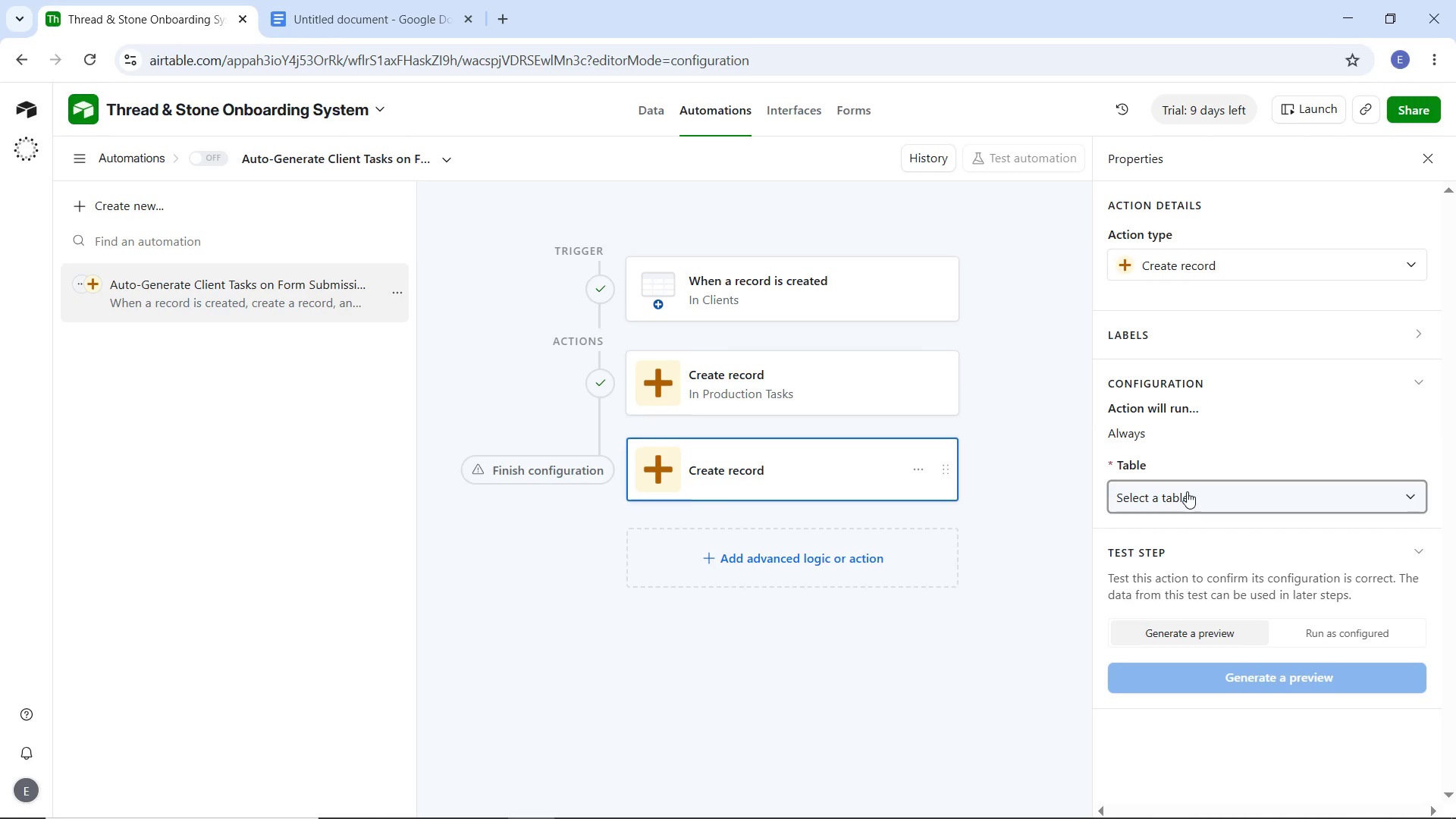 
left_click([1187, 491])
 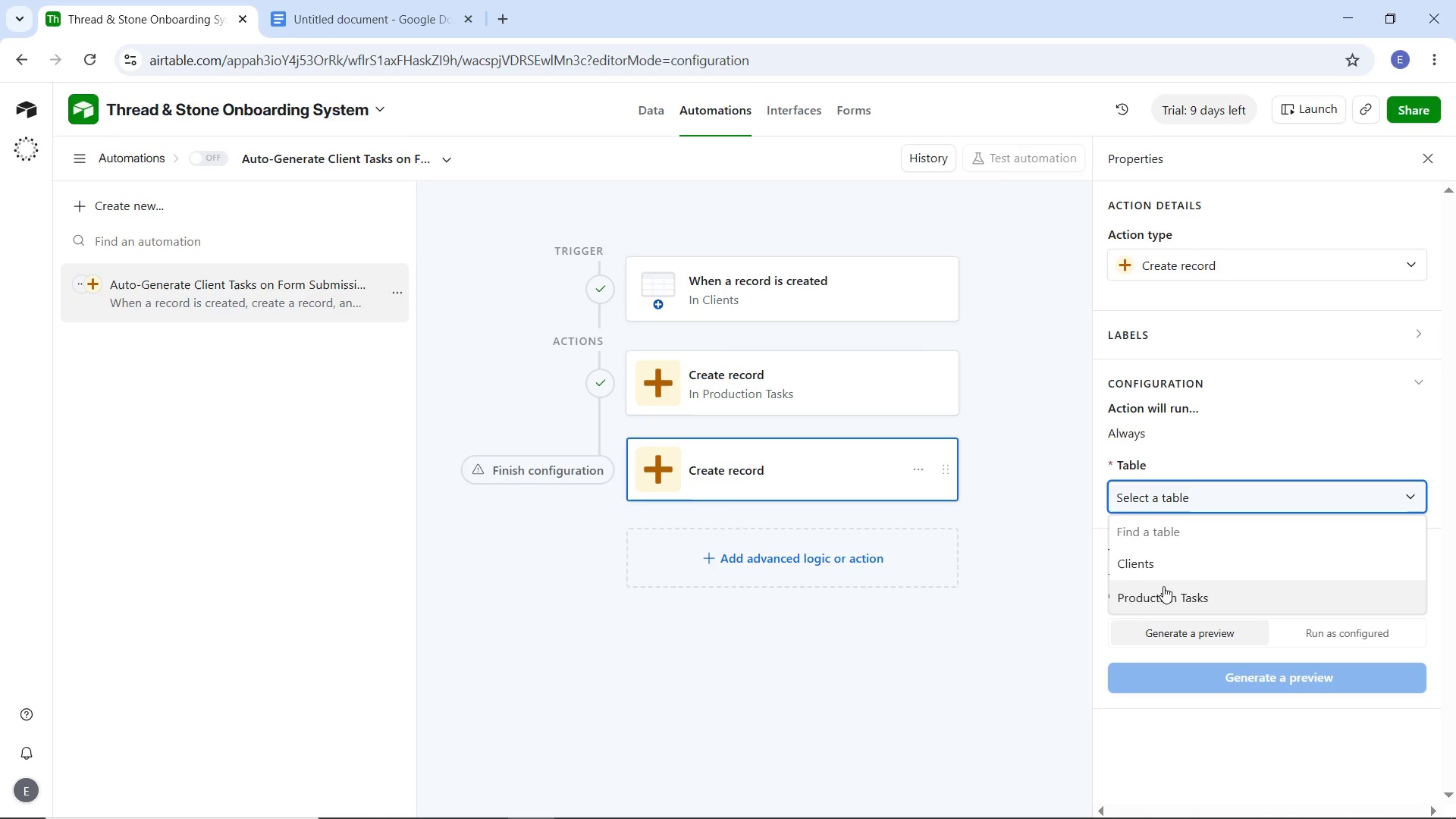 
left_click([1164, 588])
 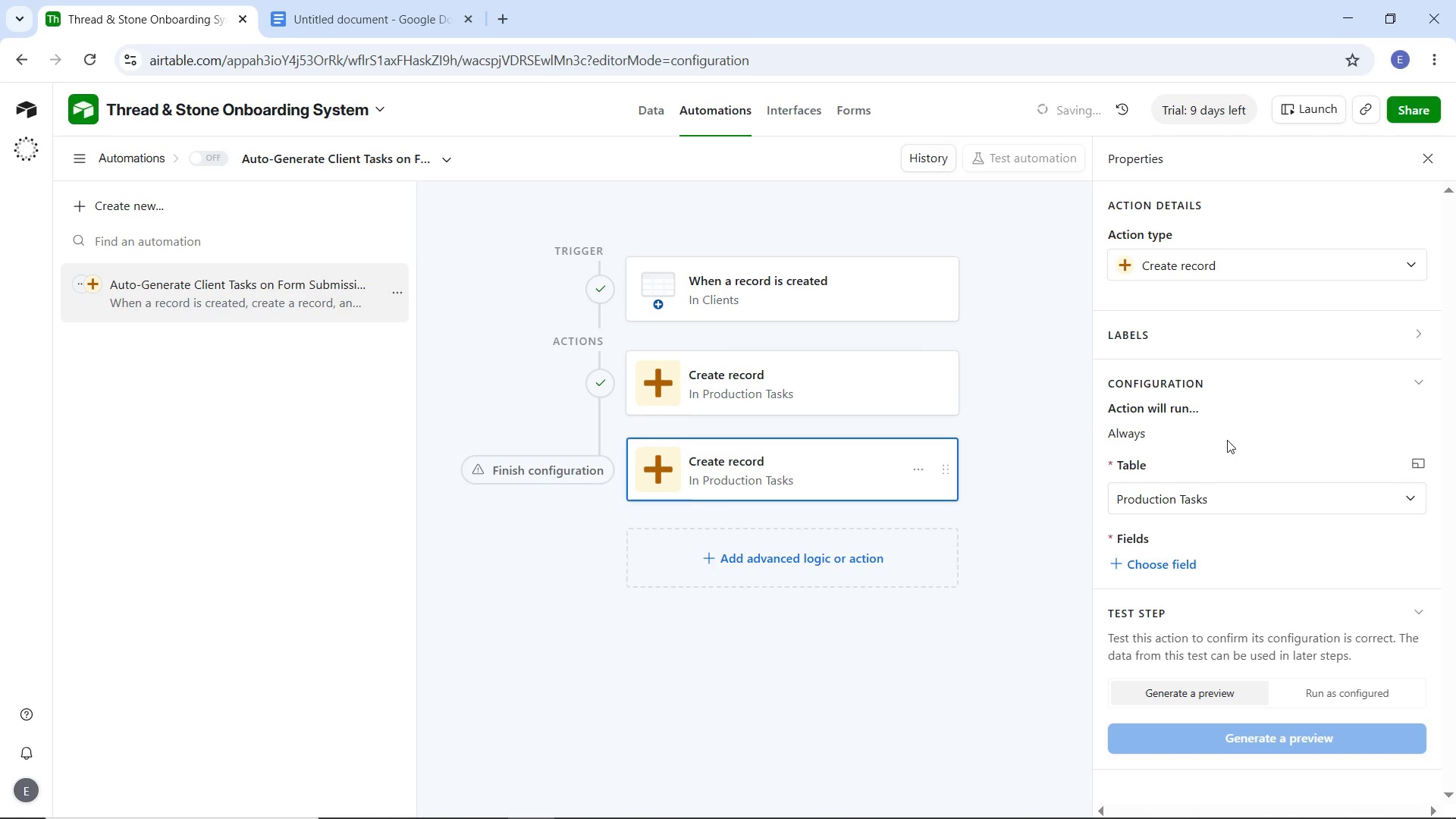 
scroll: coordinate [1227, 440], scroll_direction: down, amount: 2.0
 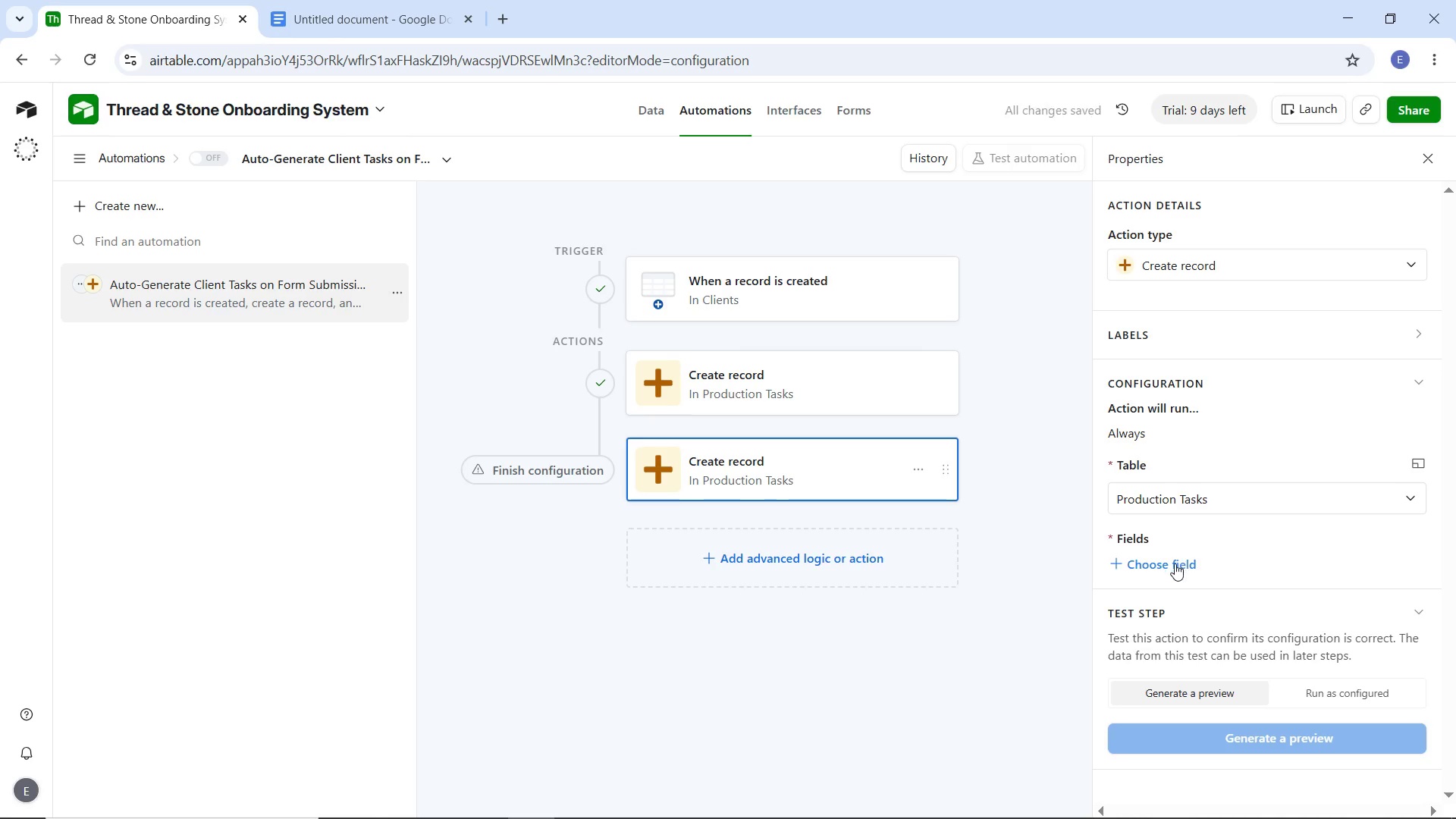 
left_click([1175, 564])
 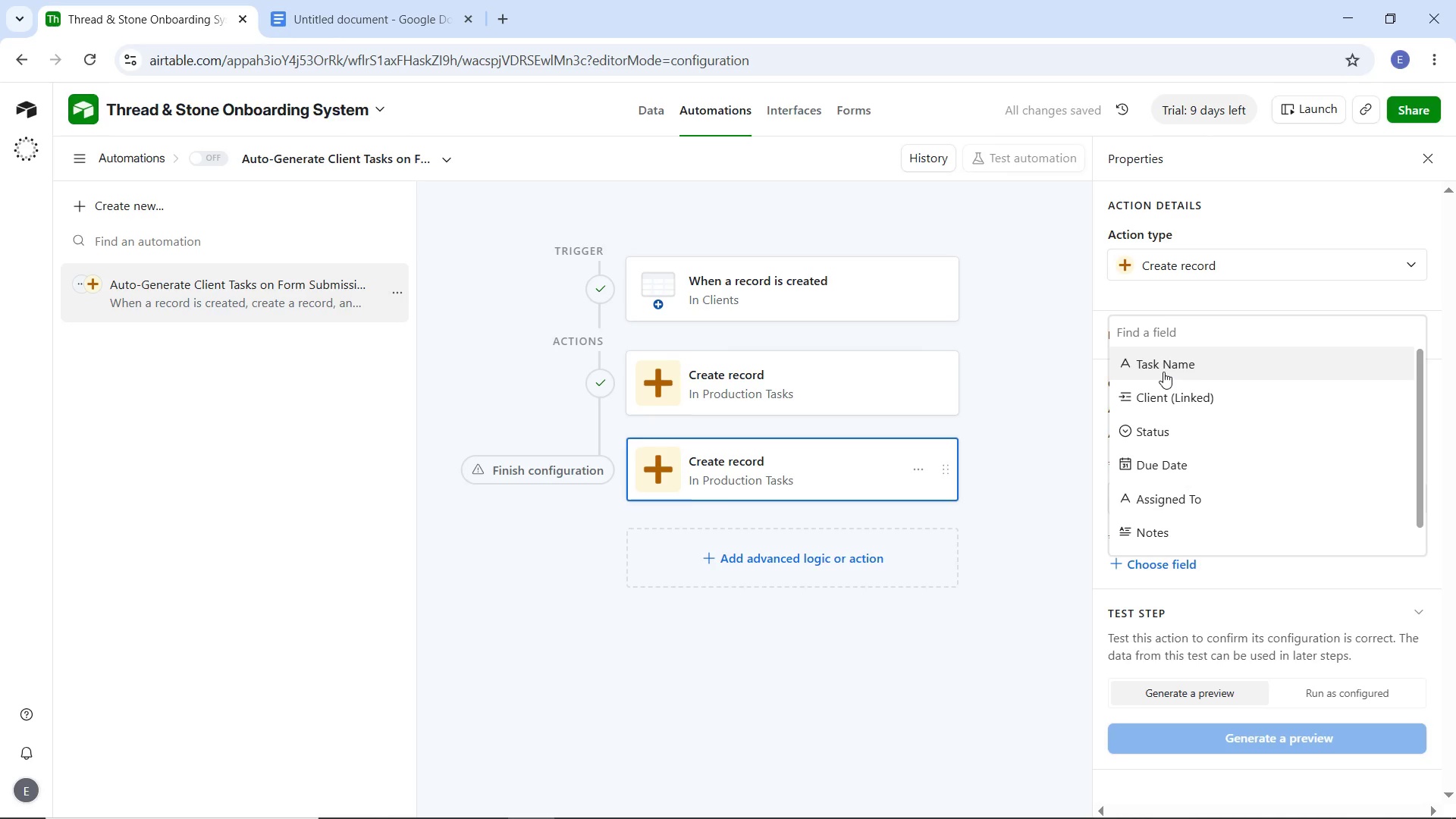 
left_click([1163, 372])
 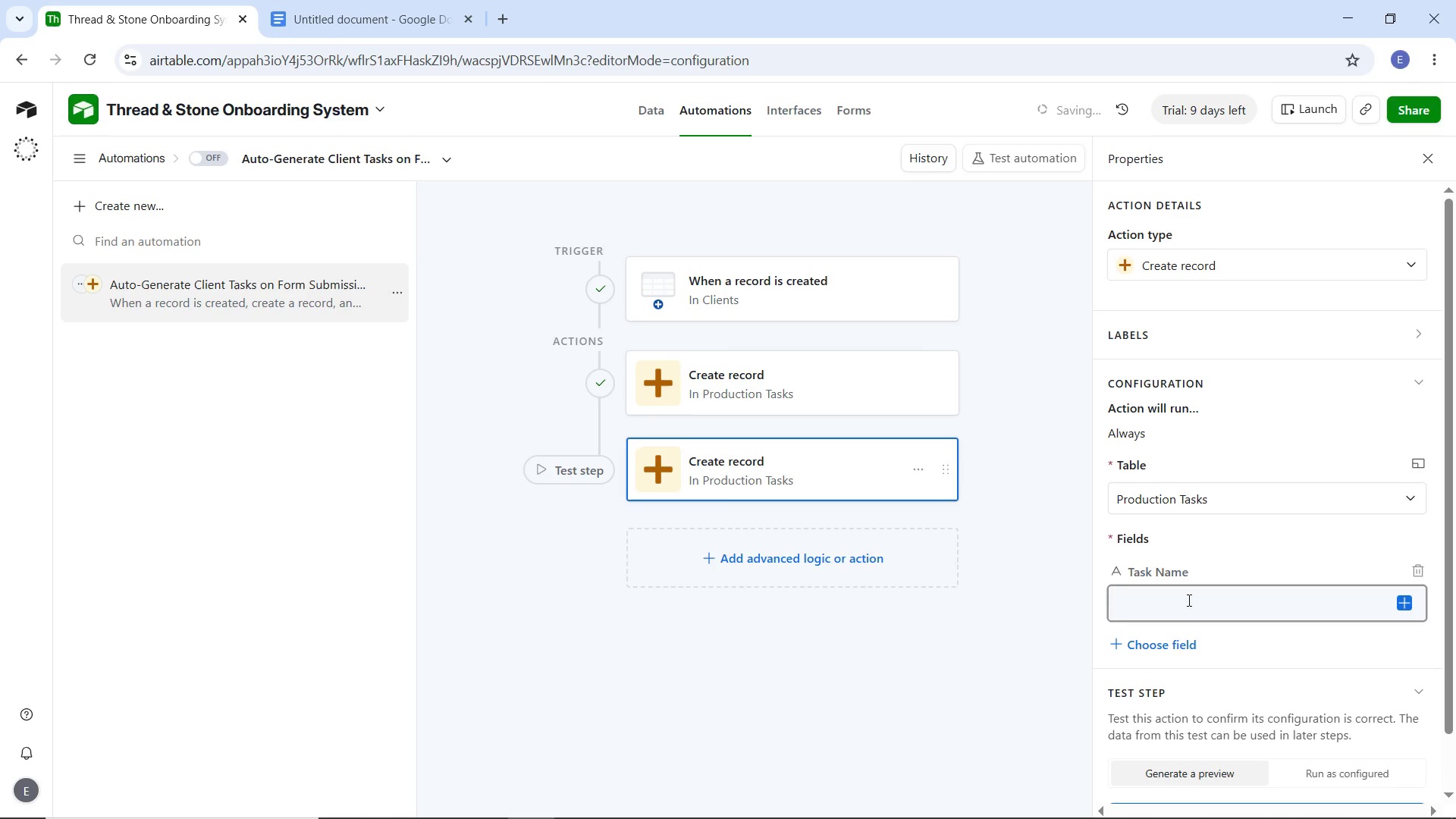 
left_click([1188, 600])
 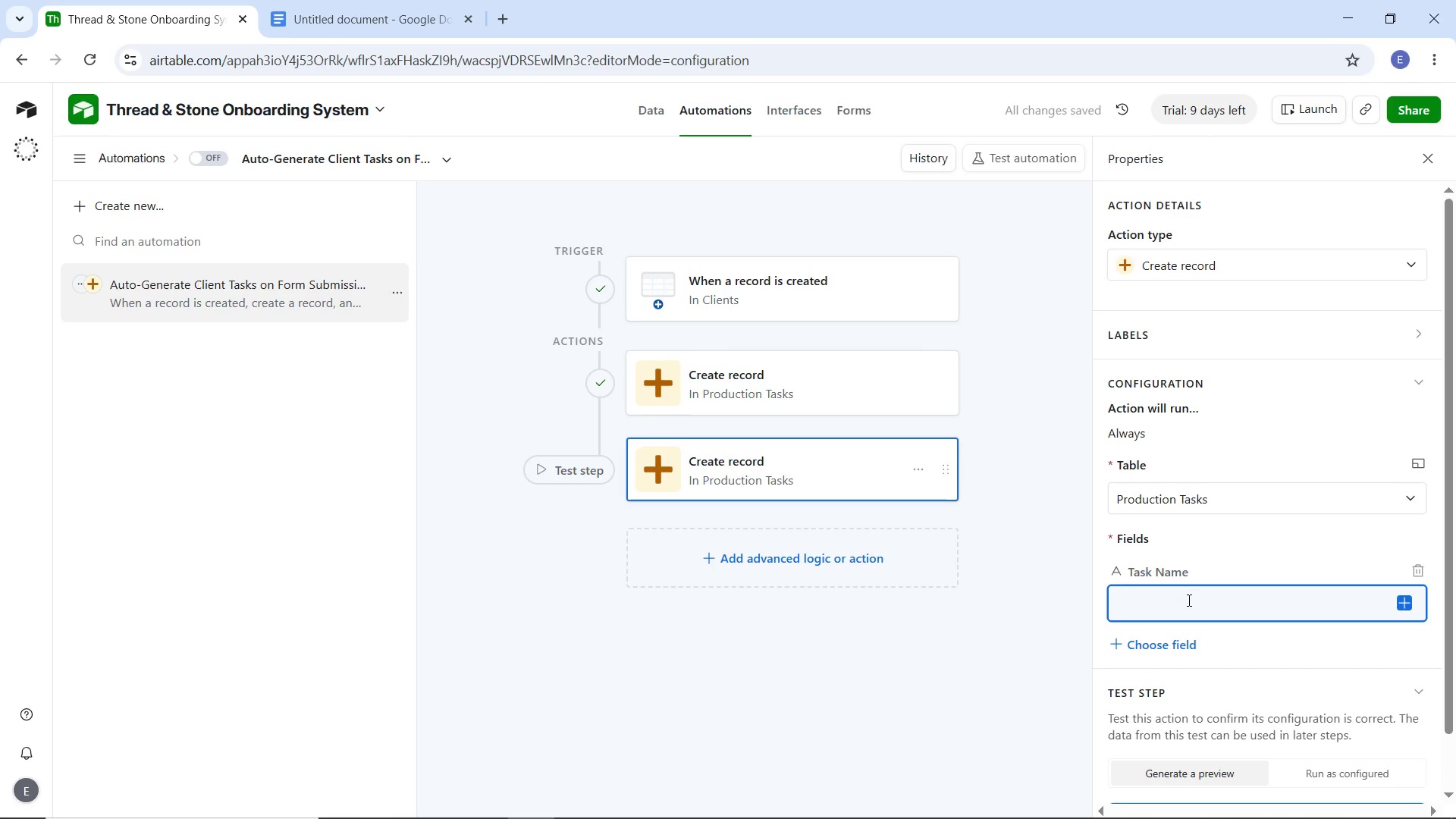 
type(Materials Sourcing)
 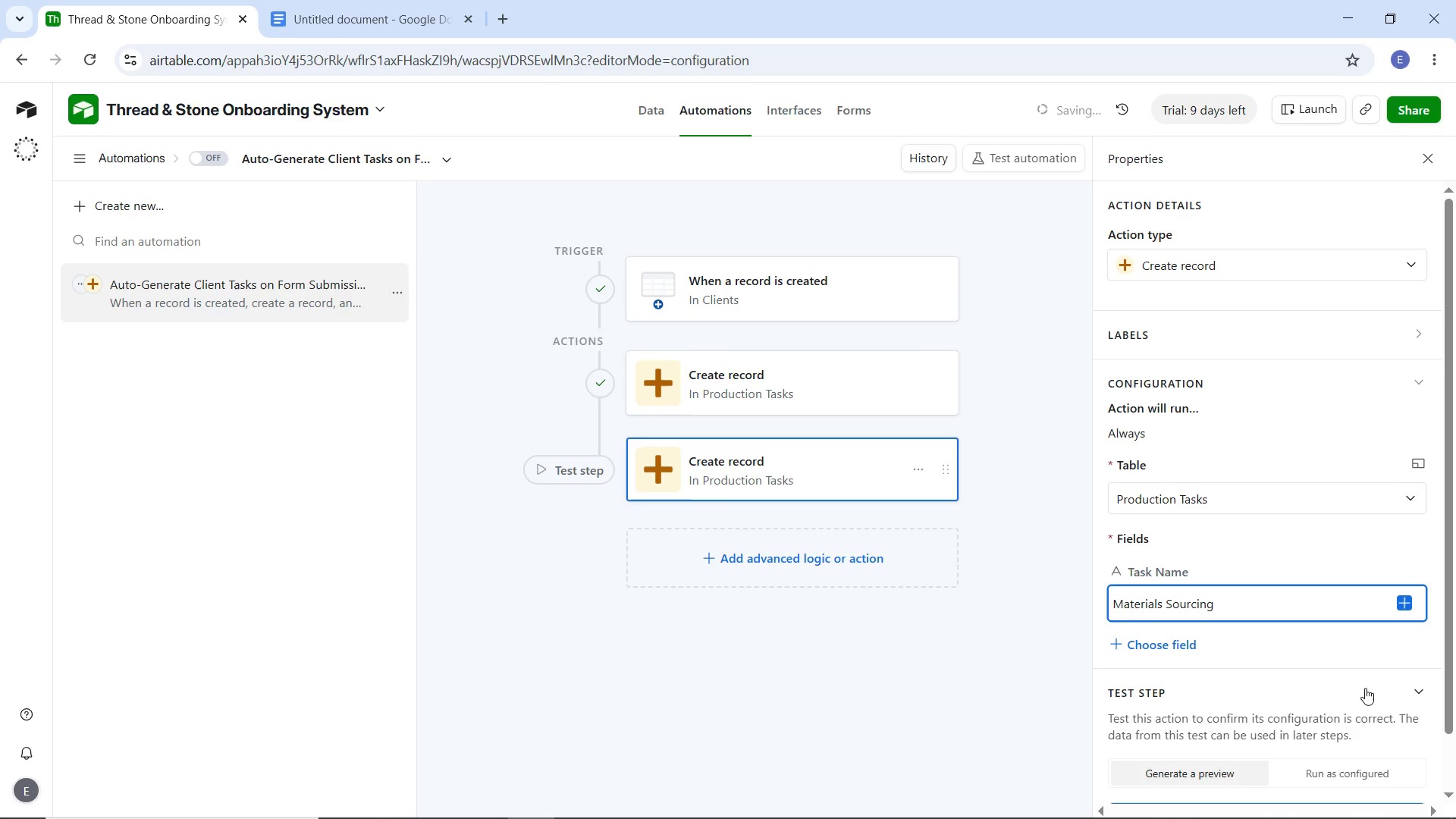 
wait(6.61)
 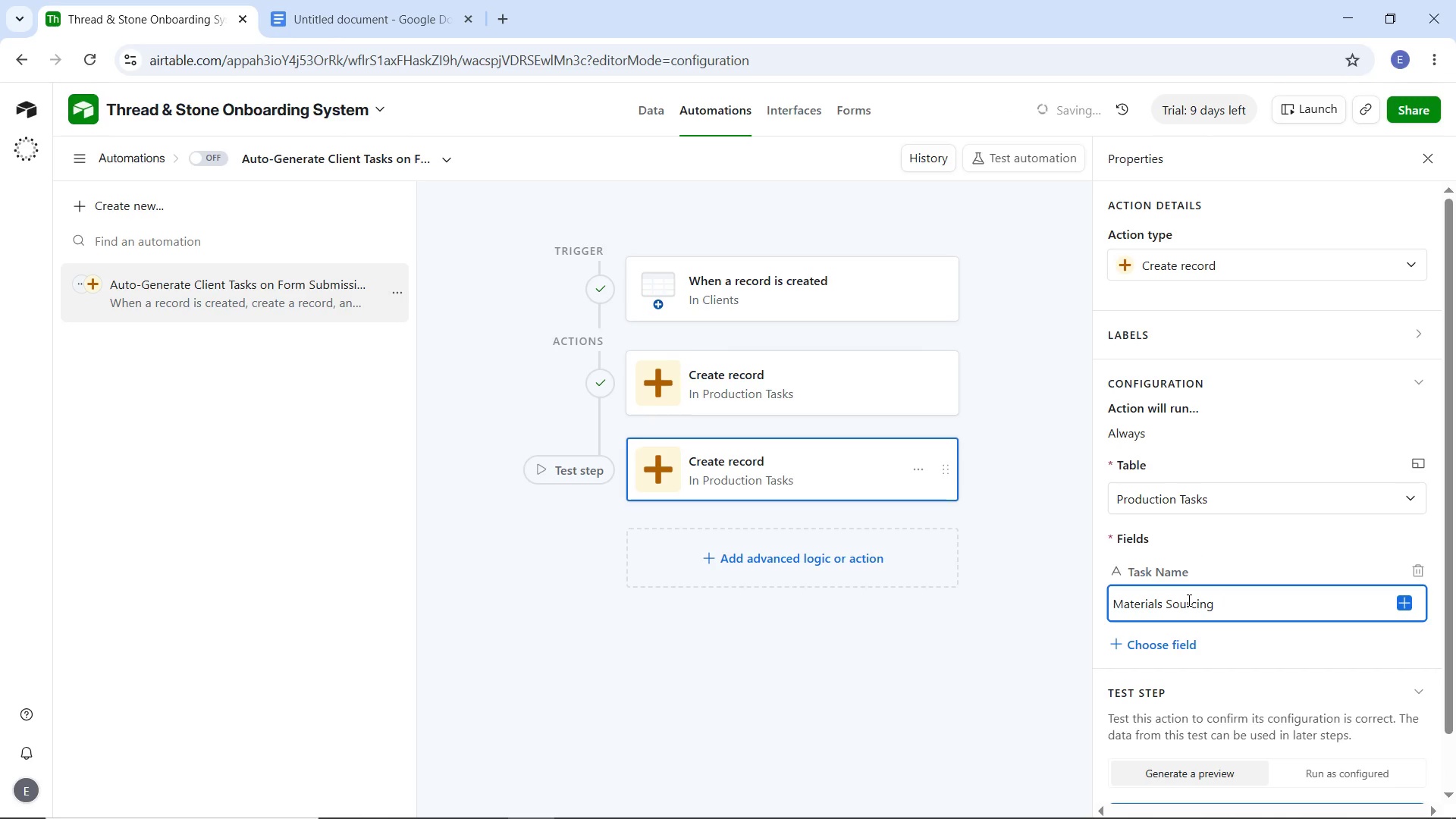 
left_click([1407, 598])
 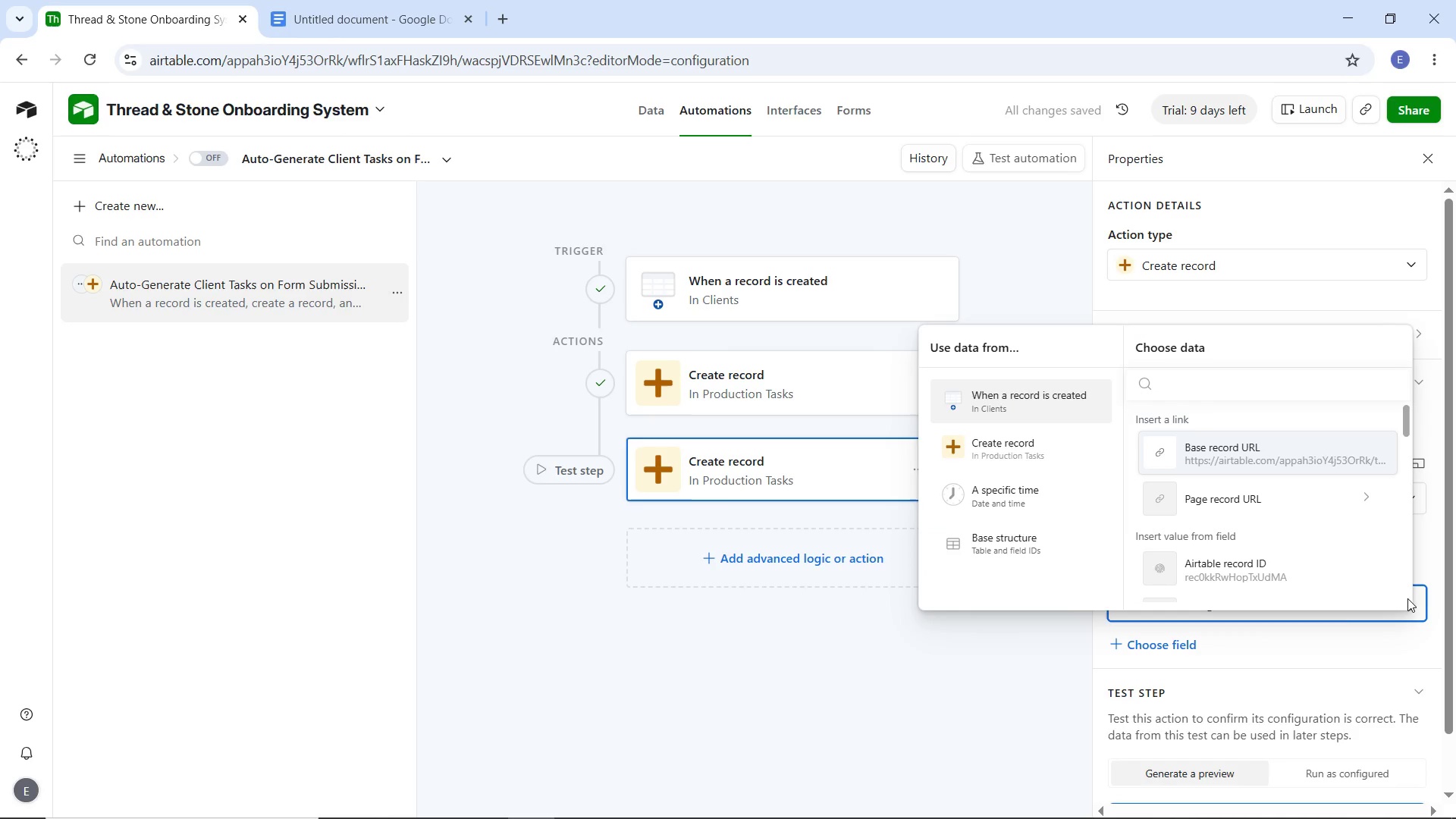 
left_click([1000, 669])
 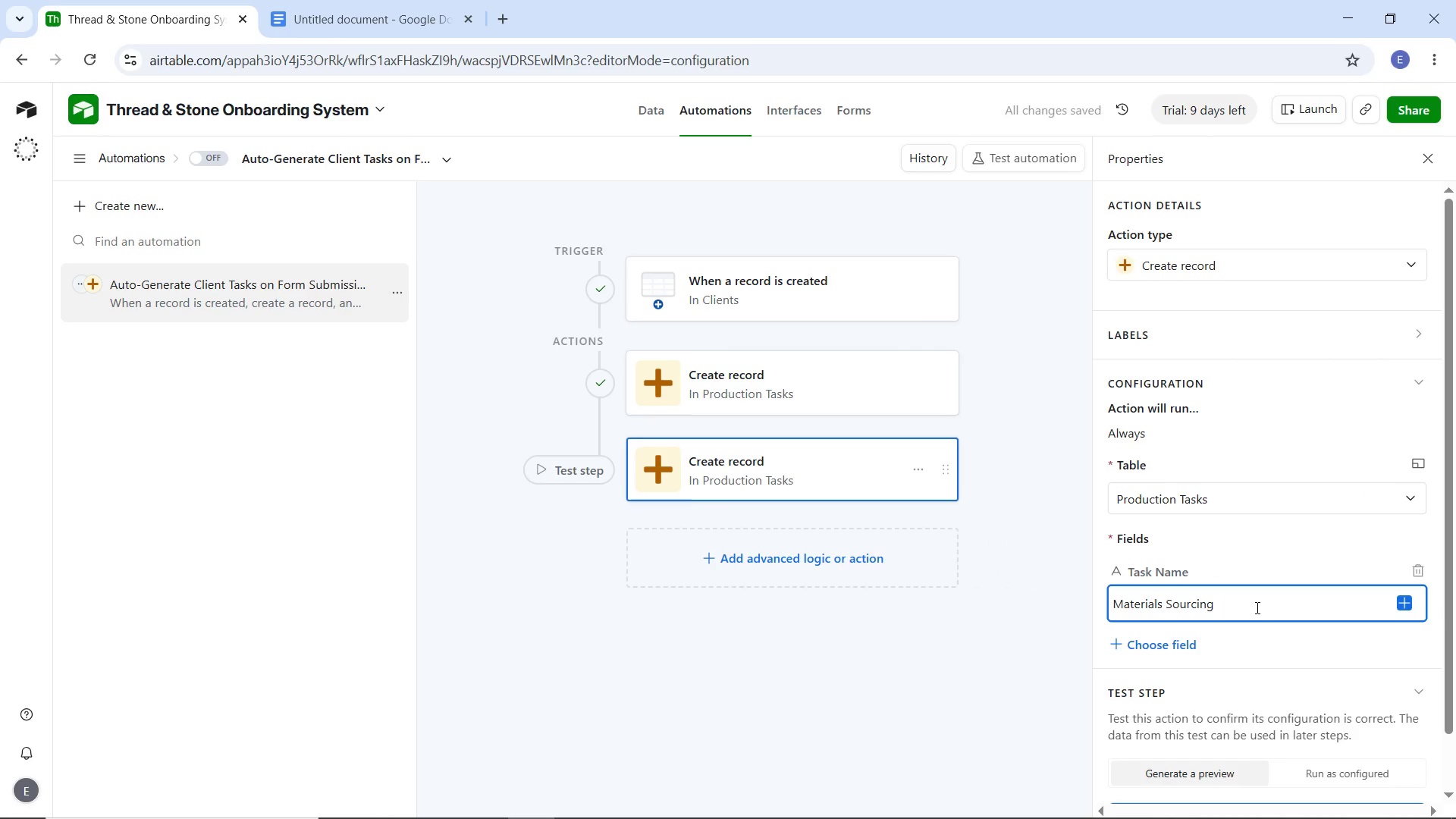 
left_click_drag(start_coordinate=[1254, 607], to_coordinate=[1097, 607])
 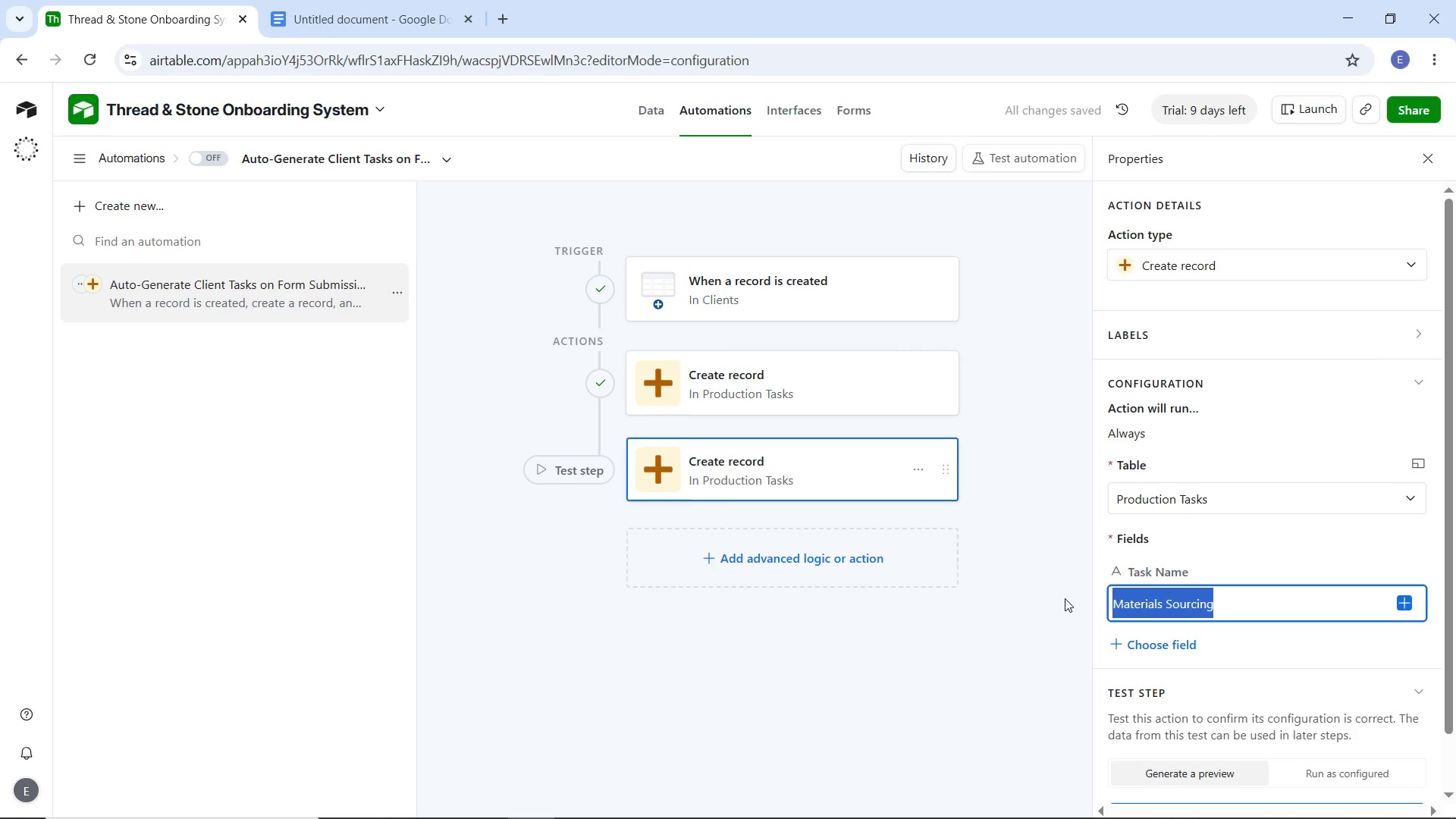 
key(Backspace)
type(Inital Design Sketch)
 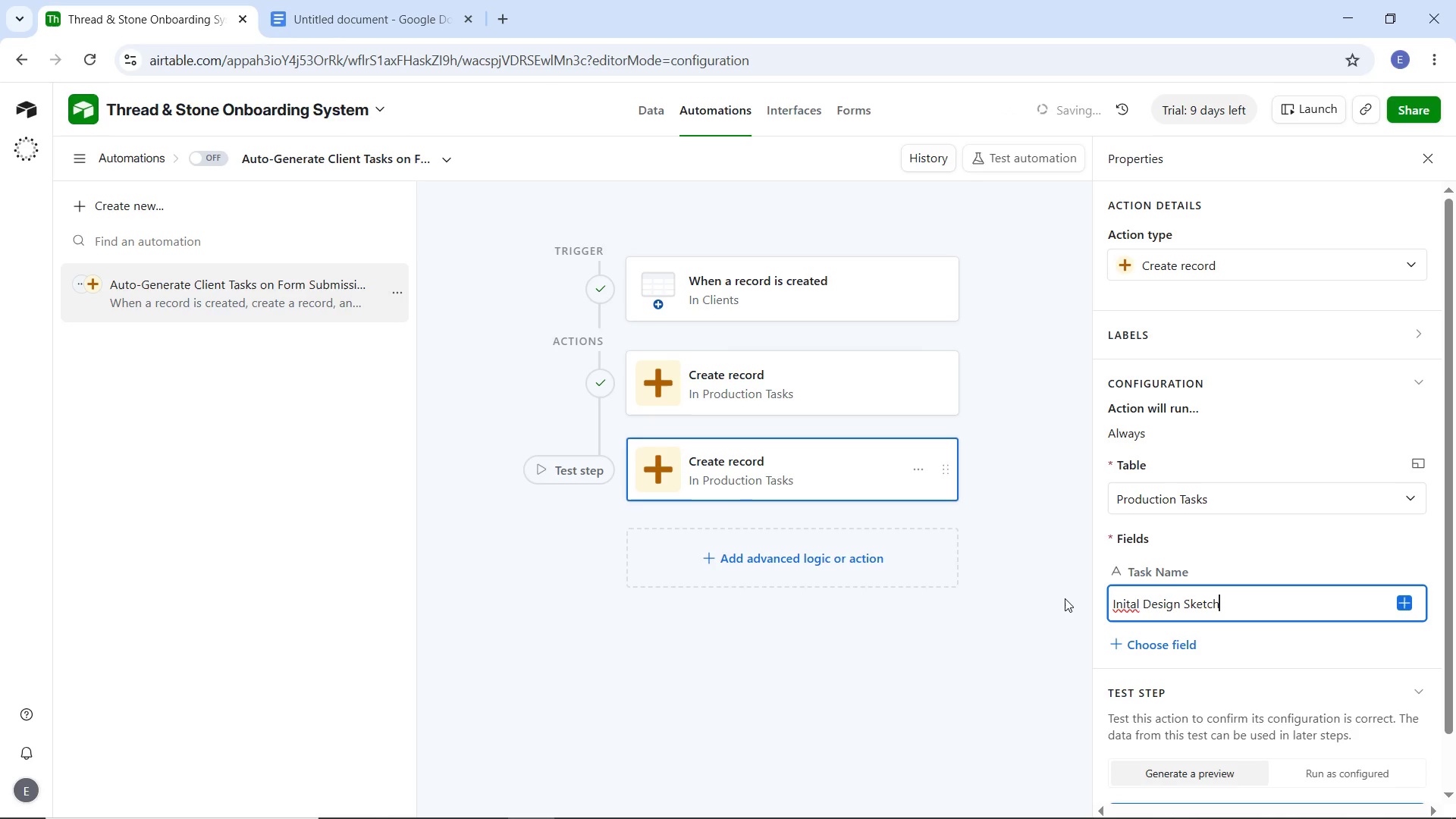 
left_click([1128, 598])
 